 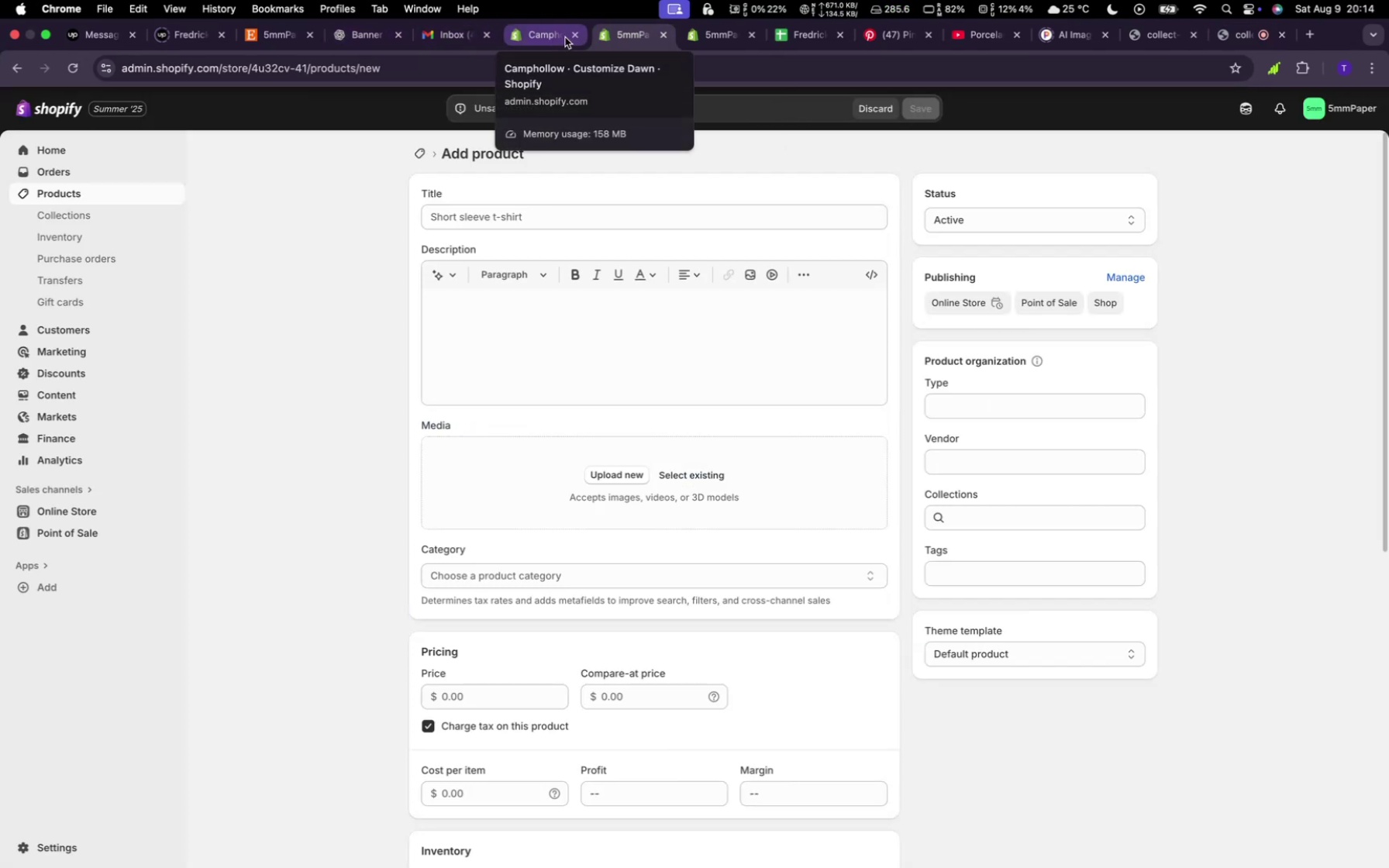 
left_click([274, 28])
 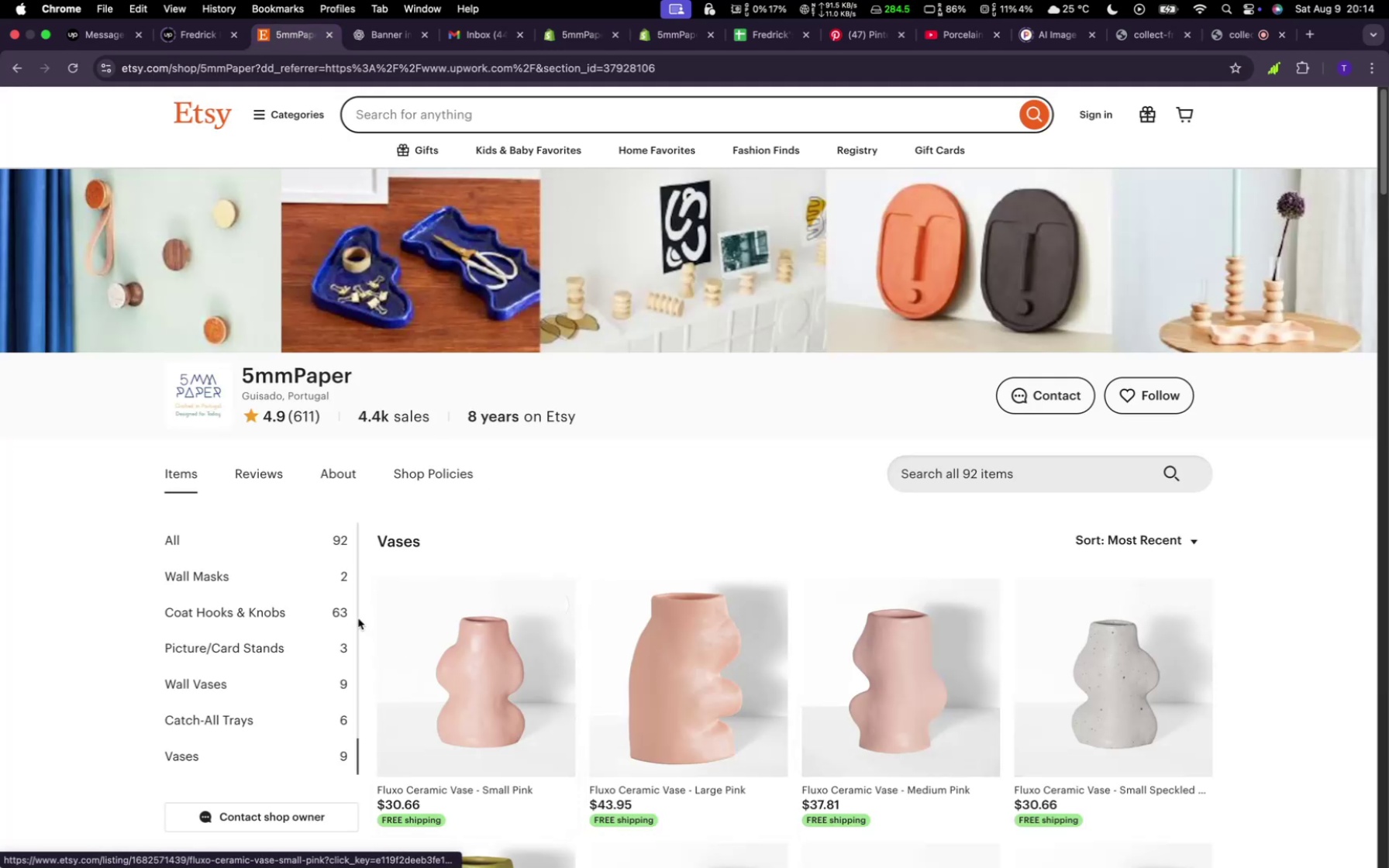 
left_click([318, 580])
 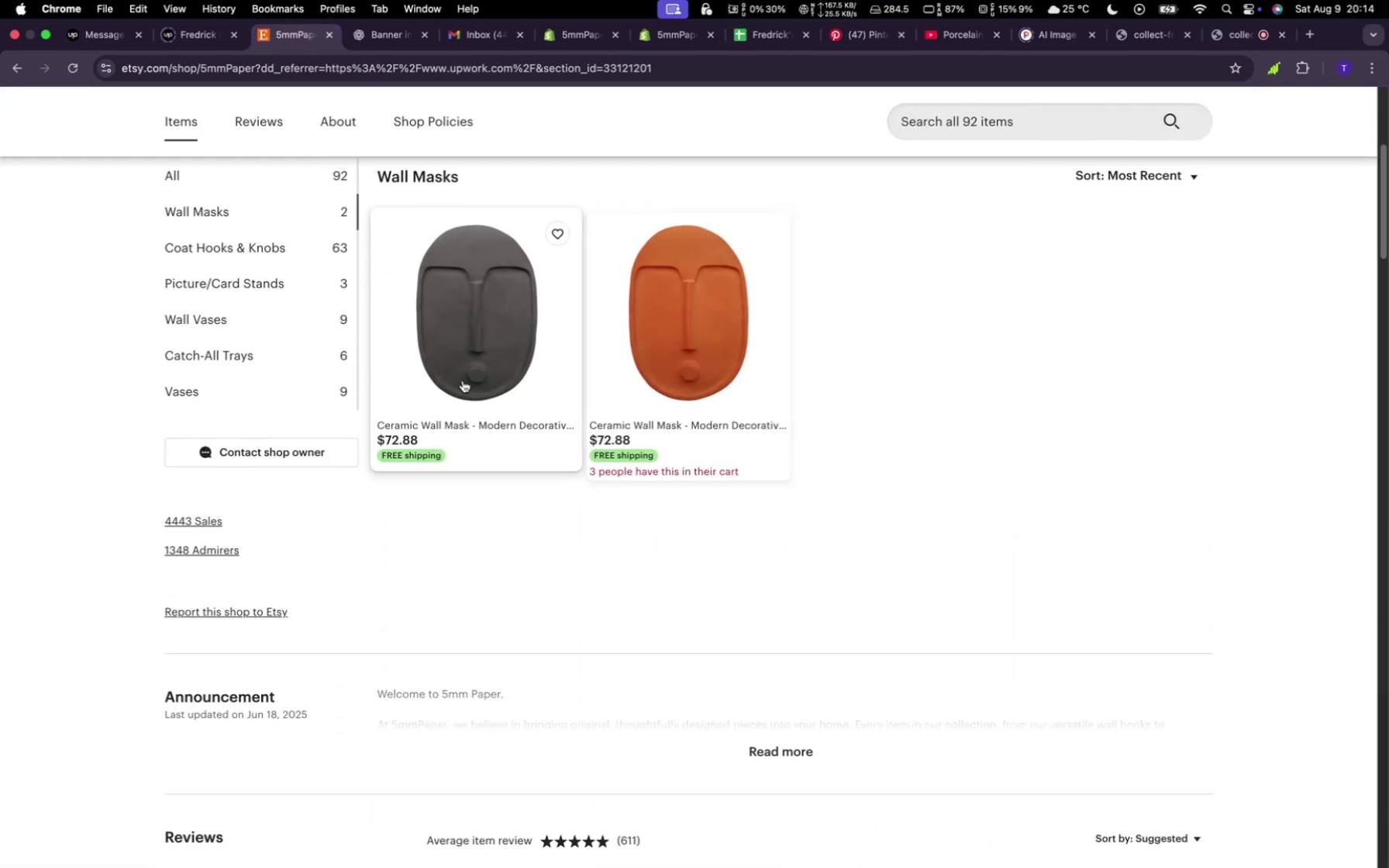 
right_click([433, 354])
 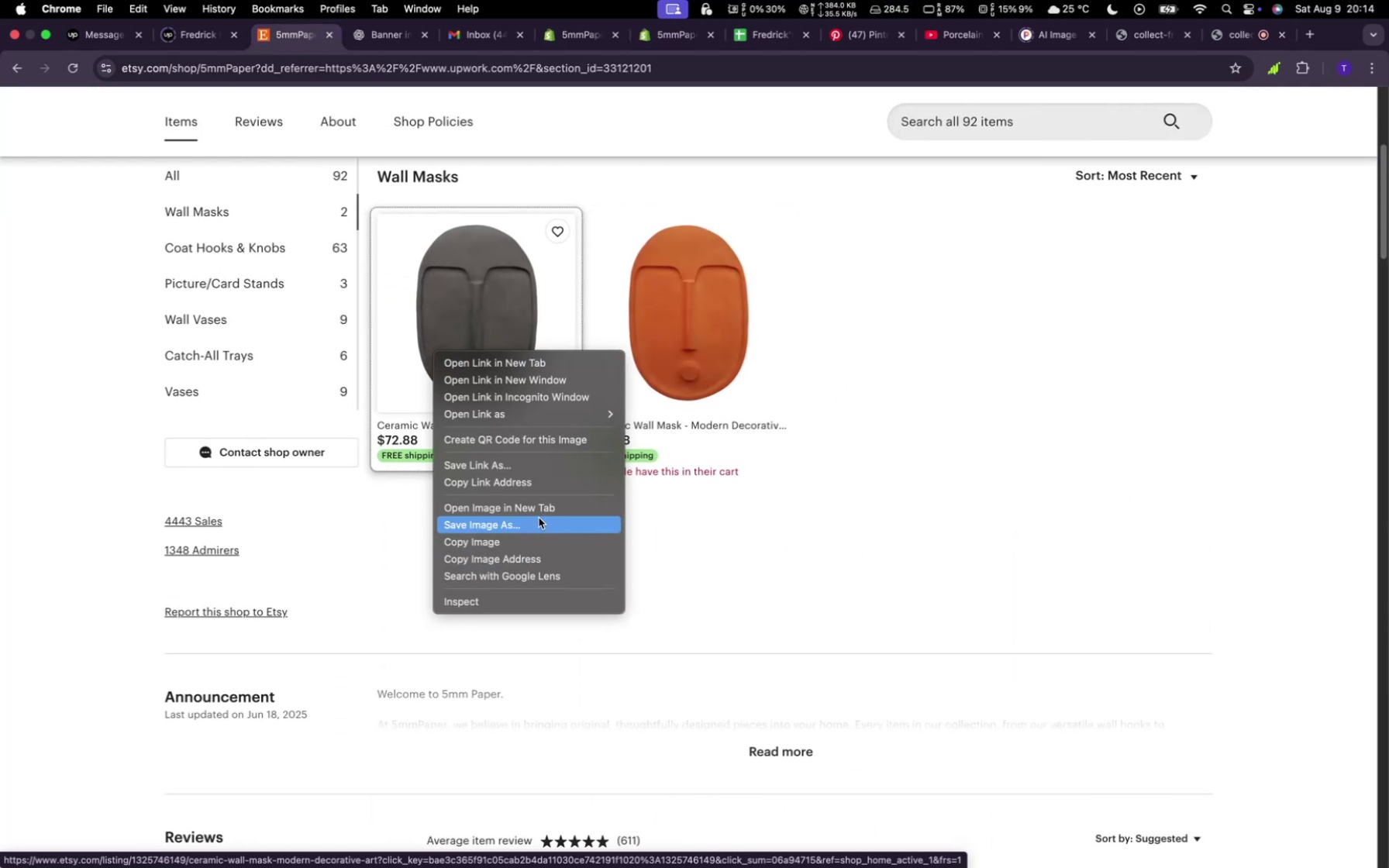 
left_click([539, 518])
 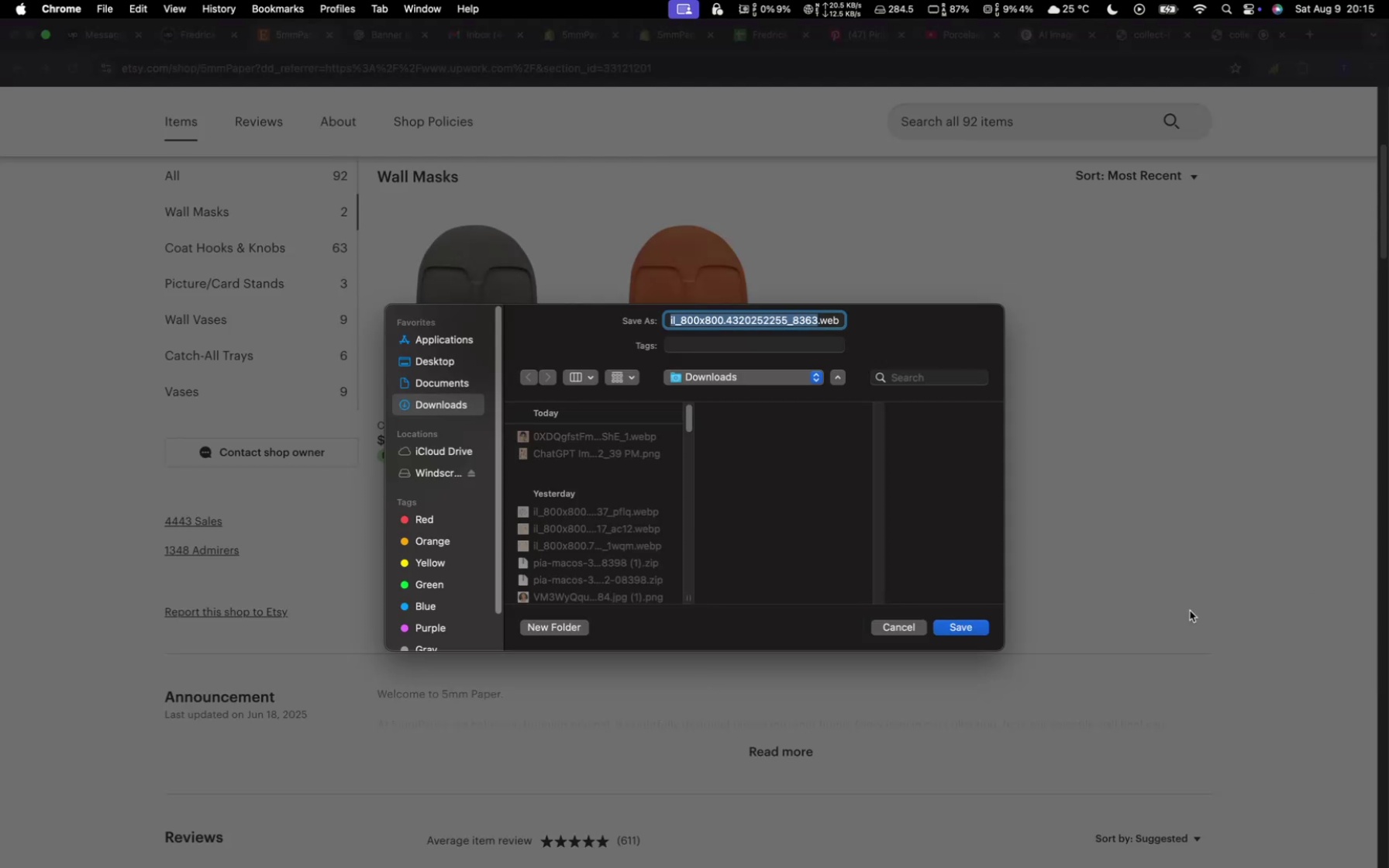 
wait(5.32)
 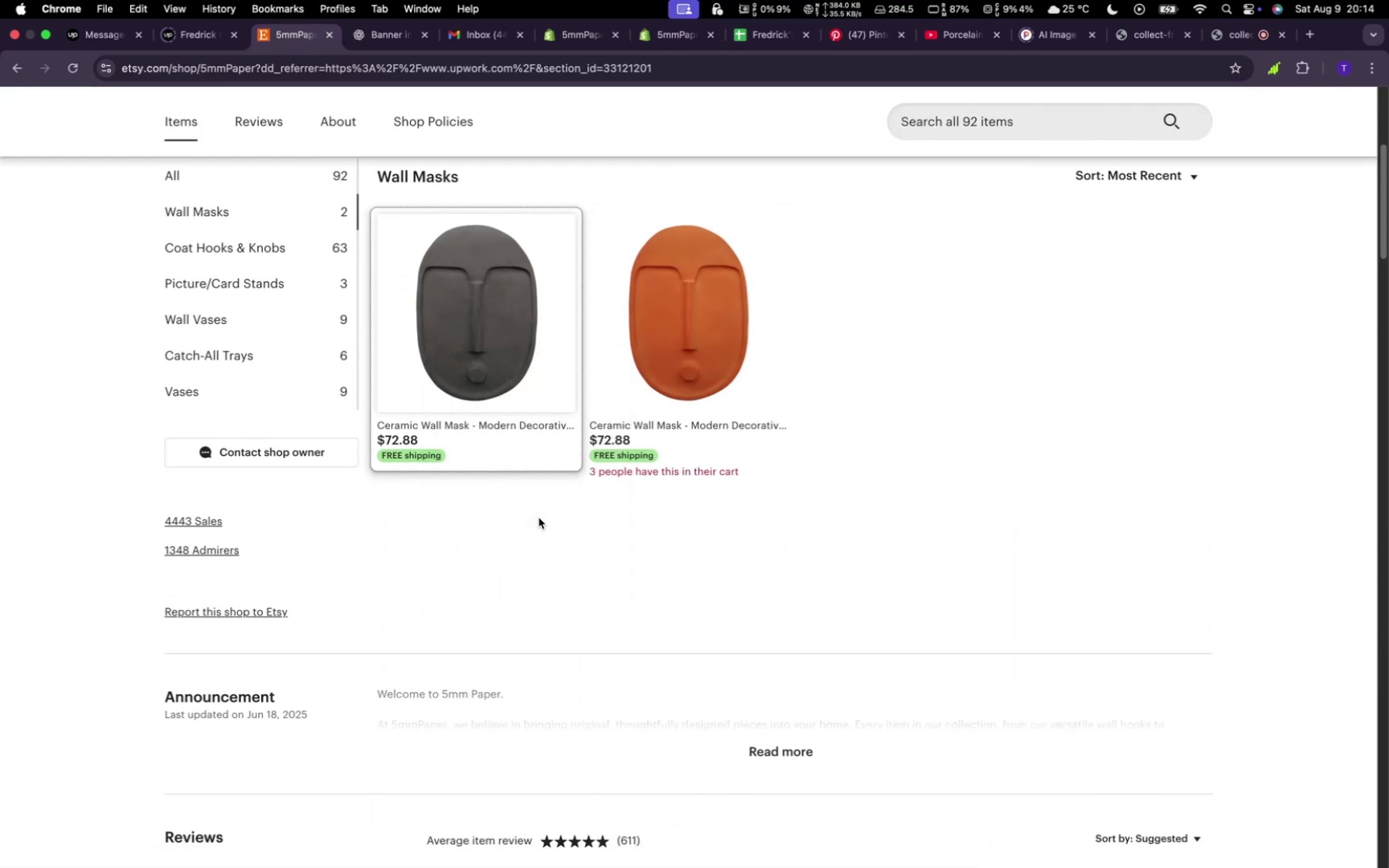 
left_click([967, 626])
 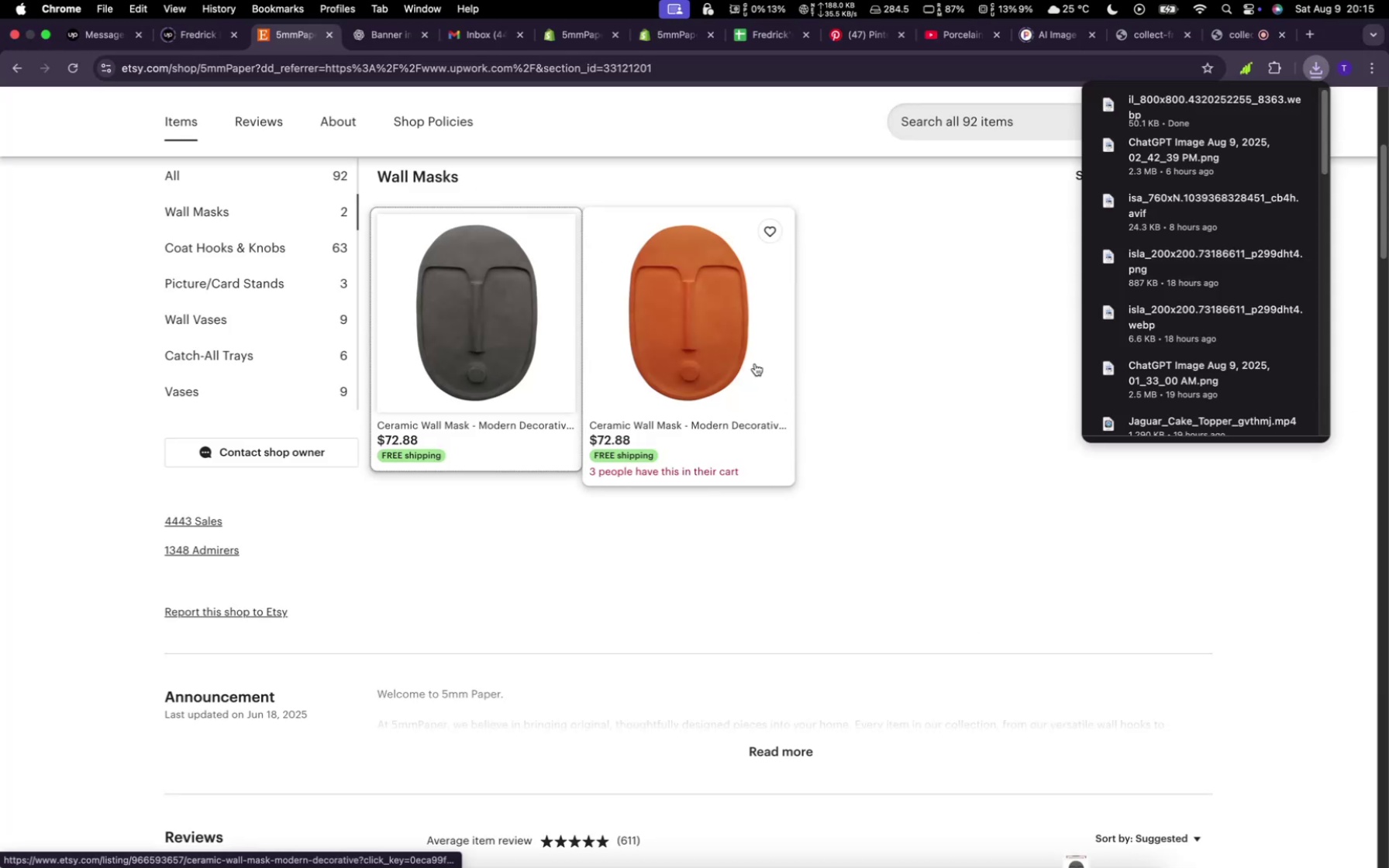 
right_click([705, 363])
 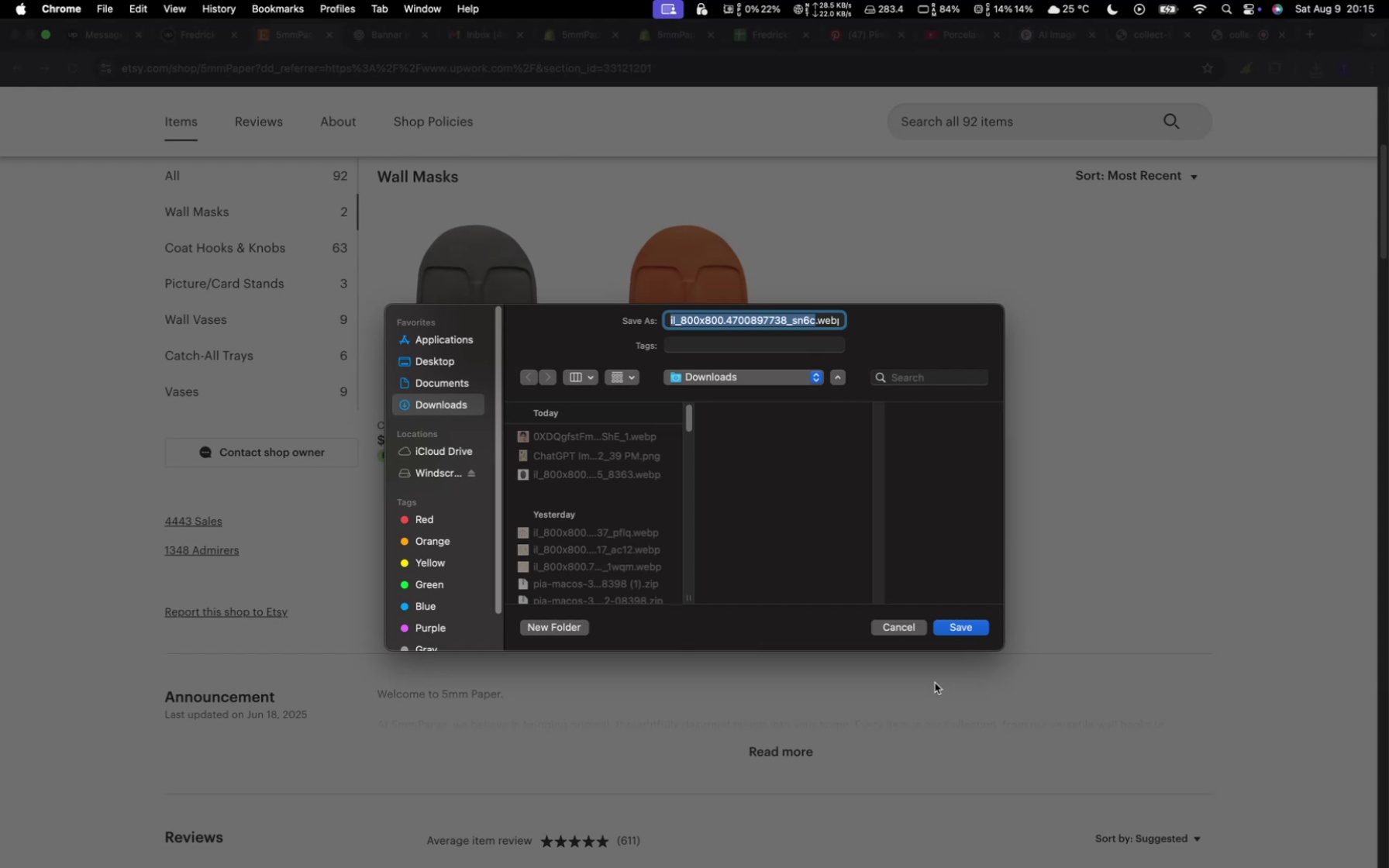 
wait(7.2)
 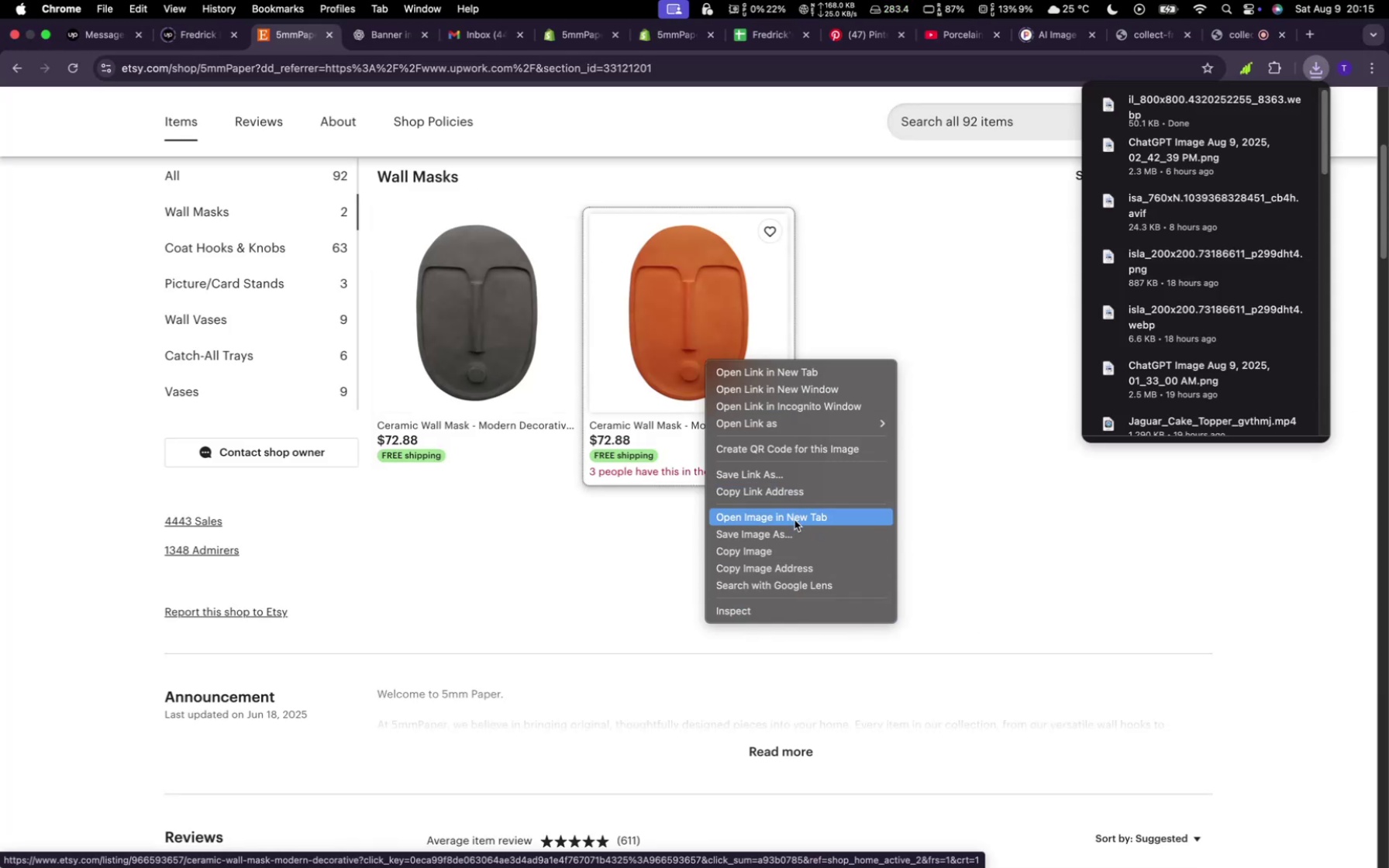 
left_click([980, 628])
 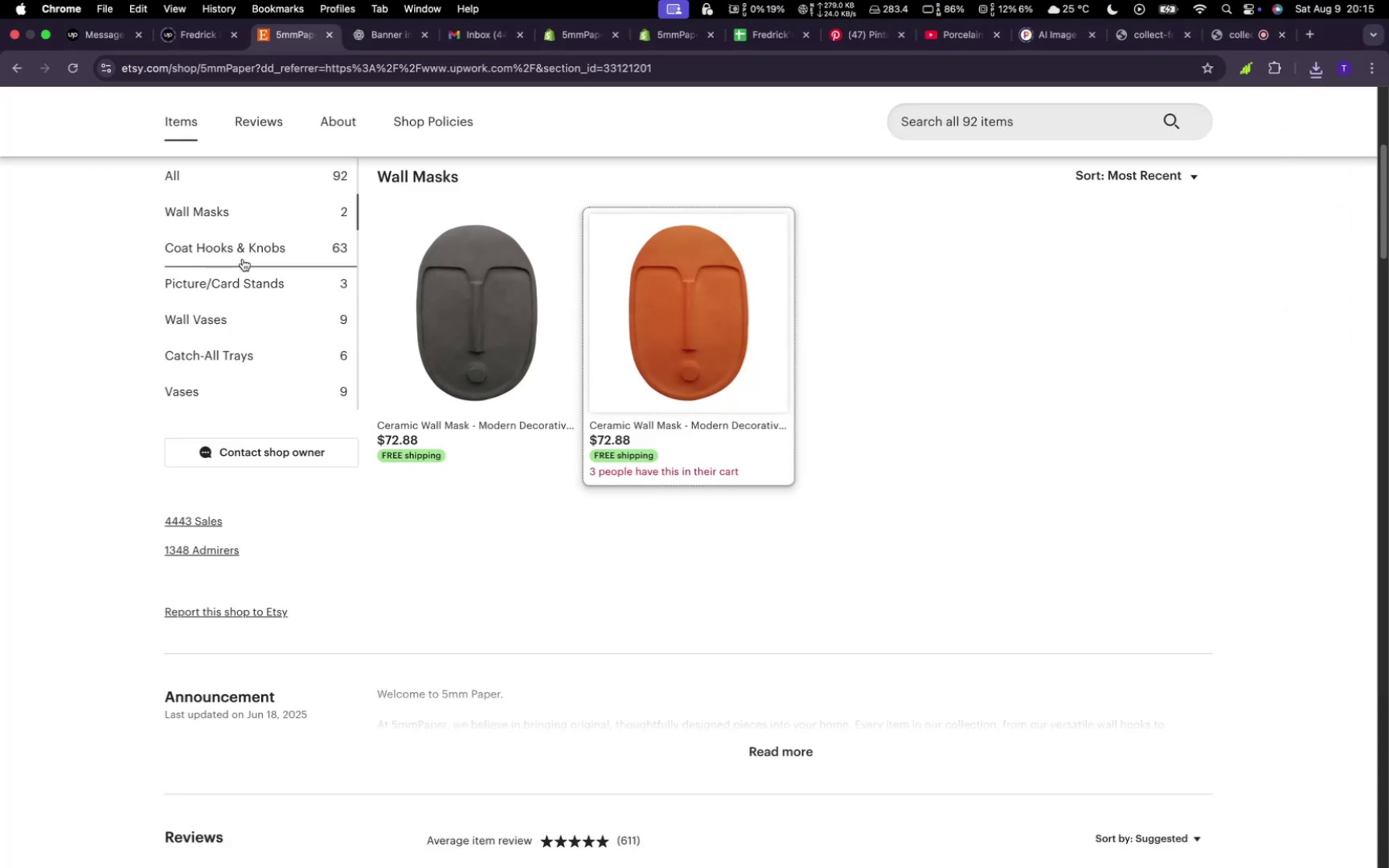 
left_click([243, 259])
 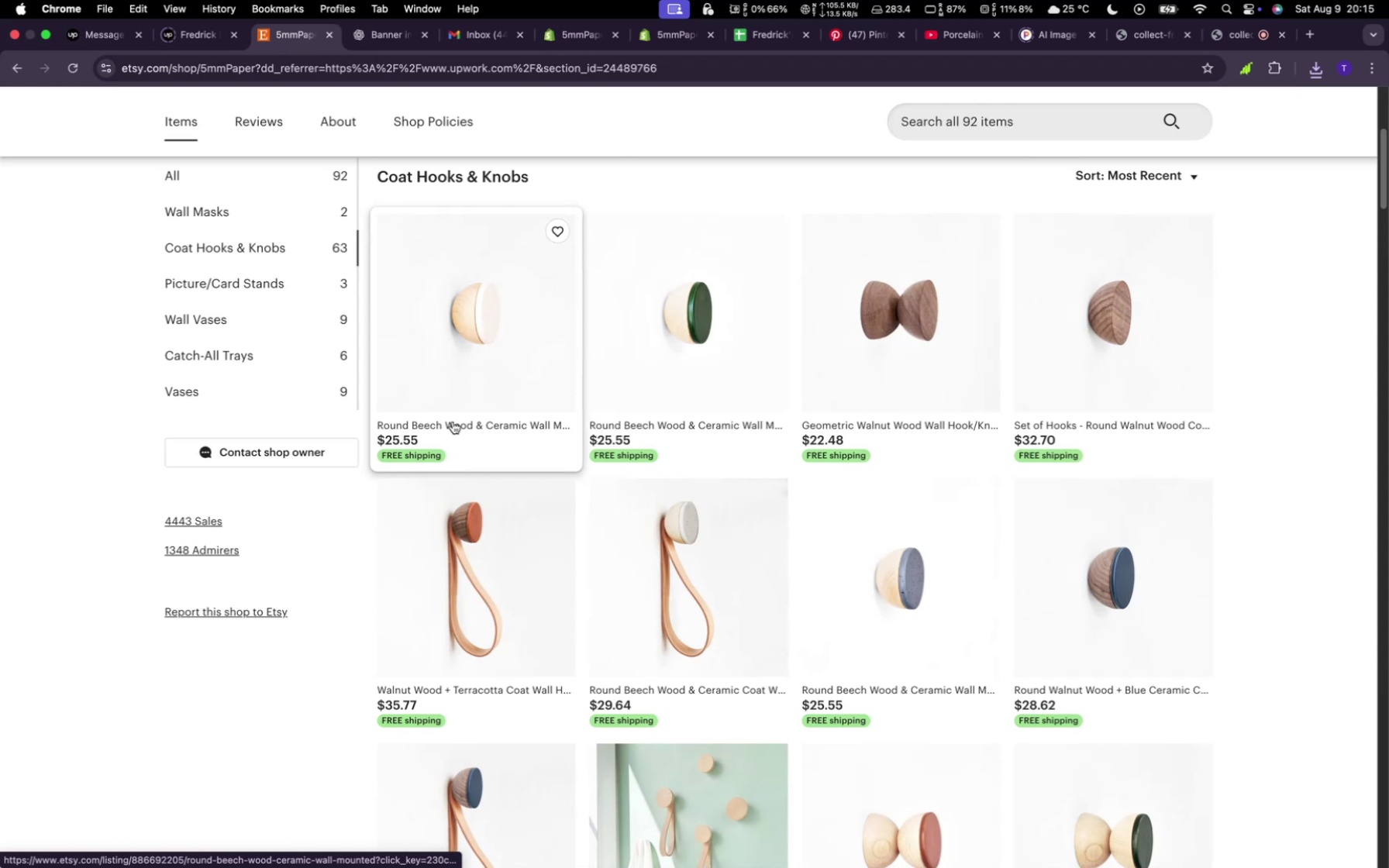 
wait(5.66)
 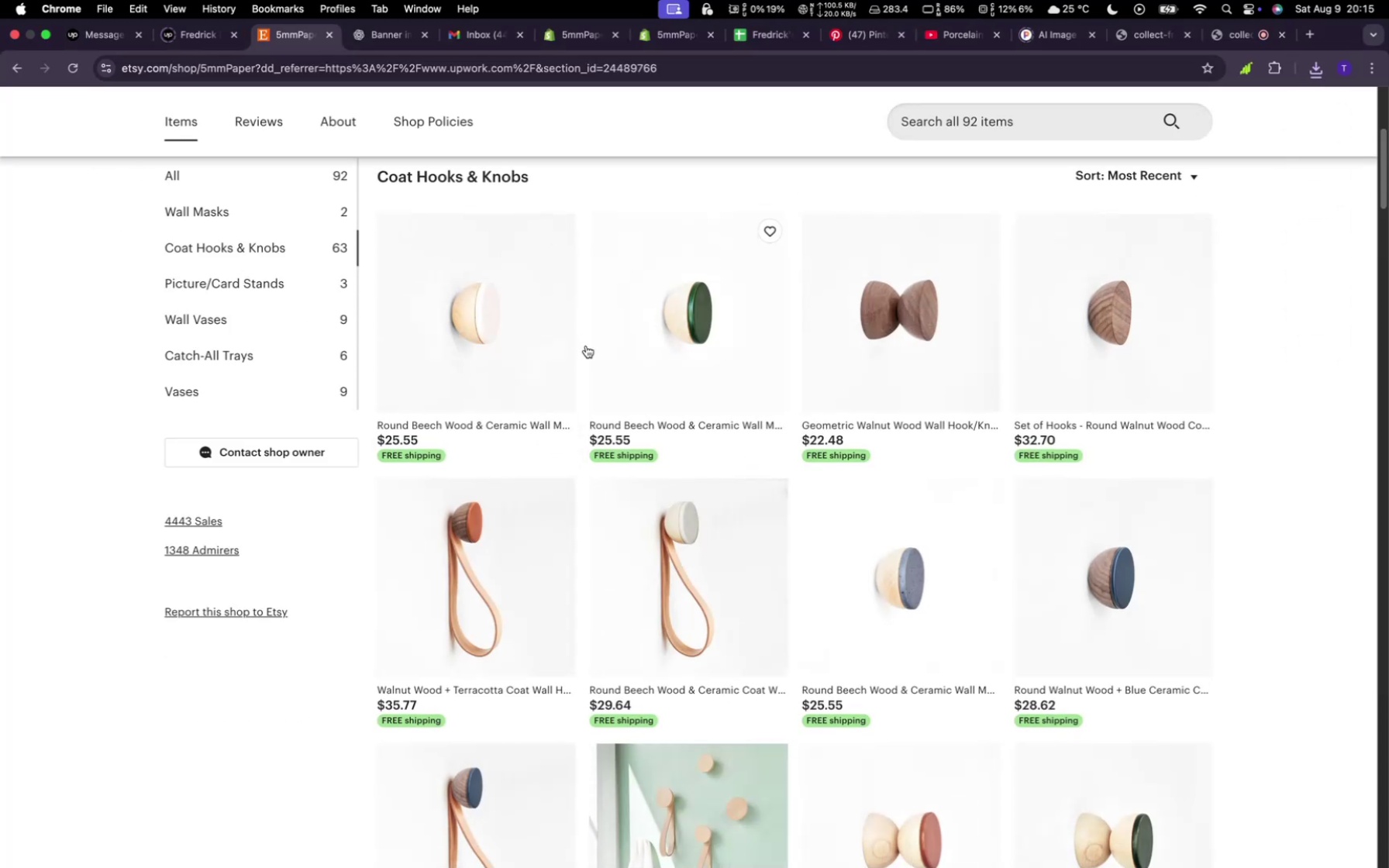 
right_click([495, 338])
 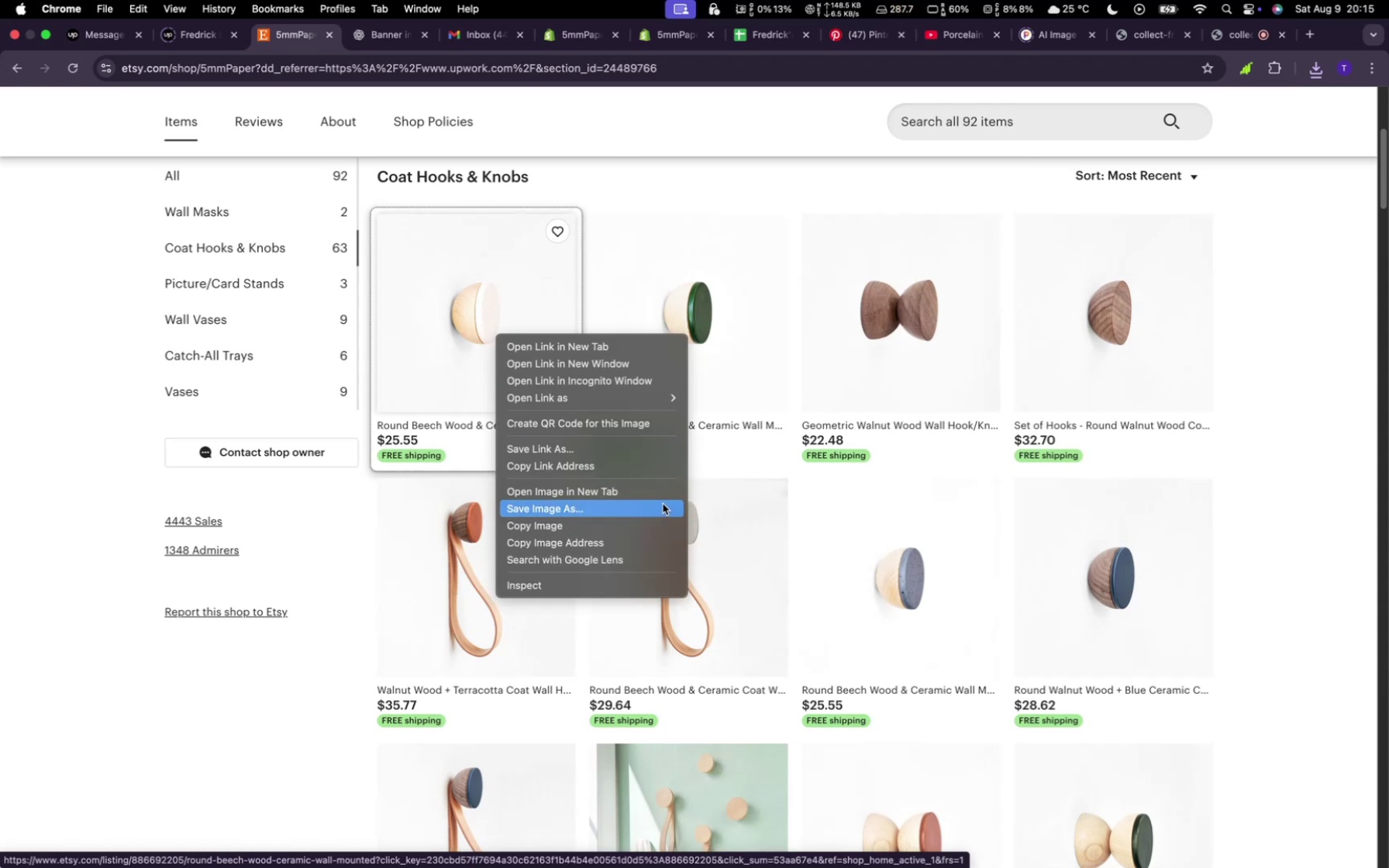 
left_click([663, 504])
 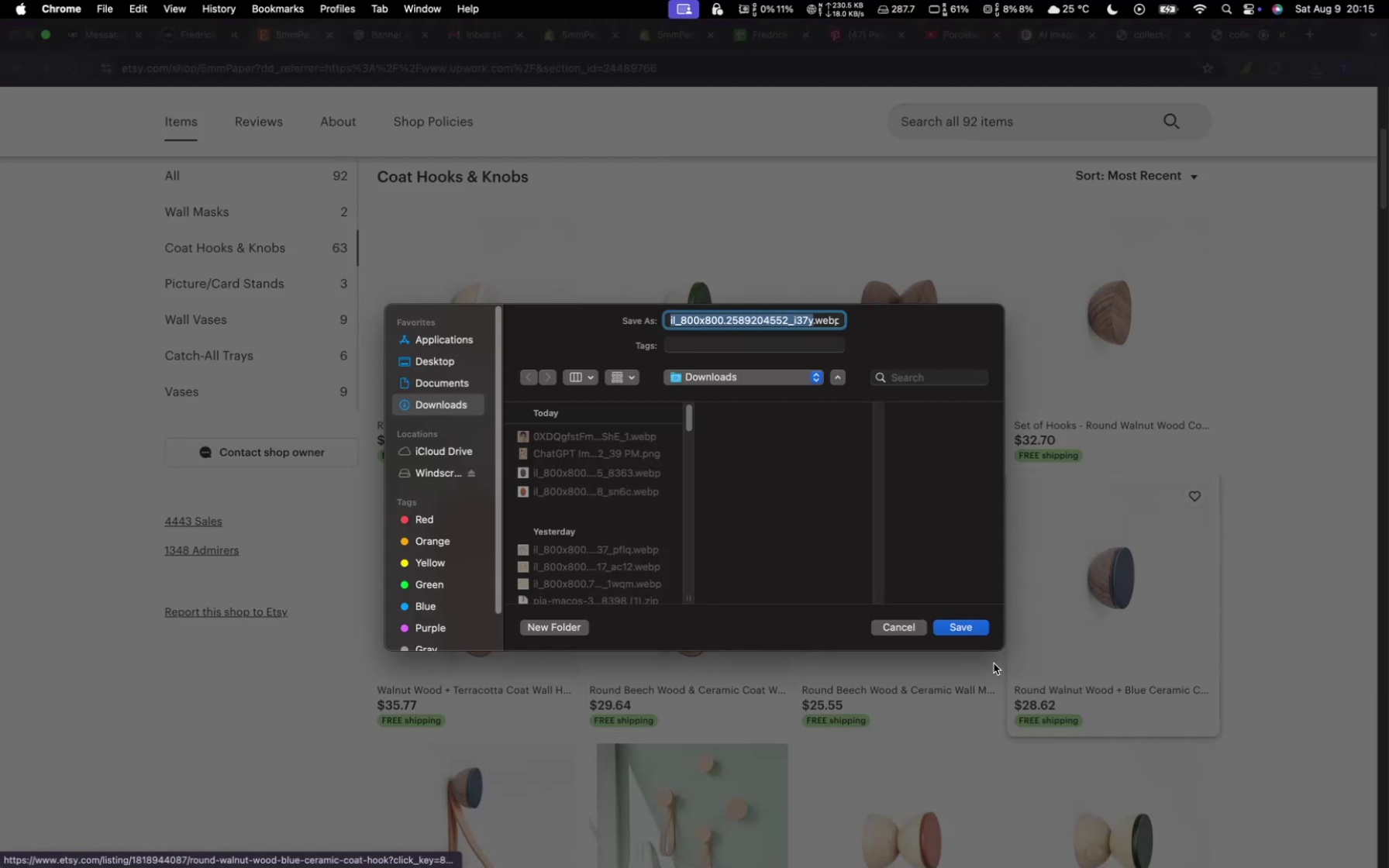 
left_click([938, 628])
 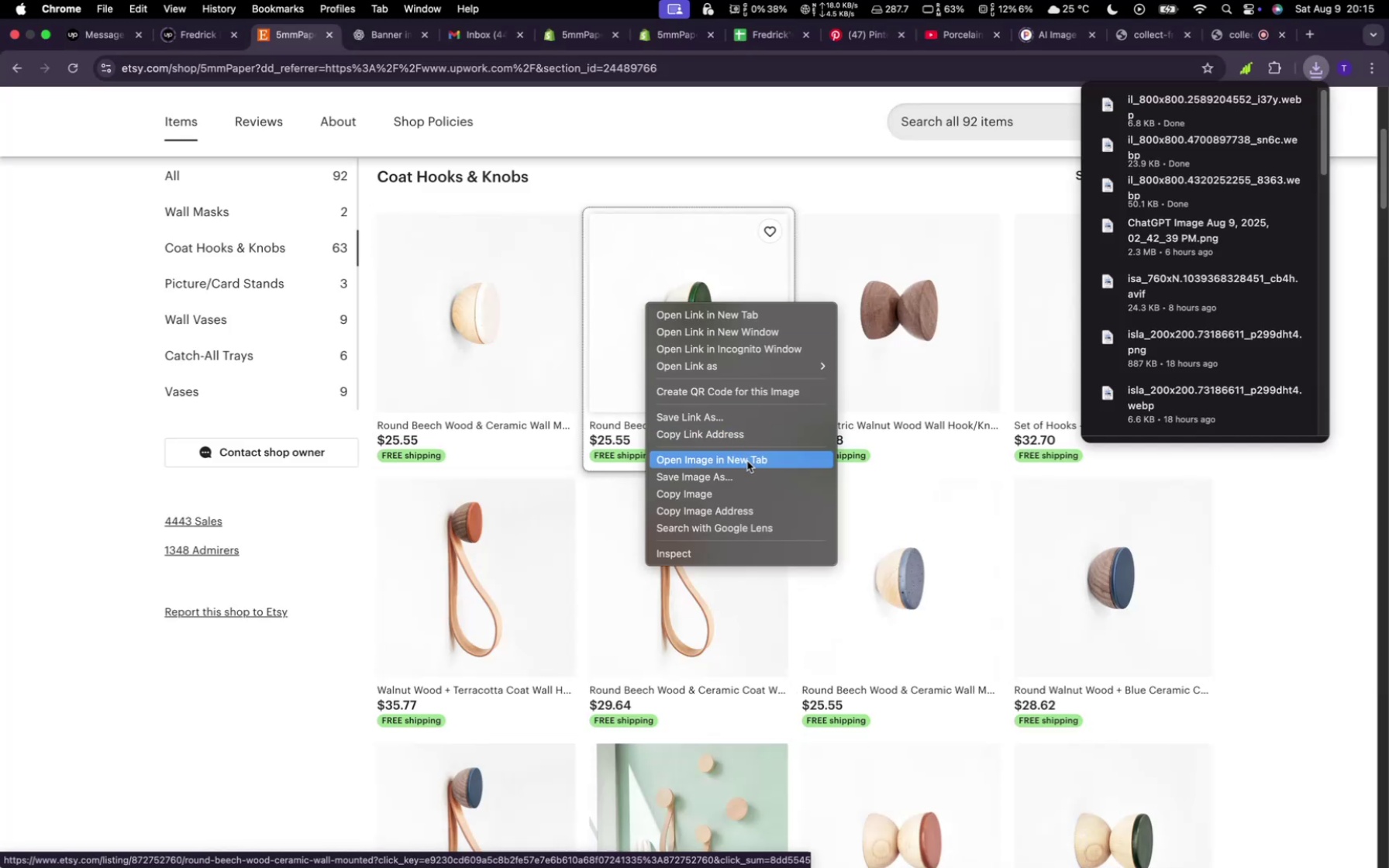 
left_click([750, 475])
 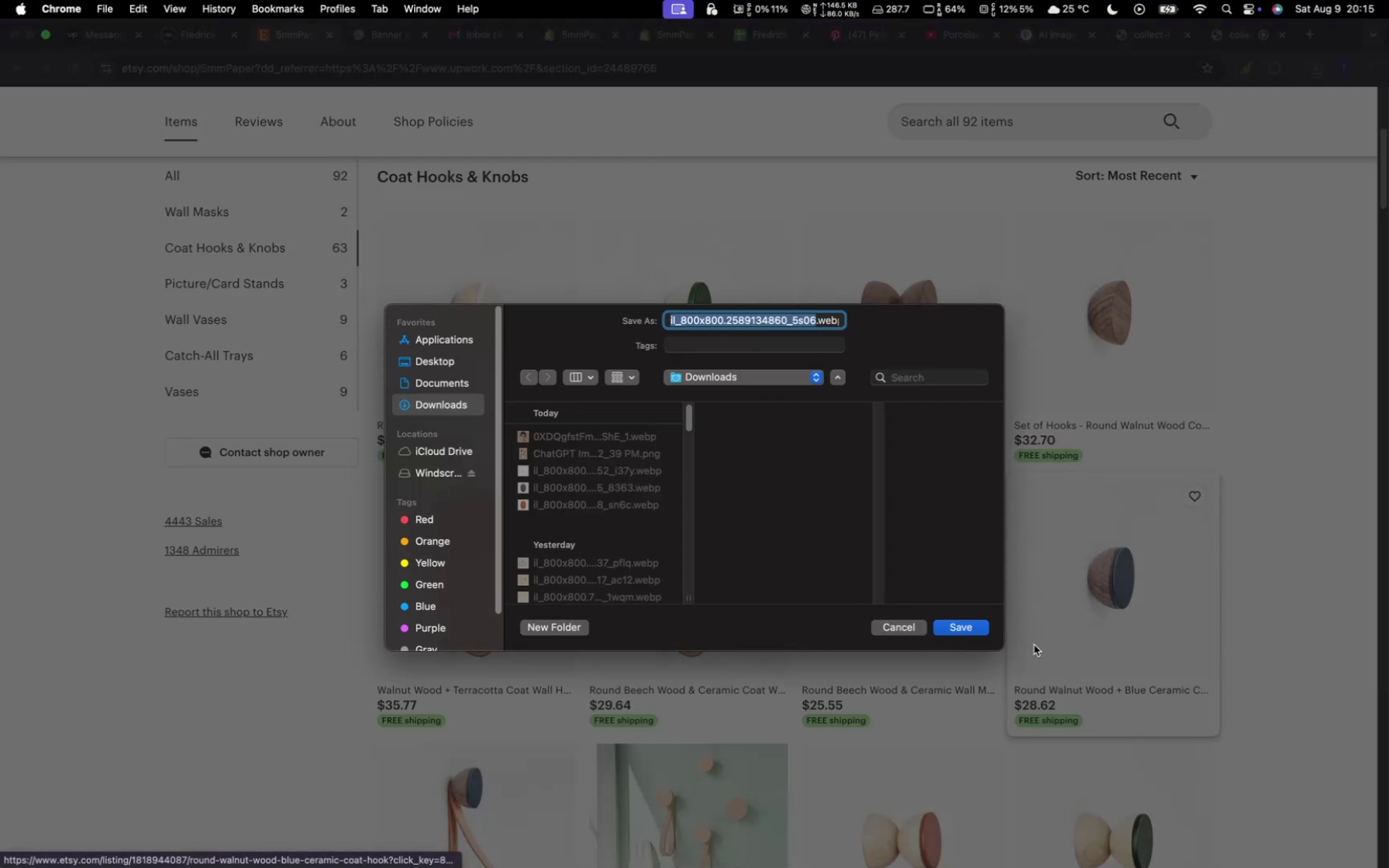 
left_click([978, 632])
 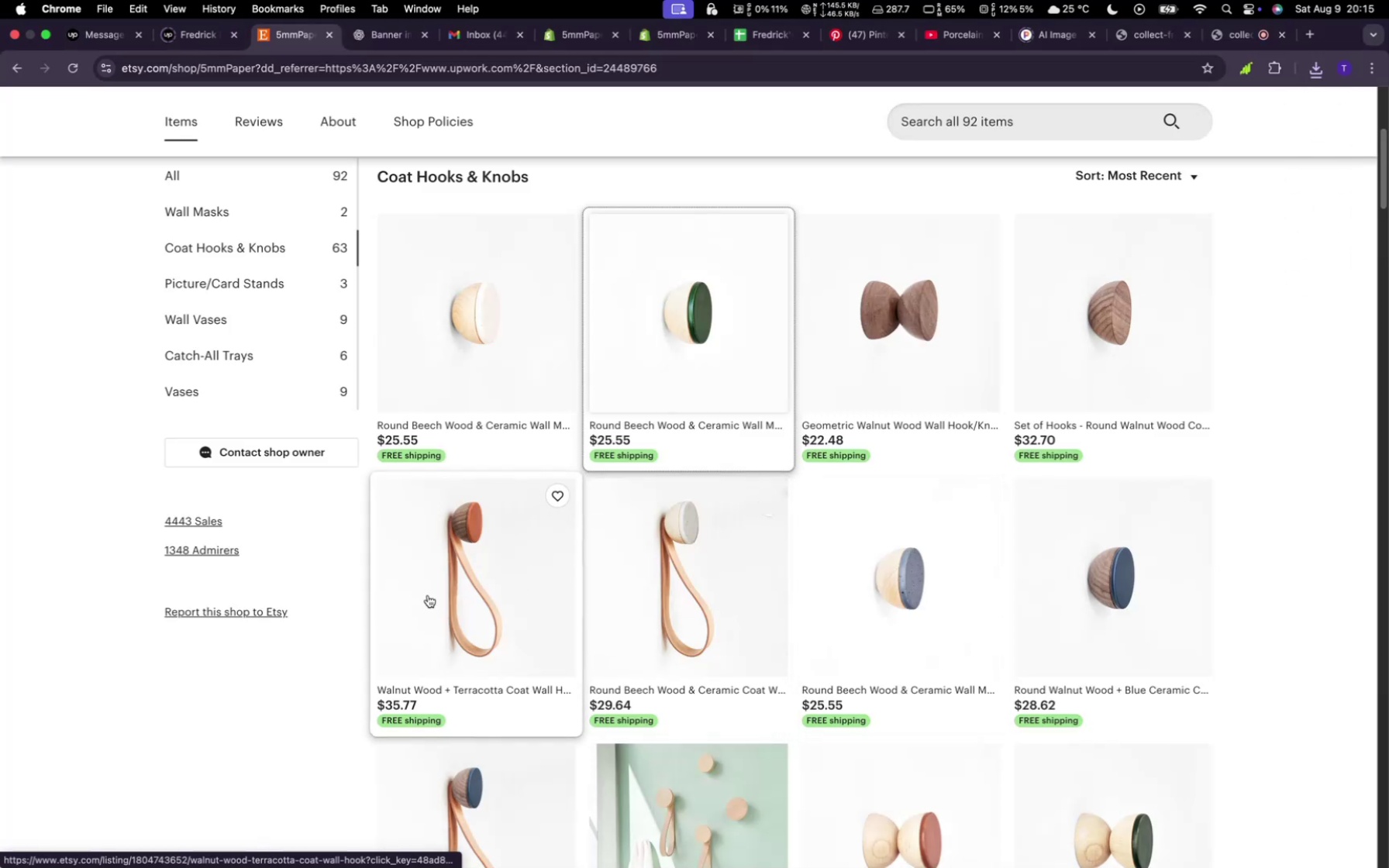 
right_click([437, 595])
 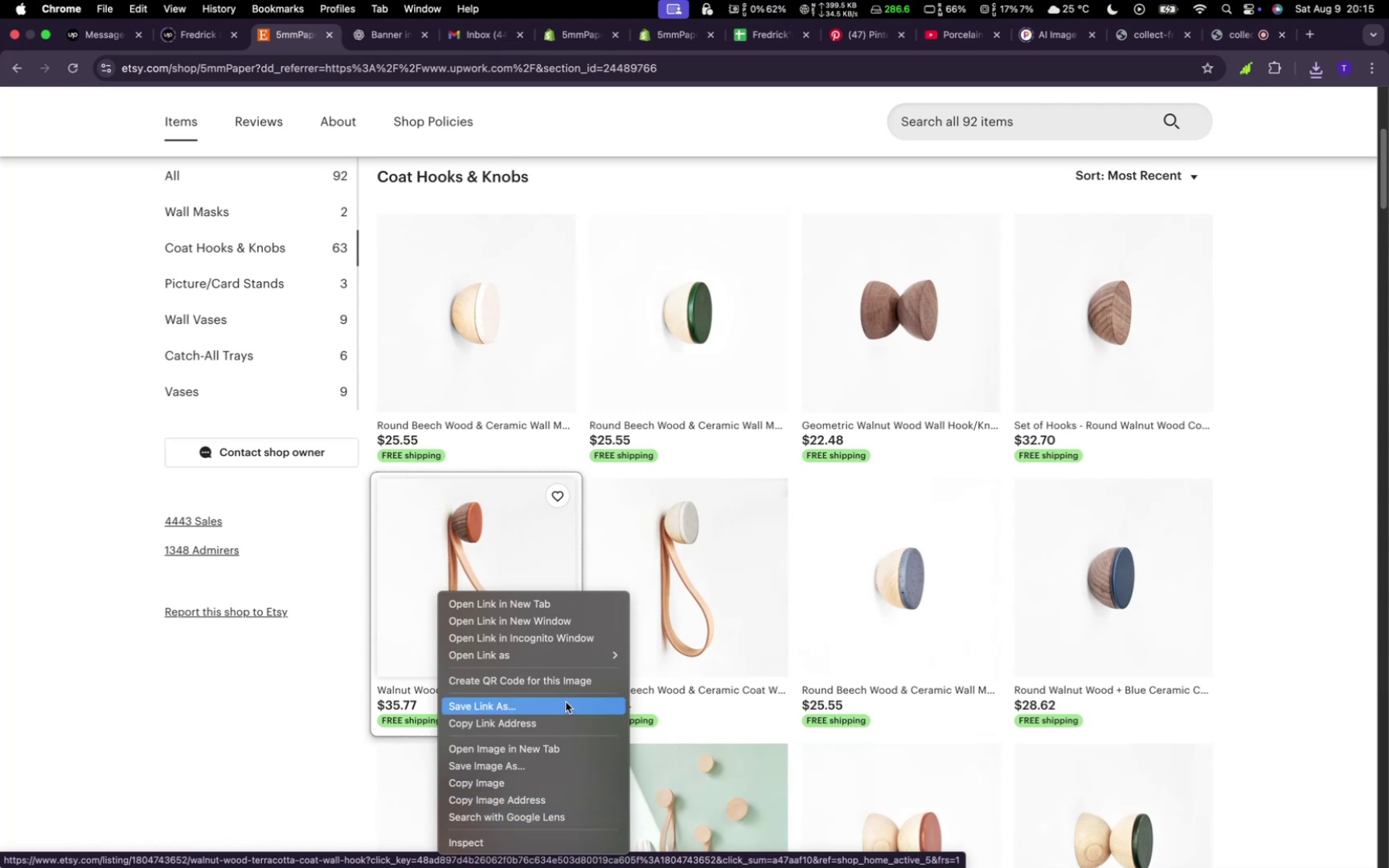 
left_click([566, 702])
 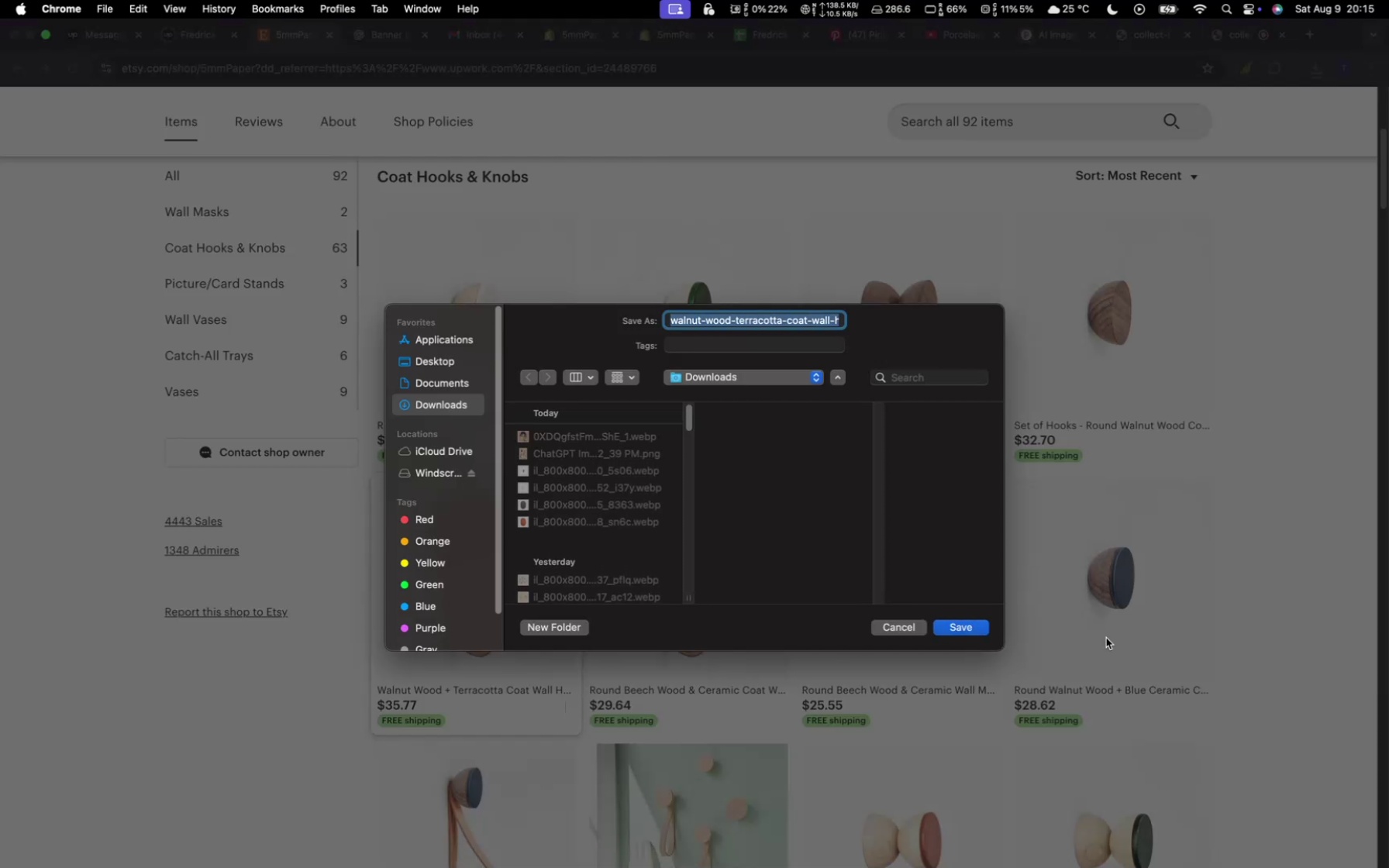 
left_click([970, 623])
 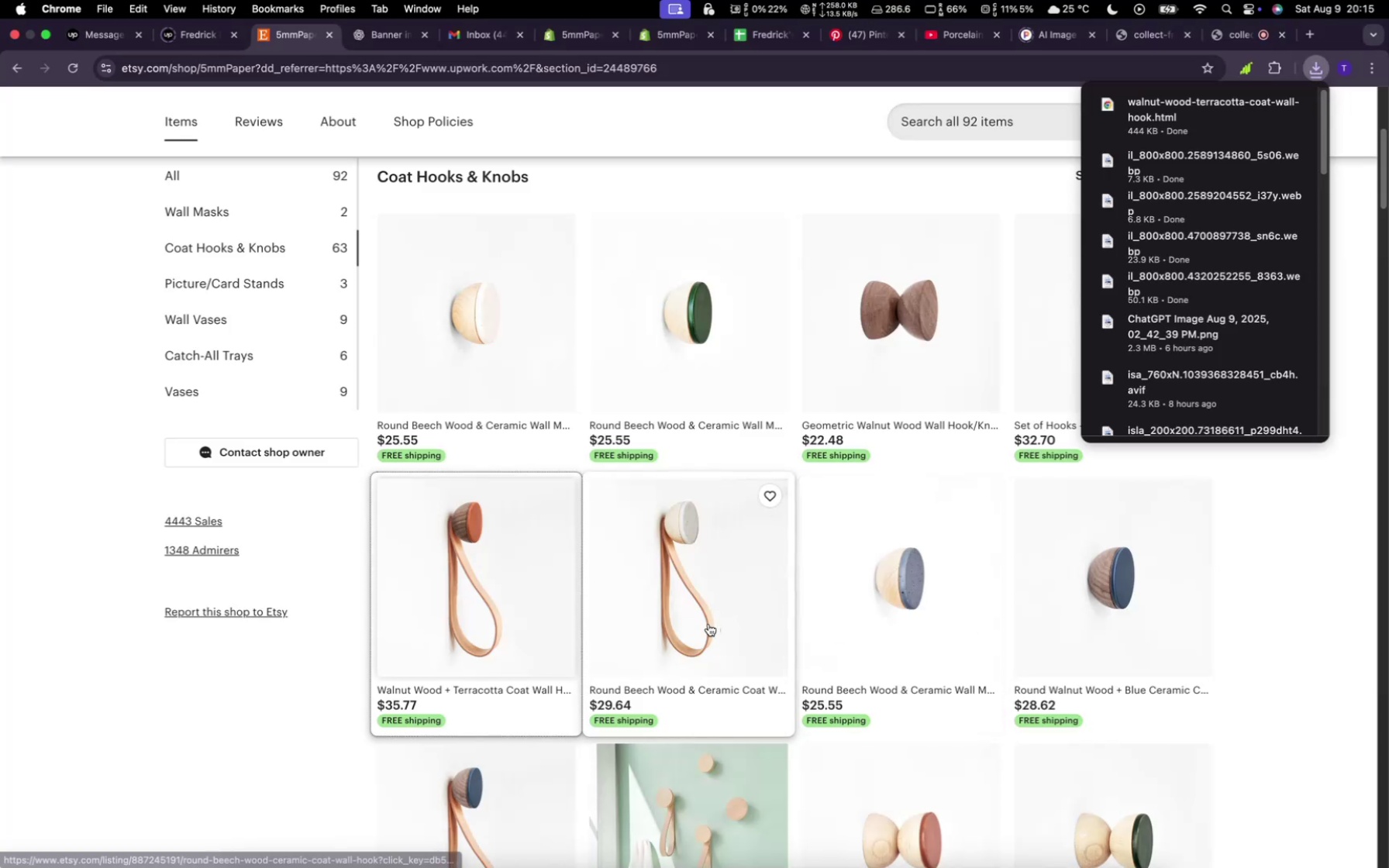 
right_click([708, 624])
 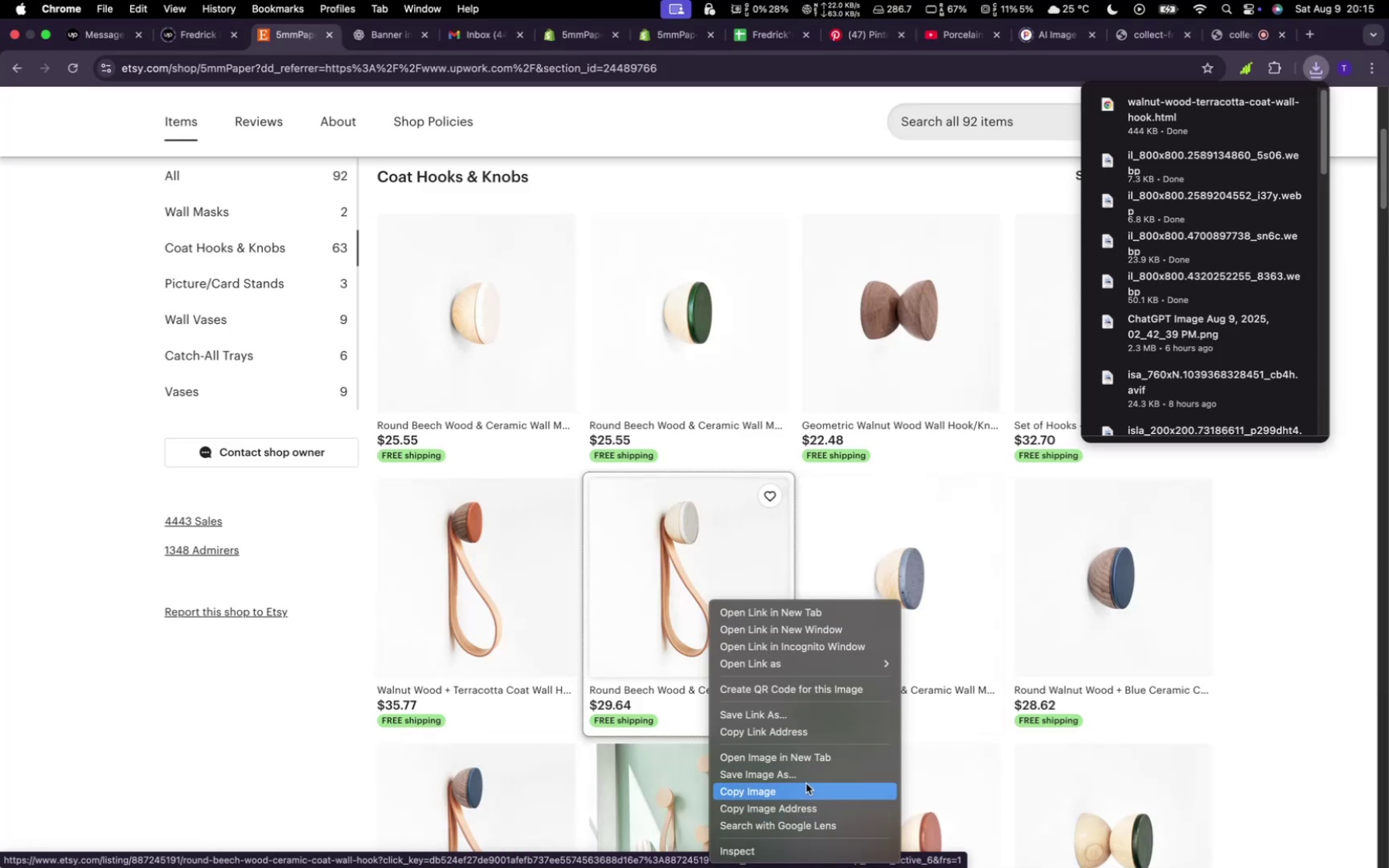 
left_click([806, 770])
 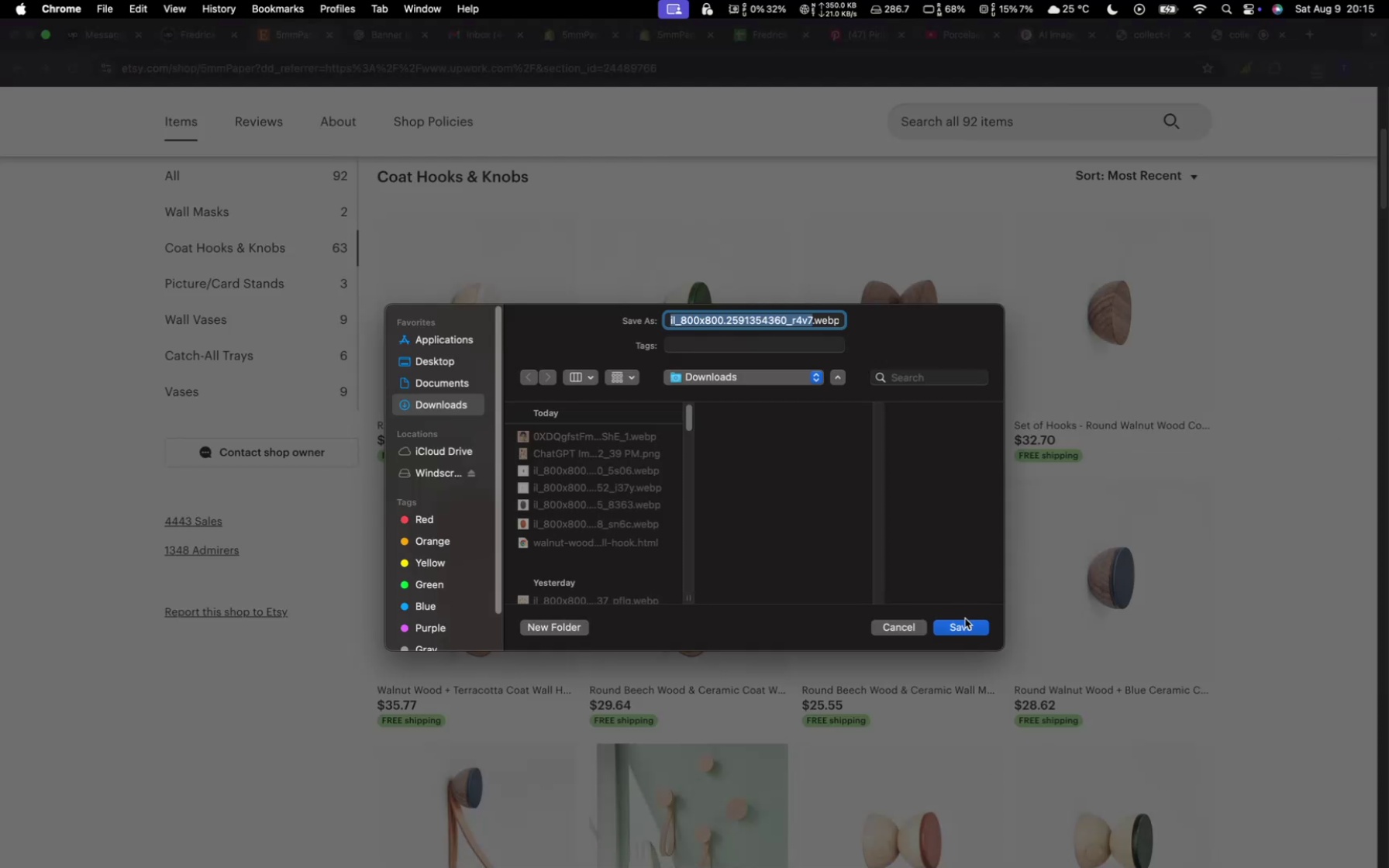 
left_click([960, 625])
 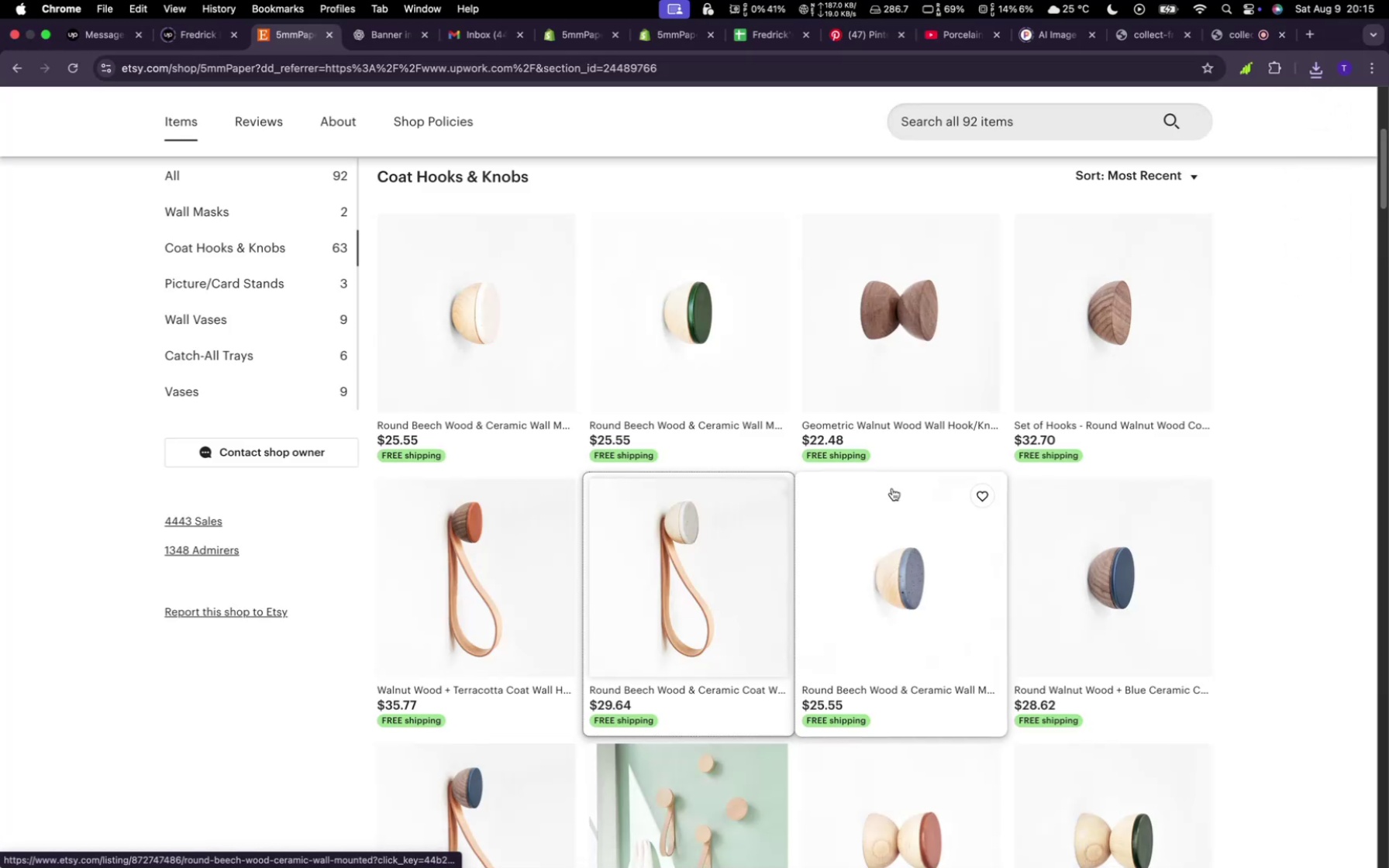 
scroll: coordinate [892, 488], scroll_direction: down, amount: 4.0
 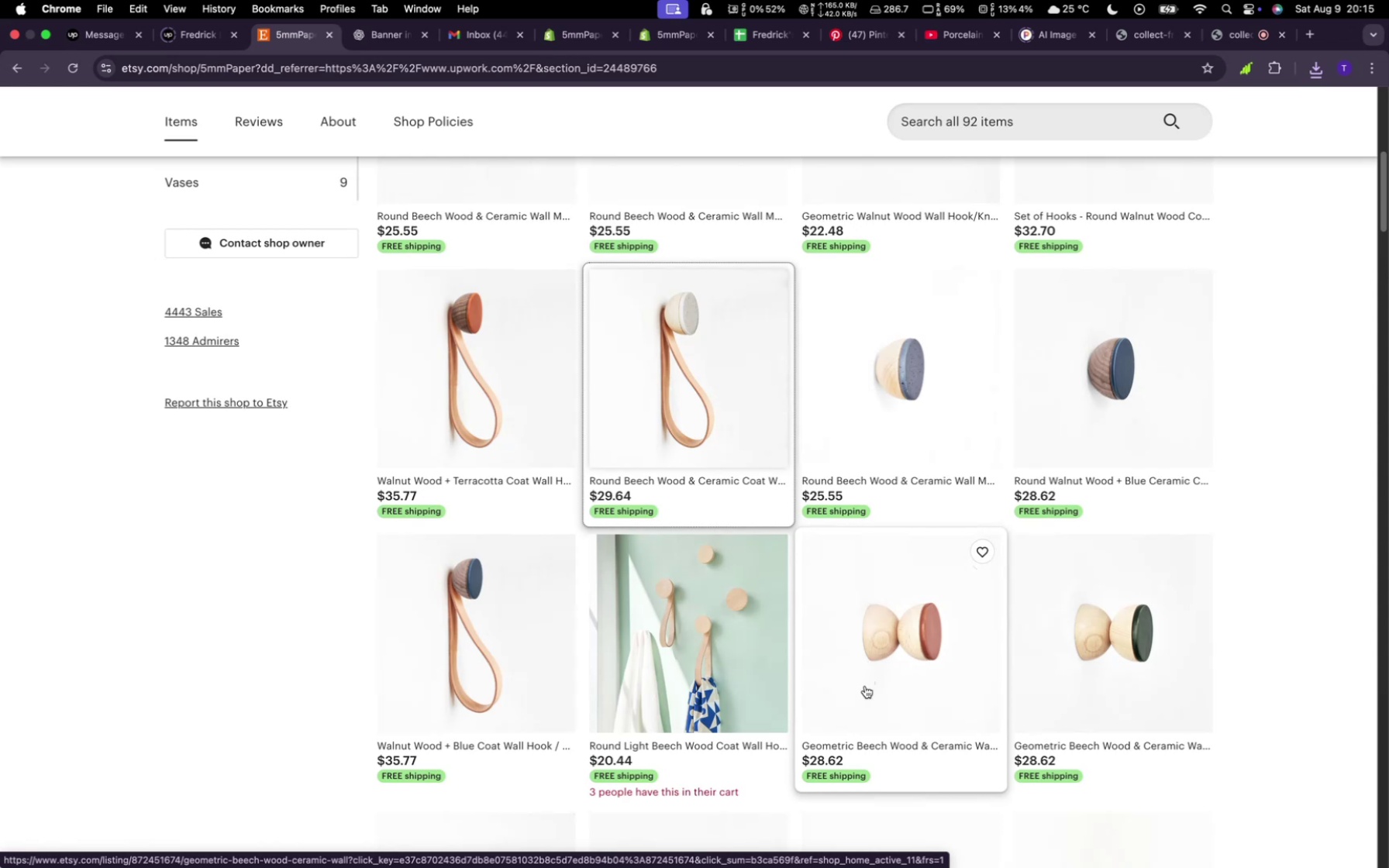 
right_click([865, 686])
 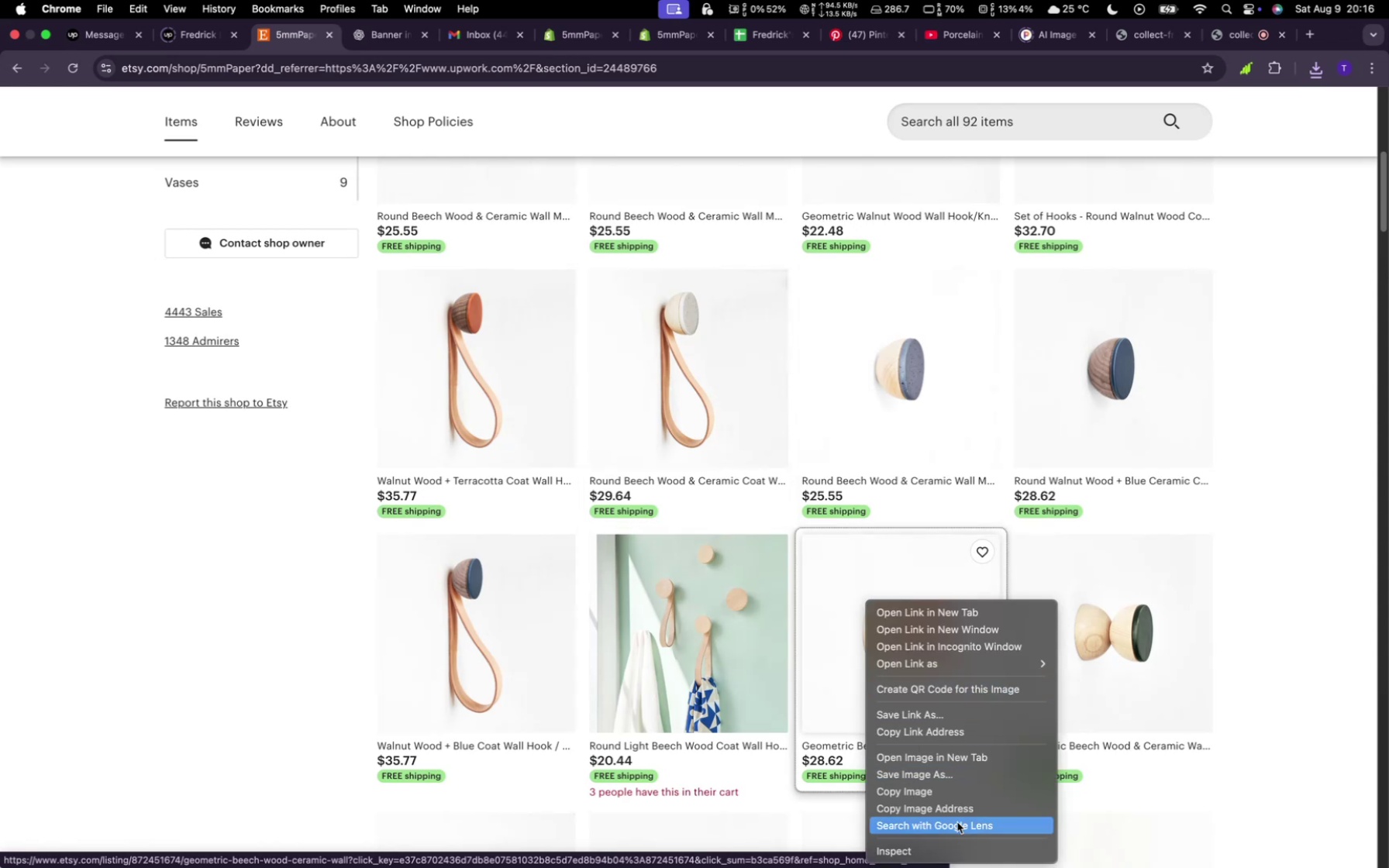 
left_click([950, 766])
 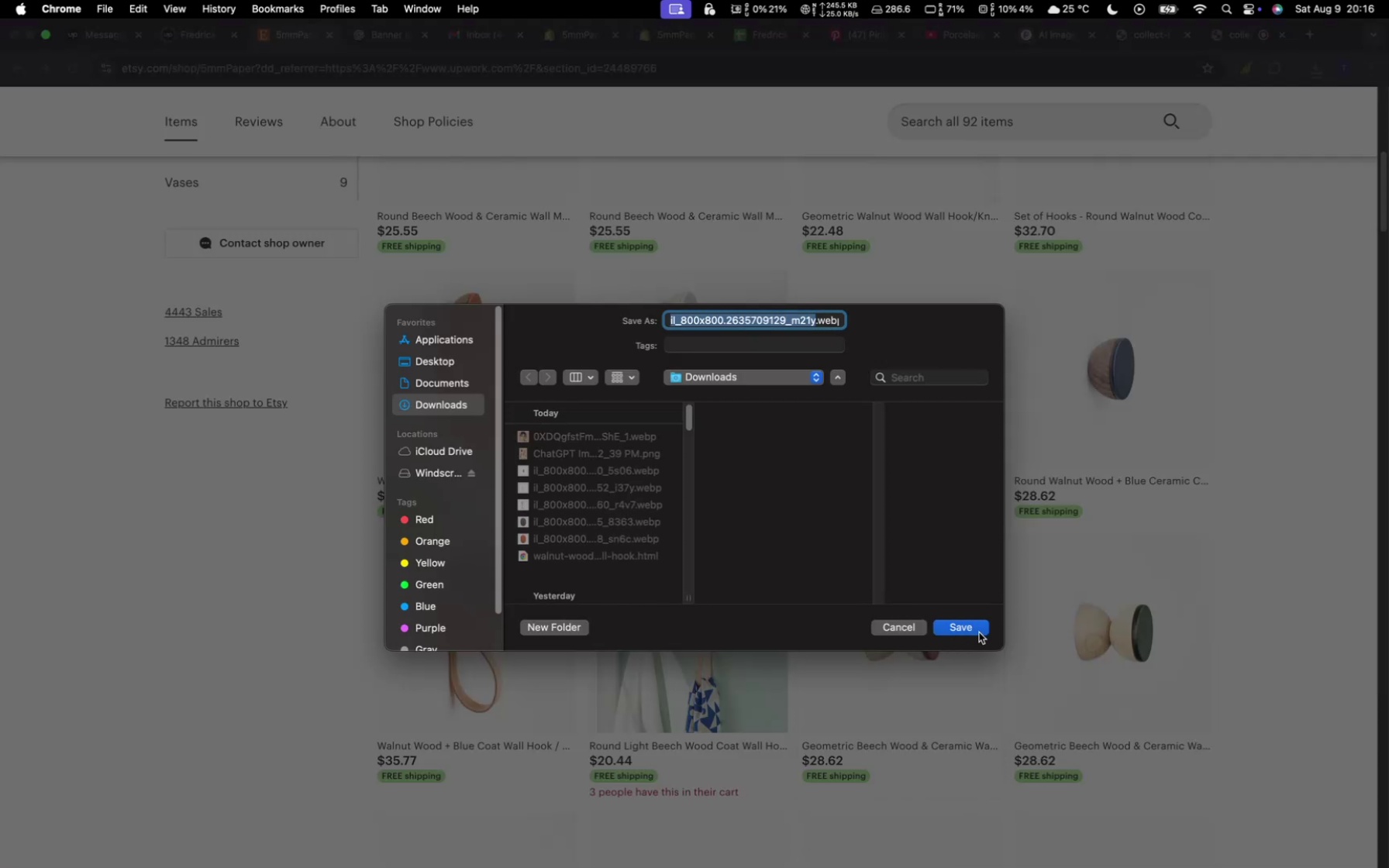 
left_click([970, 622])
 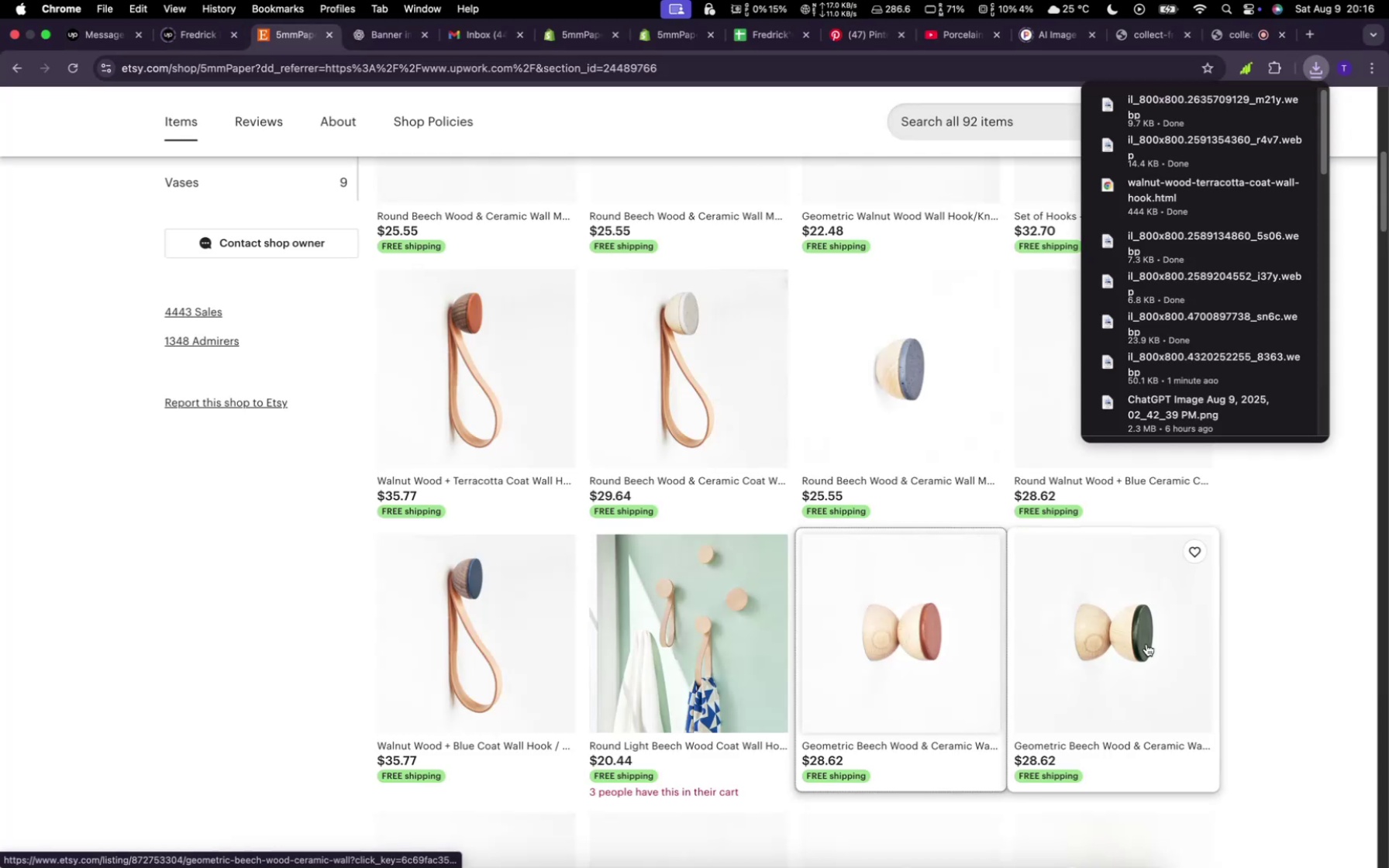 
right_click([1146, 644])
 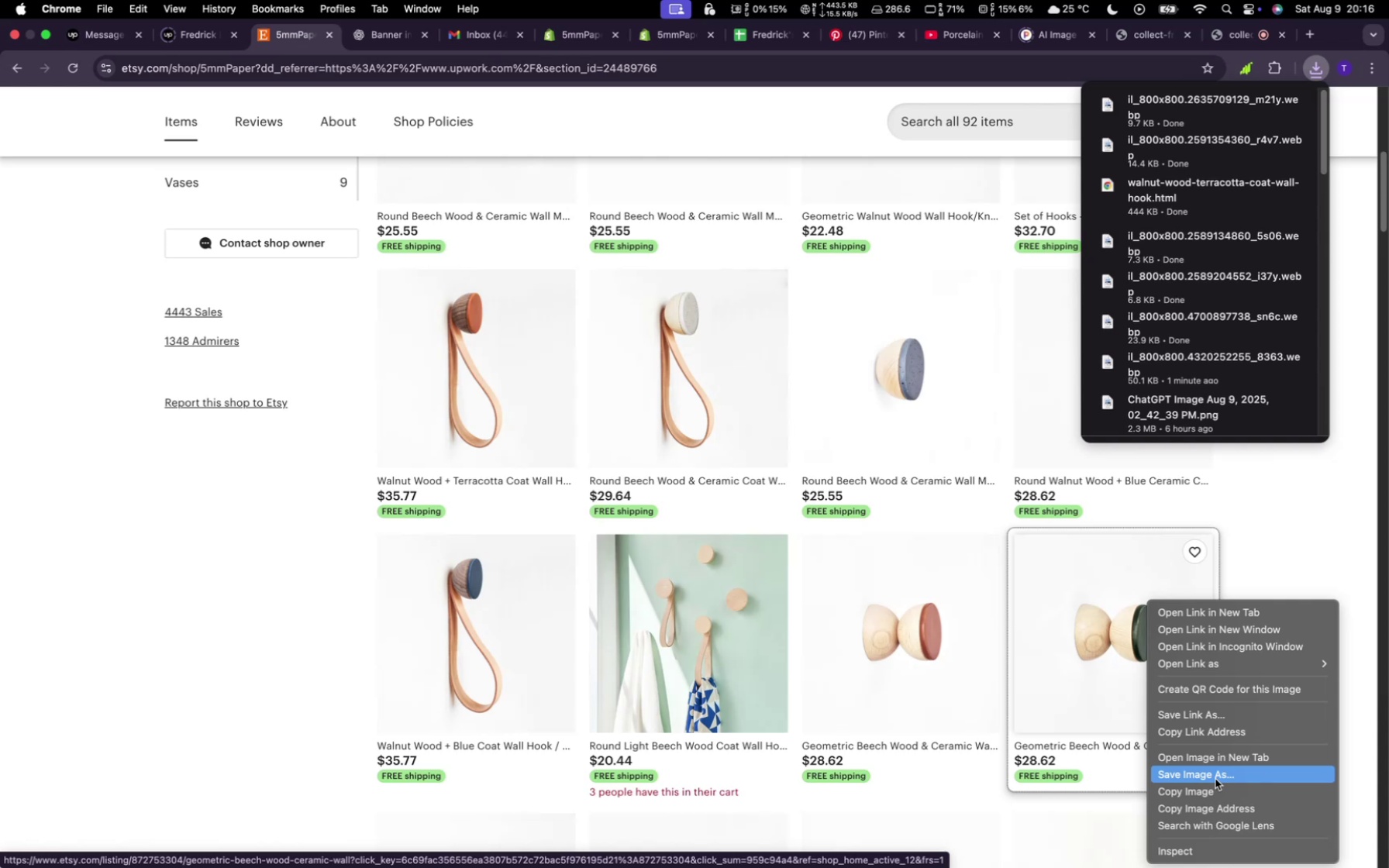 
left_click([1215, 779])
 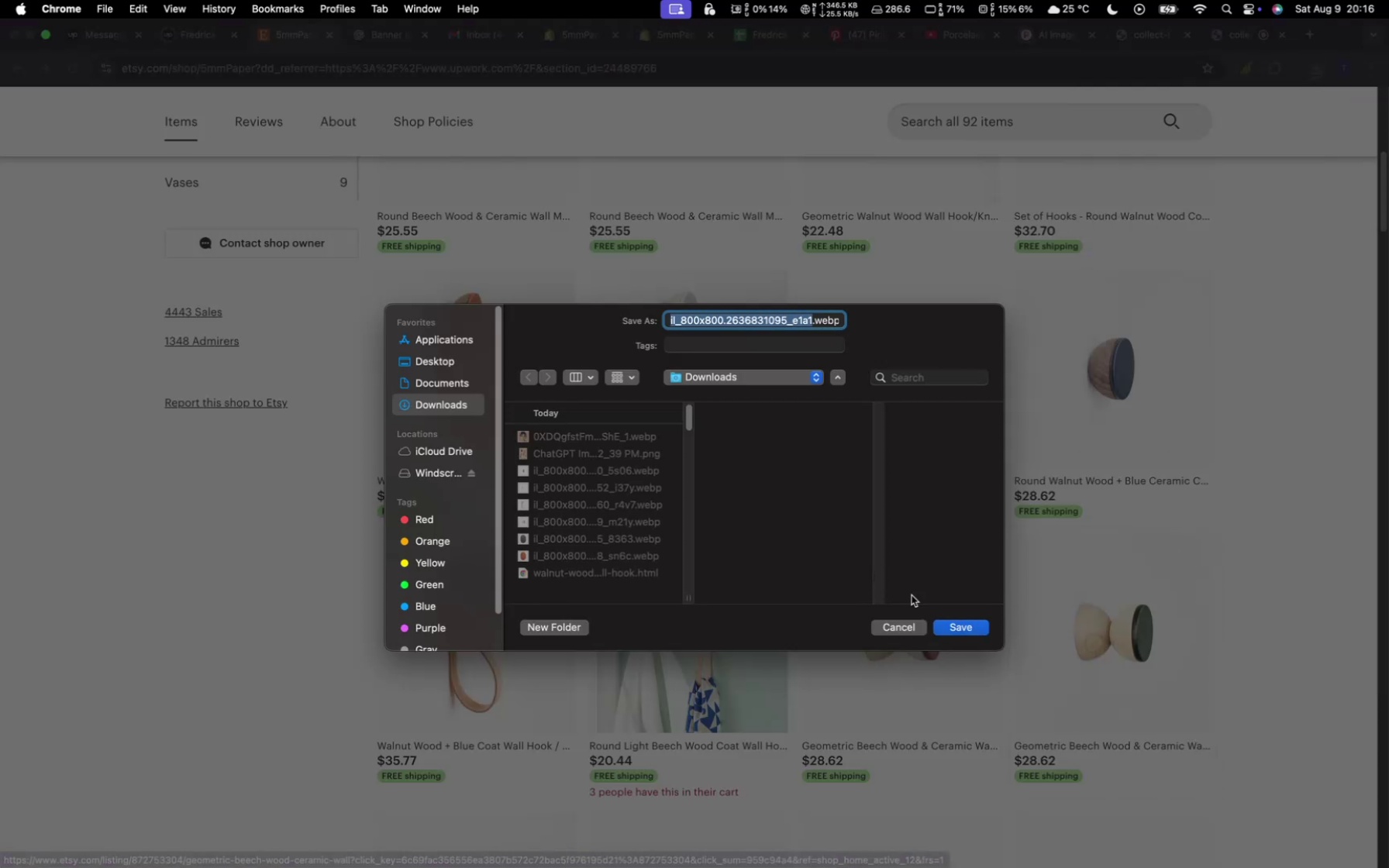 
left_click([943, 627])
 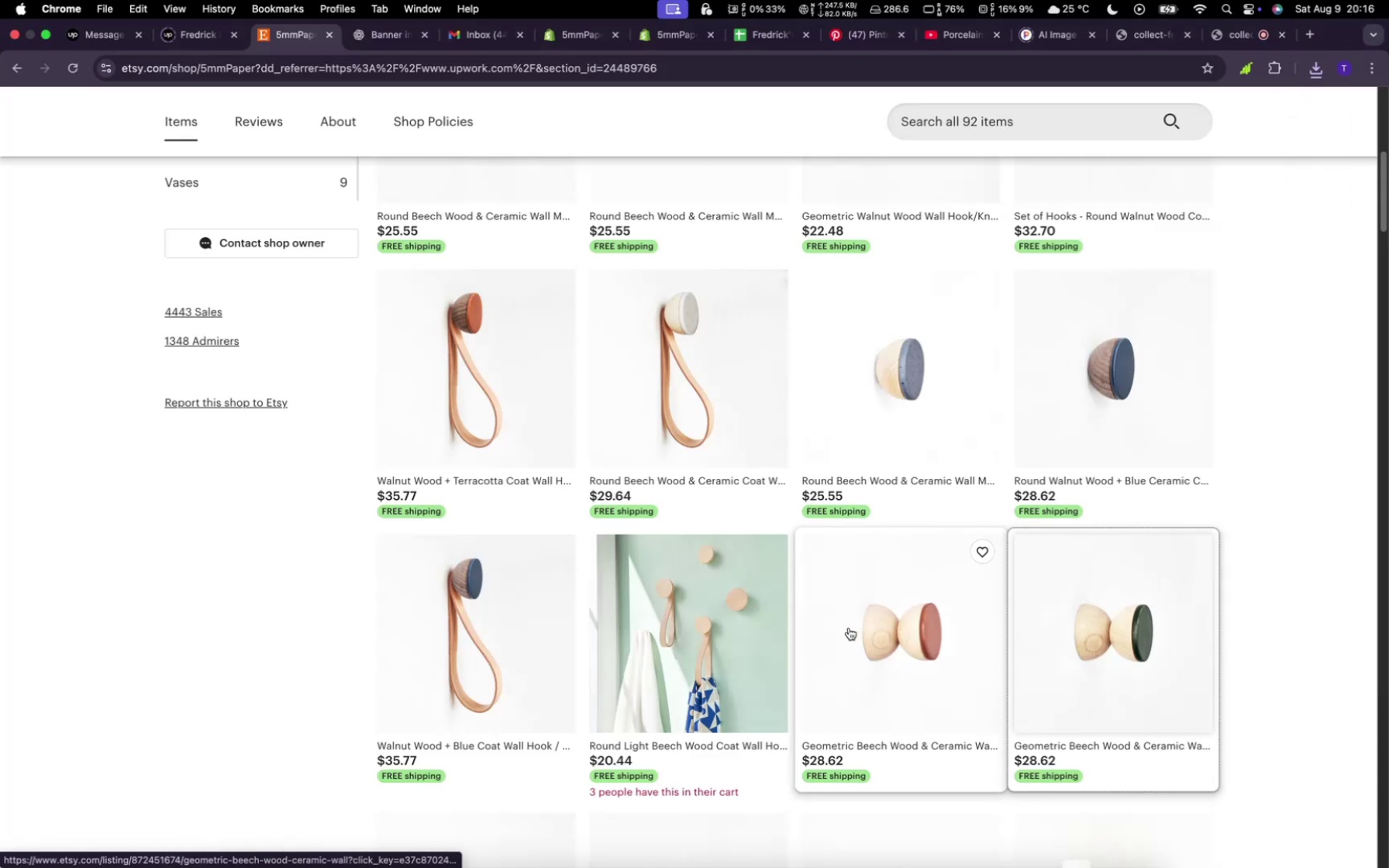 
scroll: coordinate [849, 628], scroll_direction: down, amount: 6.0
 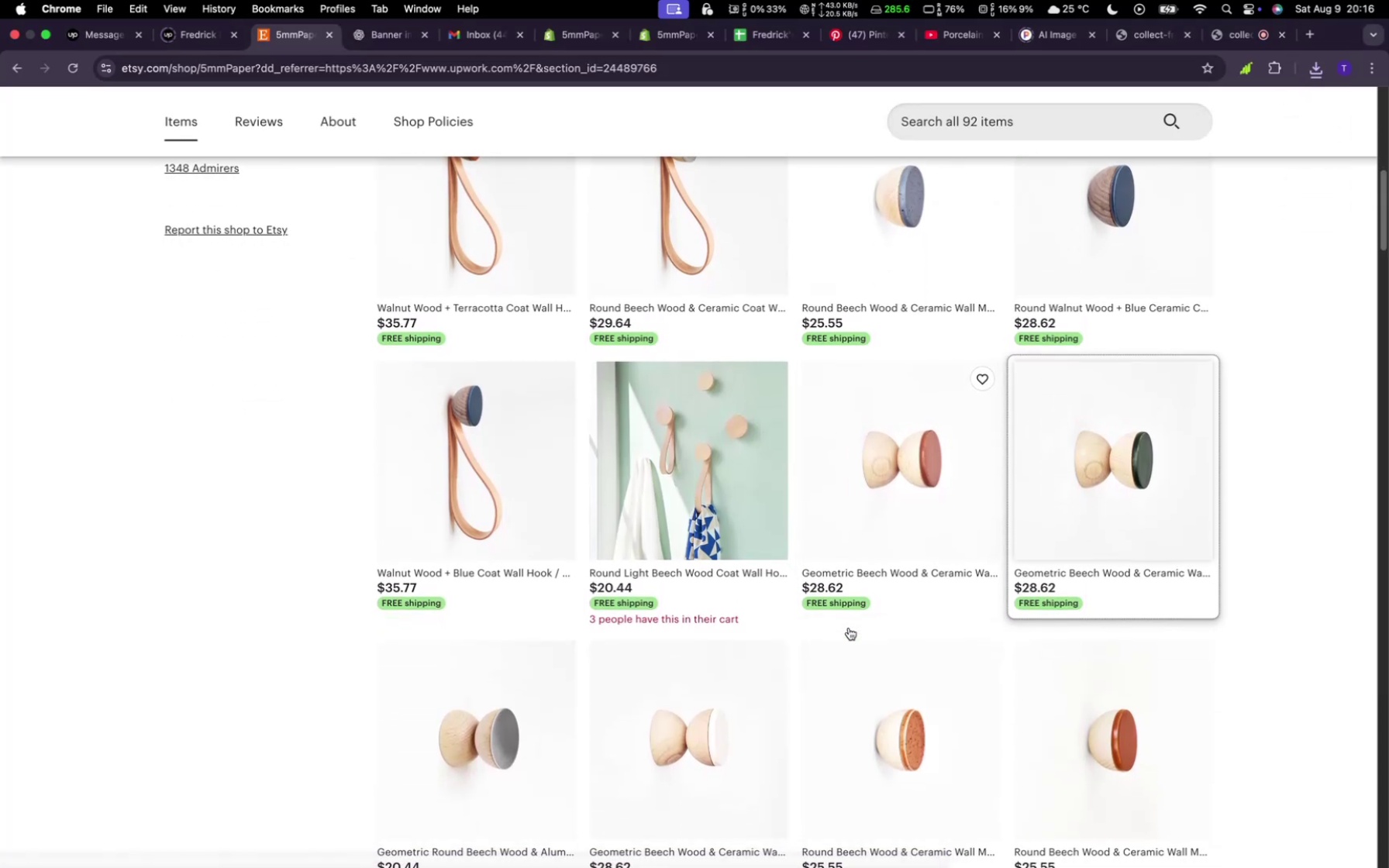 
scroll: coordinate [849, 628], scroll_direction: up, amount: 19.0
 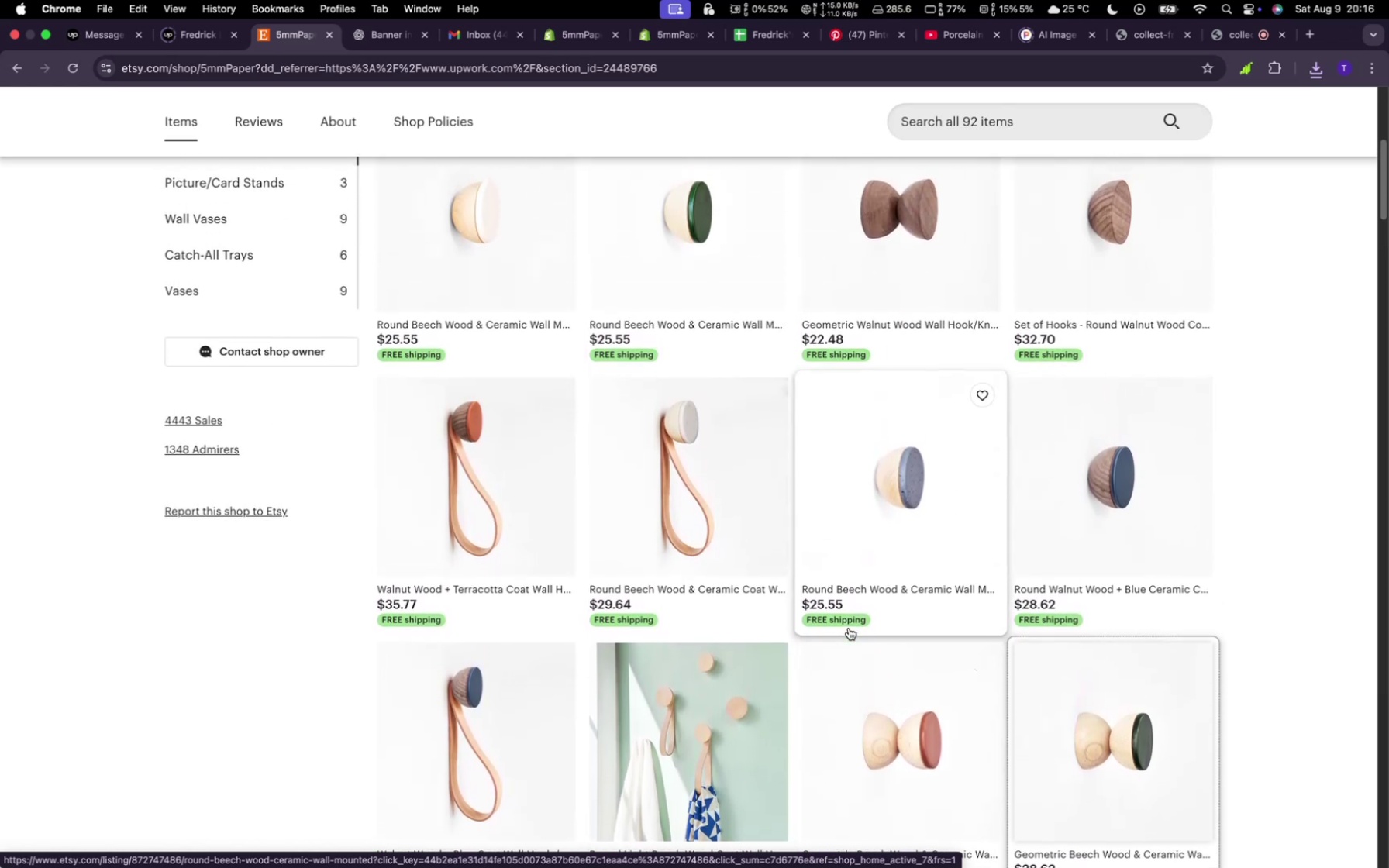 
scroll: coordinate [849, 628], scroll_direction: down, amount: 7.0
 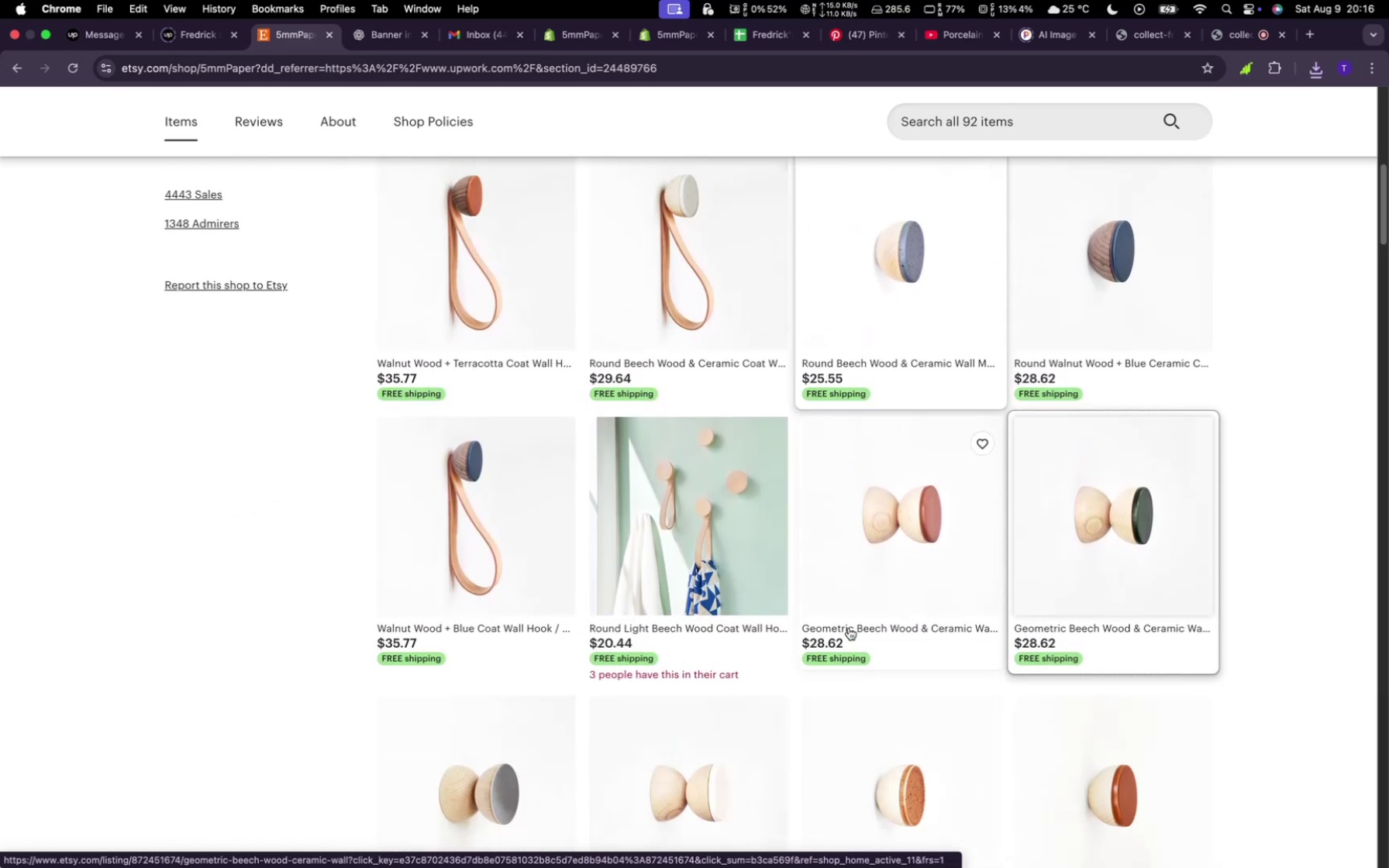 
scroll: coordinate [847, 628], scroll_direction: up, amount: 12.0
 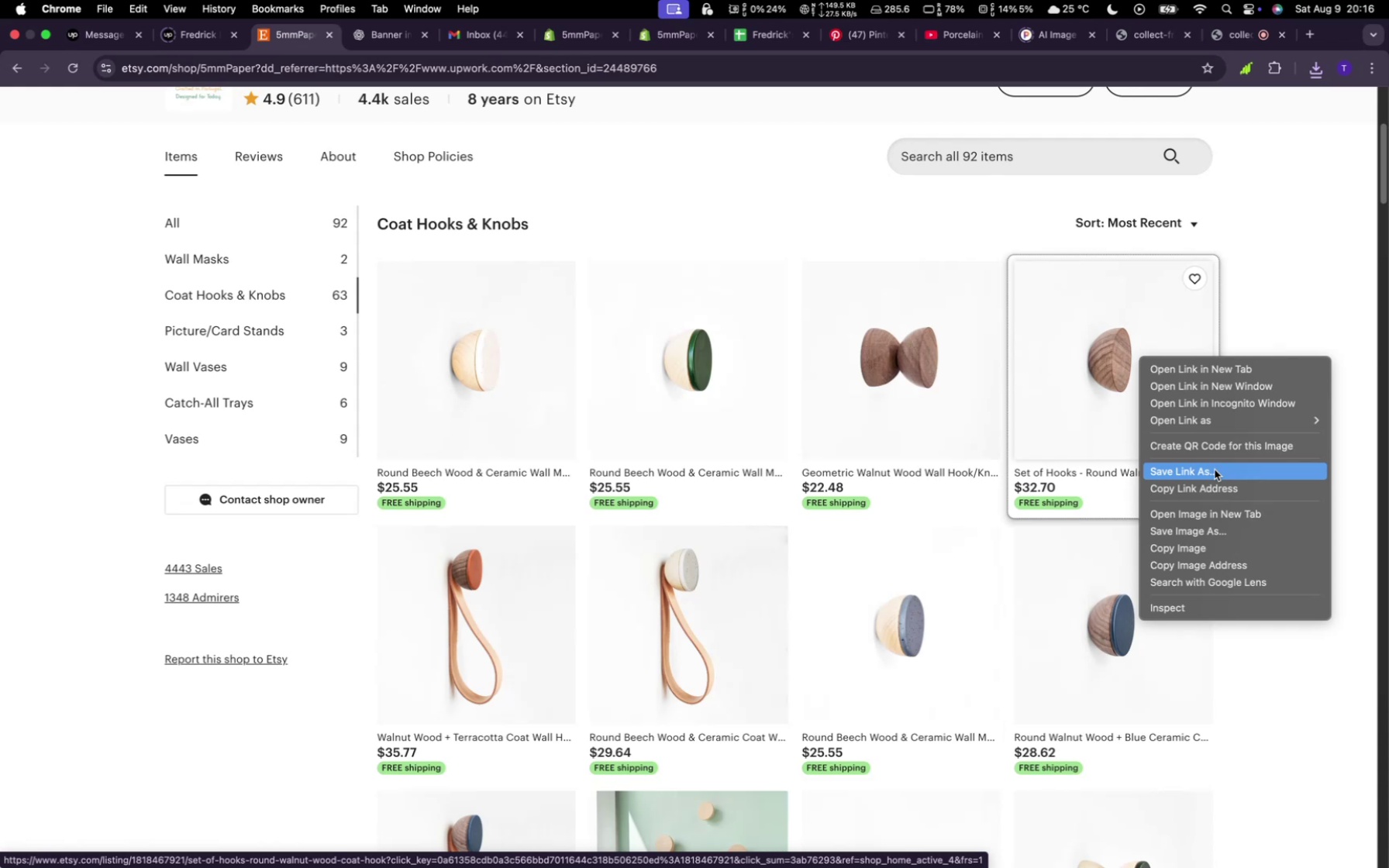 
wait(7.28)
 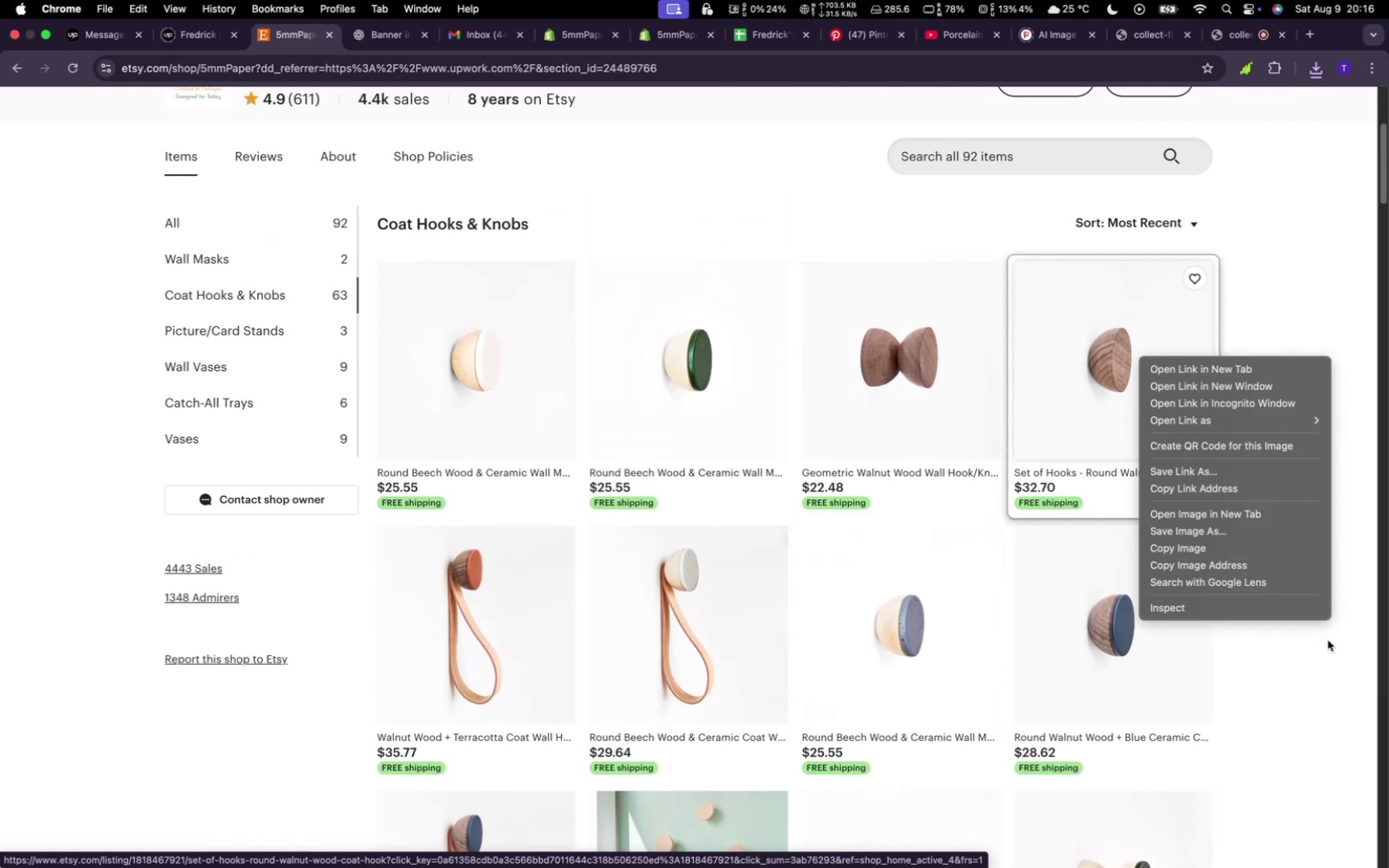 
left_click([1210, 532])
 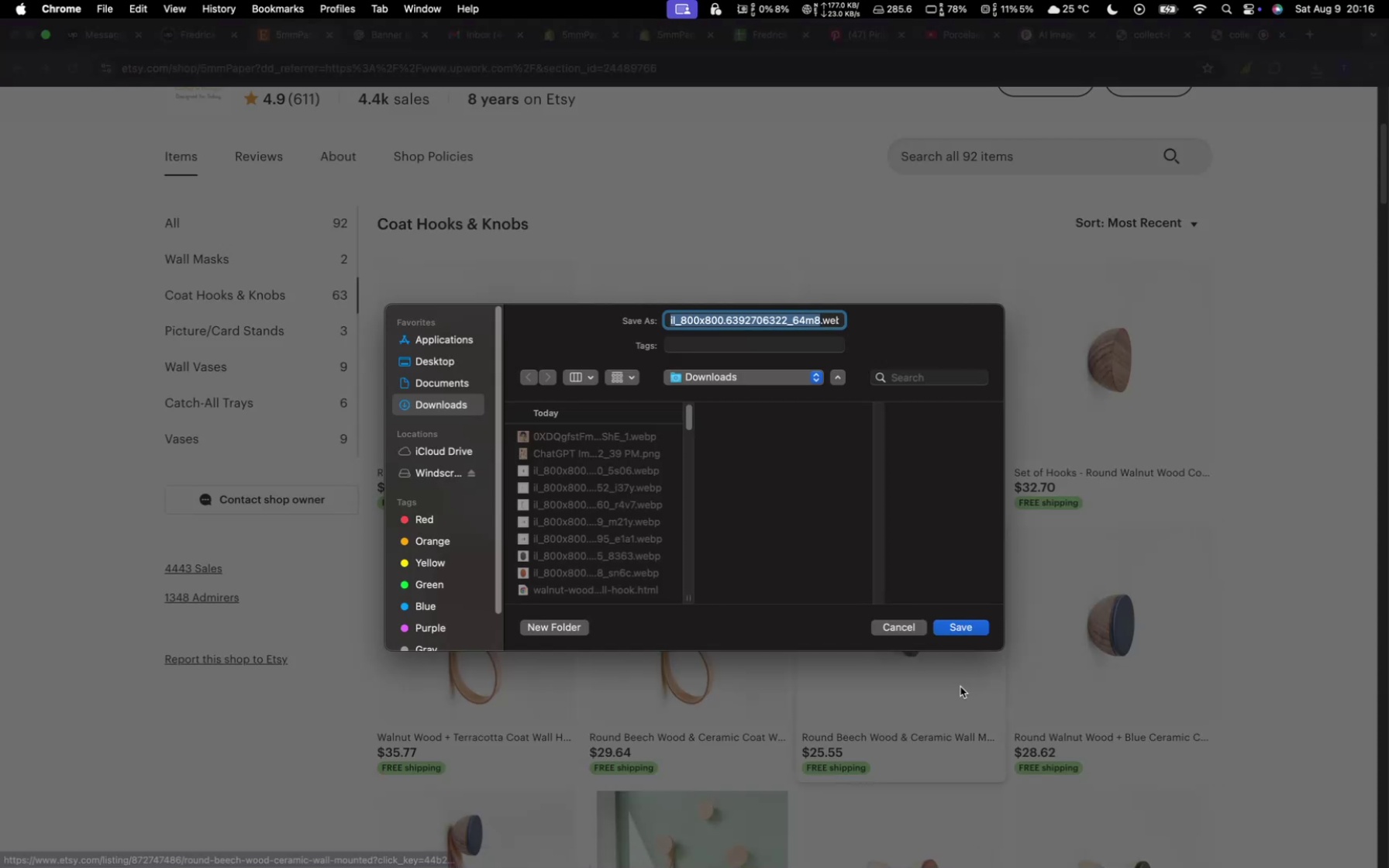 
left_click([967, 622])
 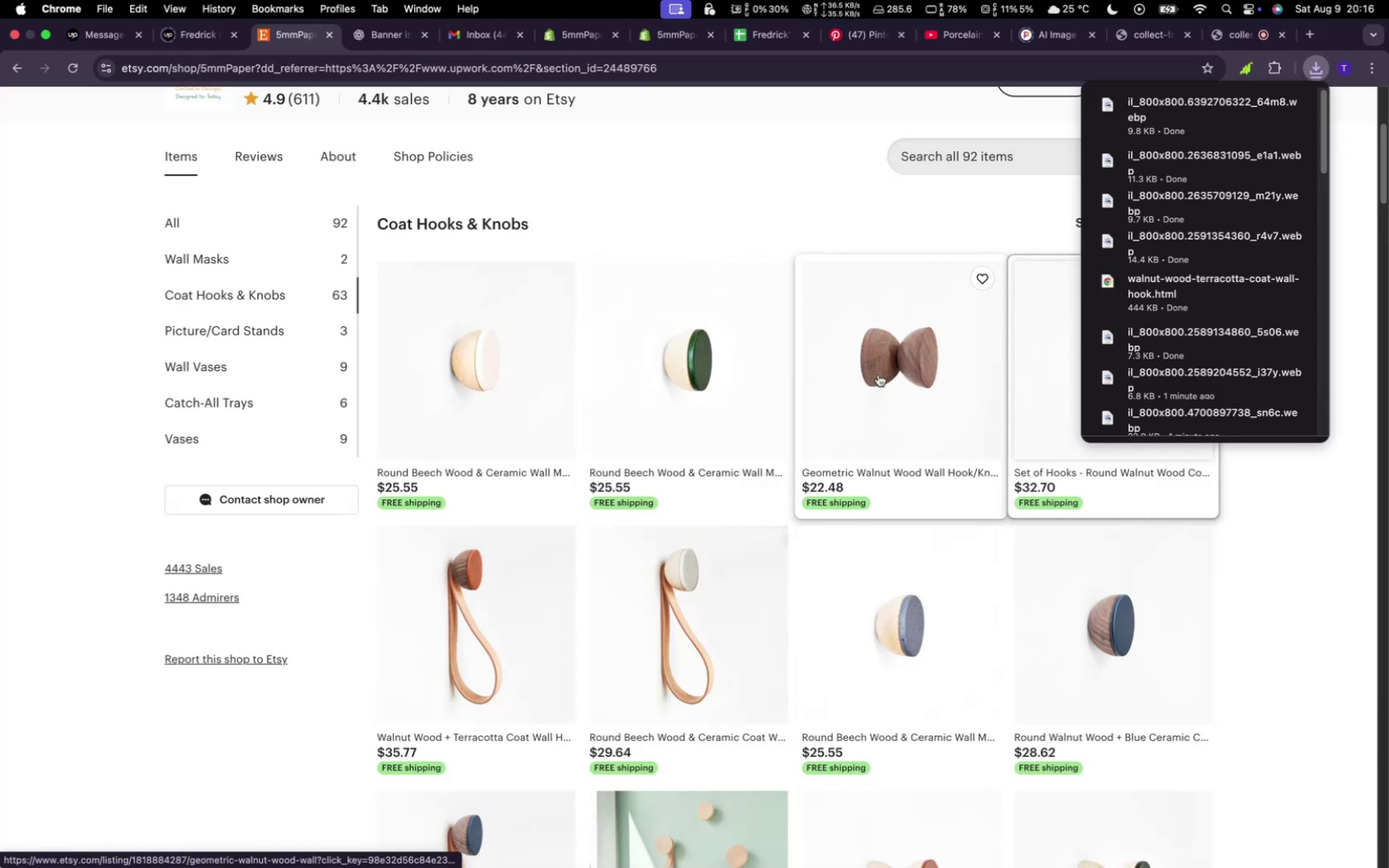 
right_click([878, 374])
 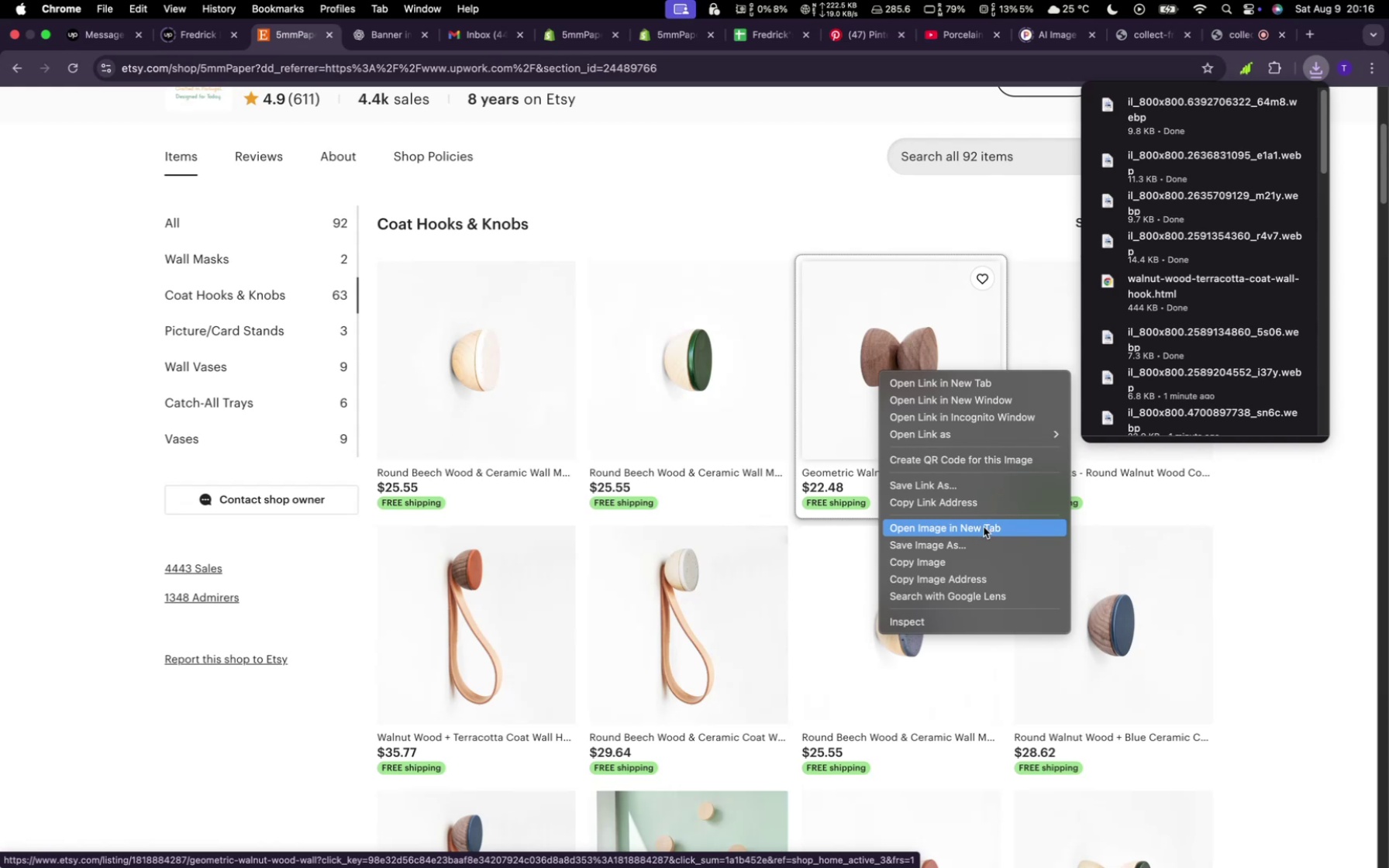 
left_click([983, 542])
 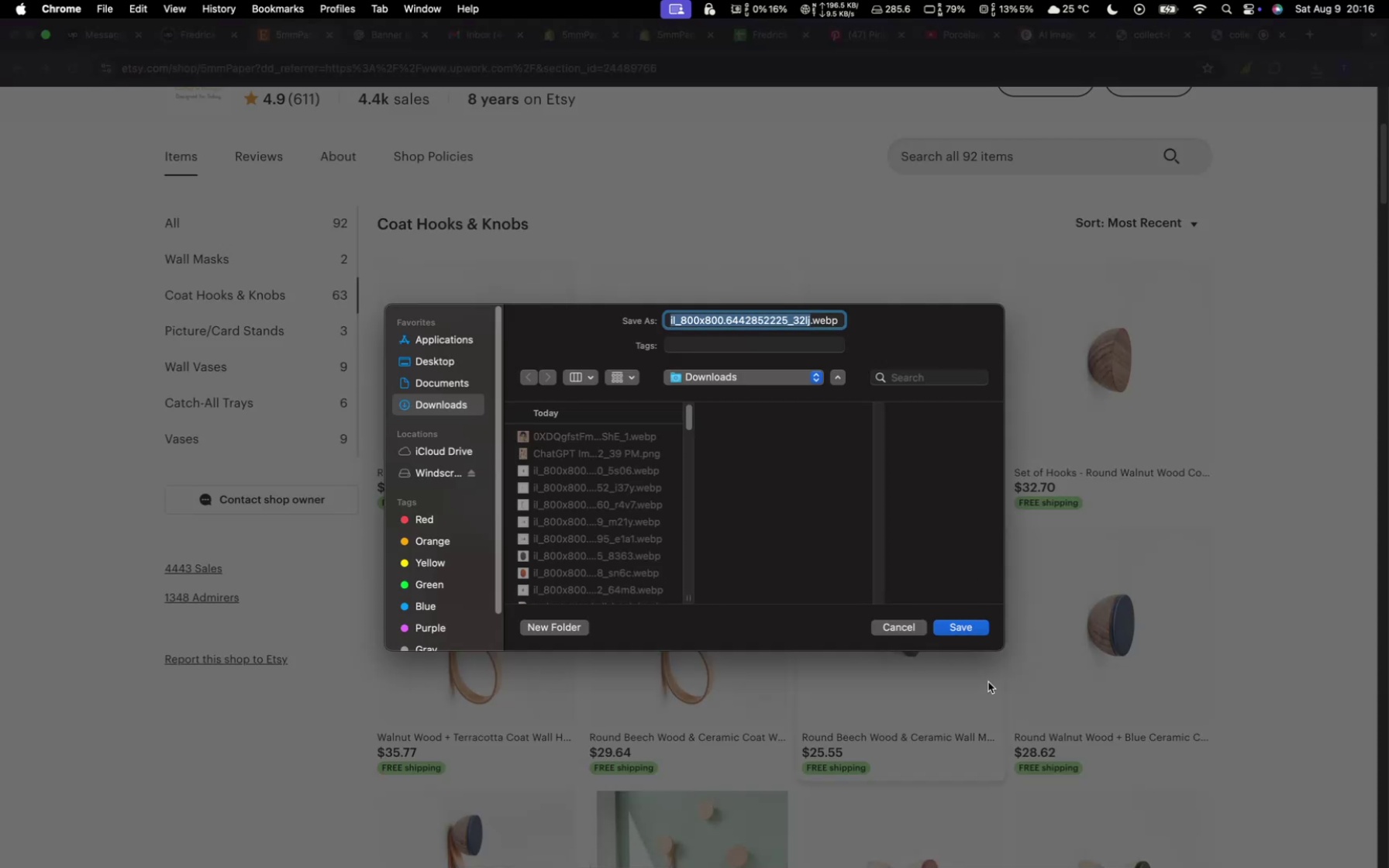 
left_click([966, 617])
 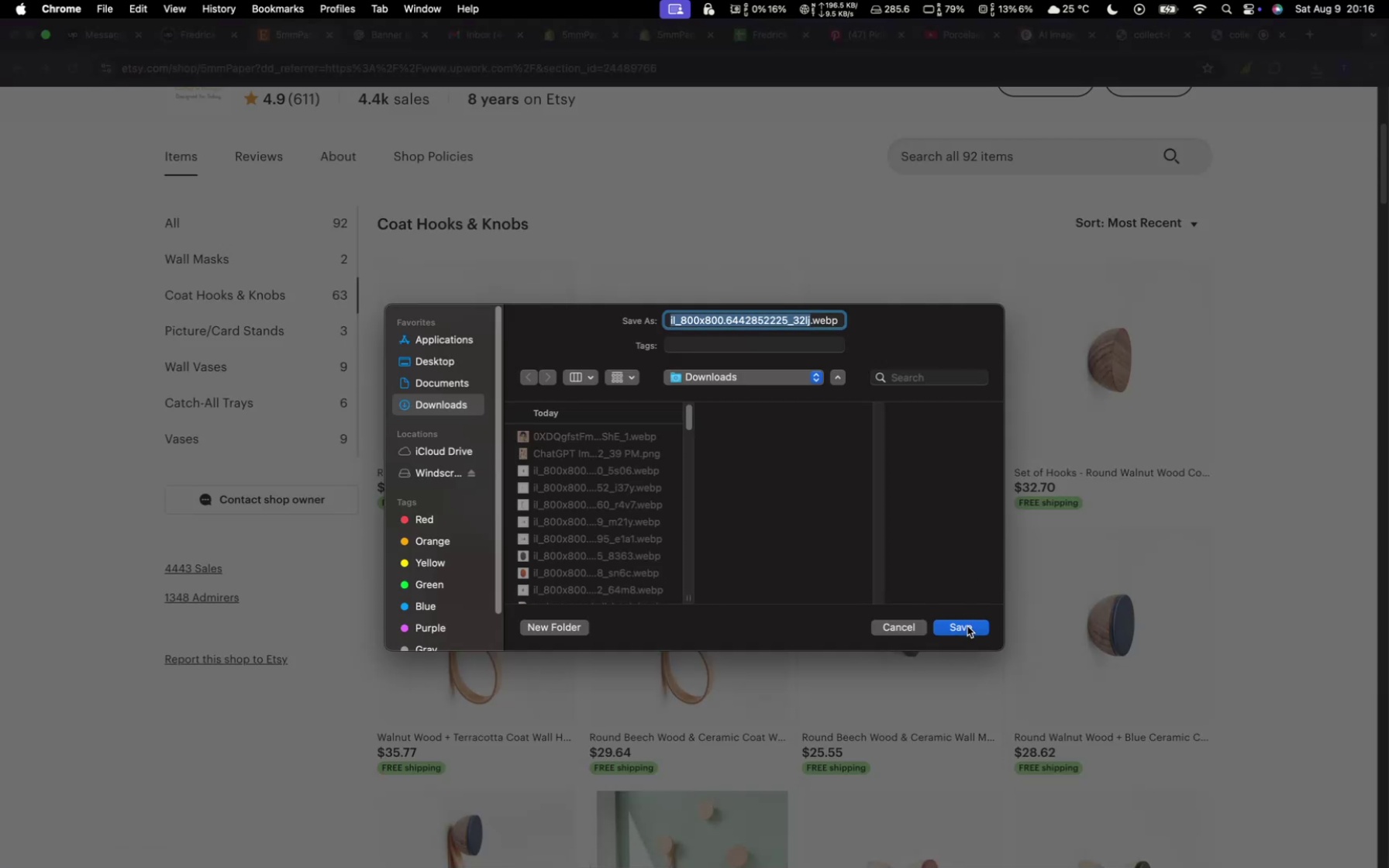 
left_click([967, 627])
 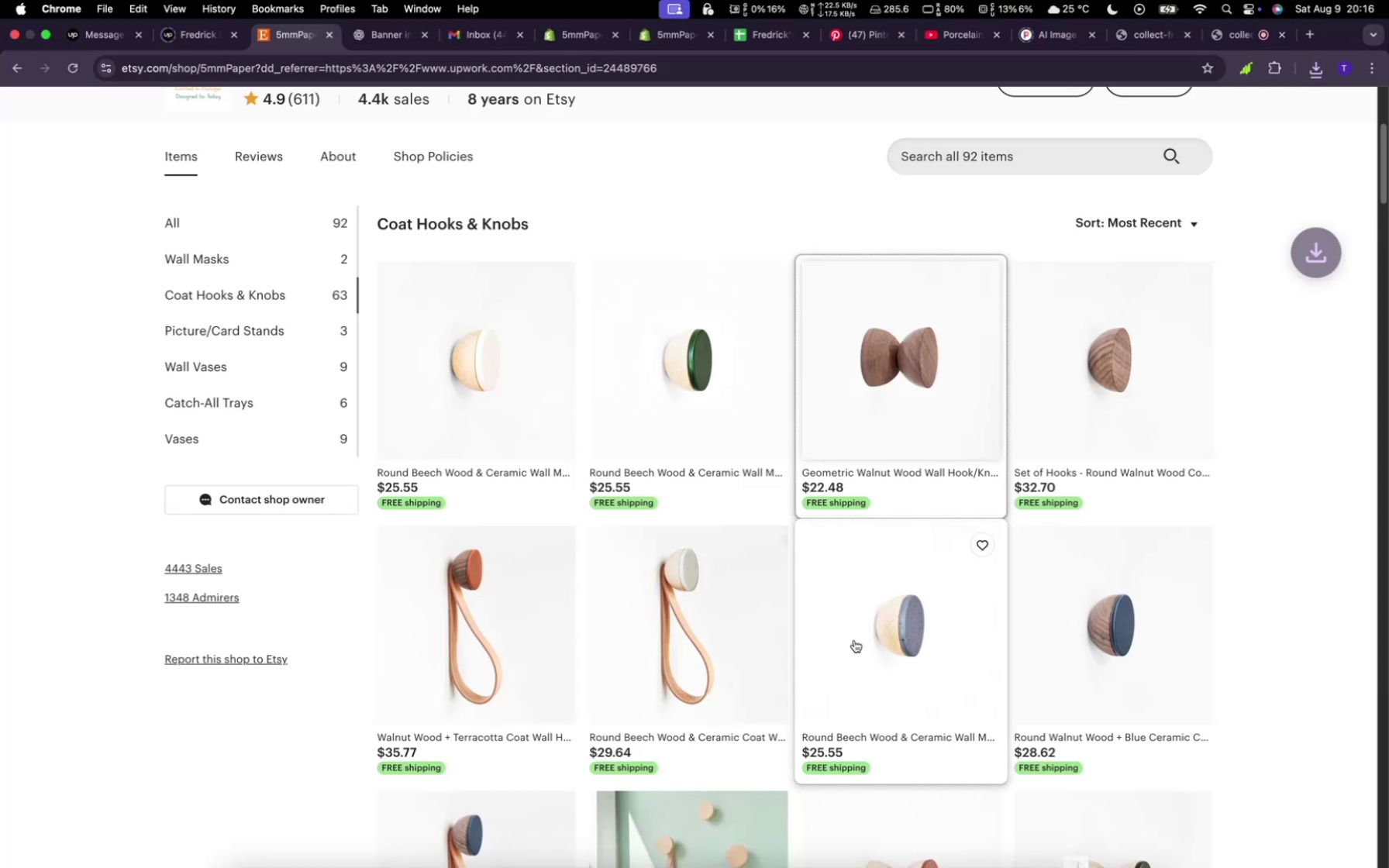 
scroll: coordinate [846, 642], scroll_direction: down, amount: 33.0
 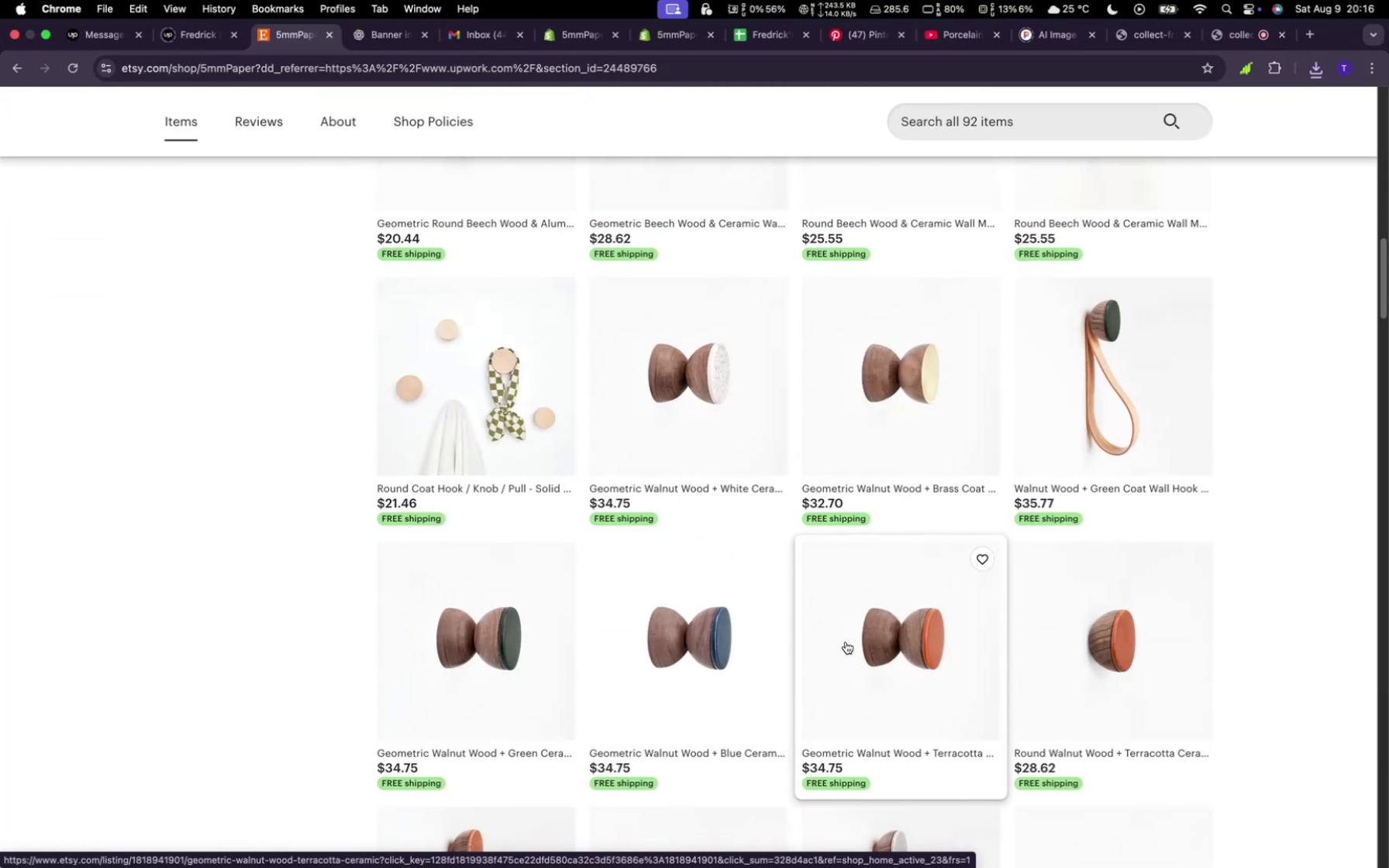 
scroll: coordinate [696, 433], scroll_direction: up, amount: 19.0
 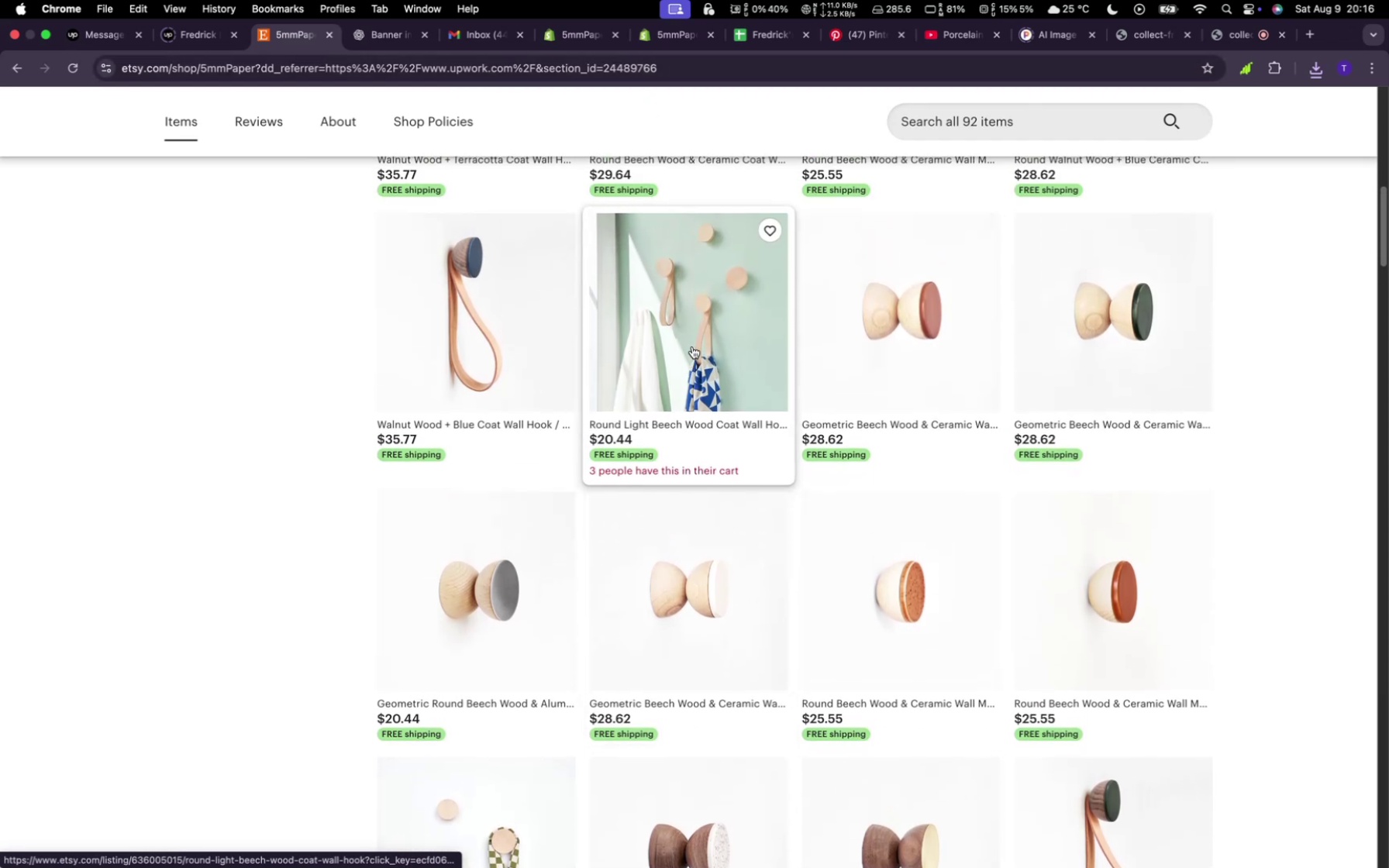 
right_click([695, 342])
 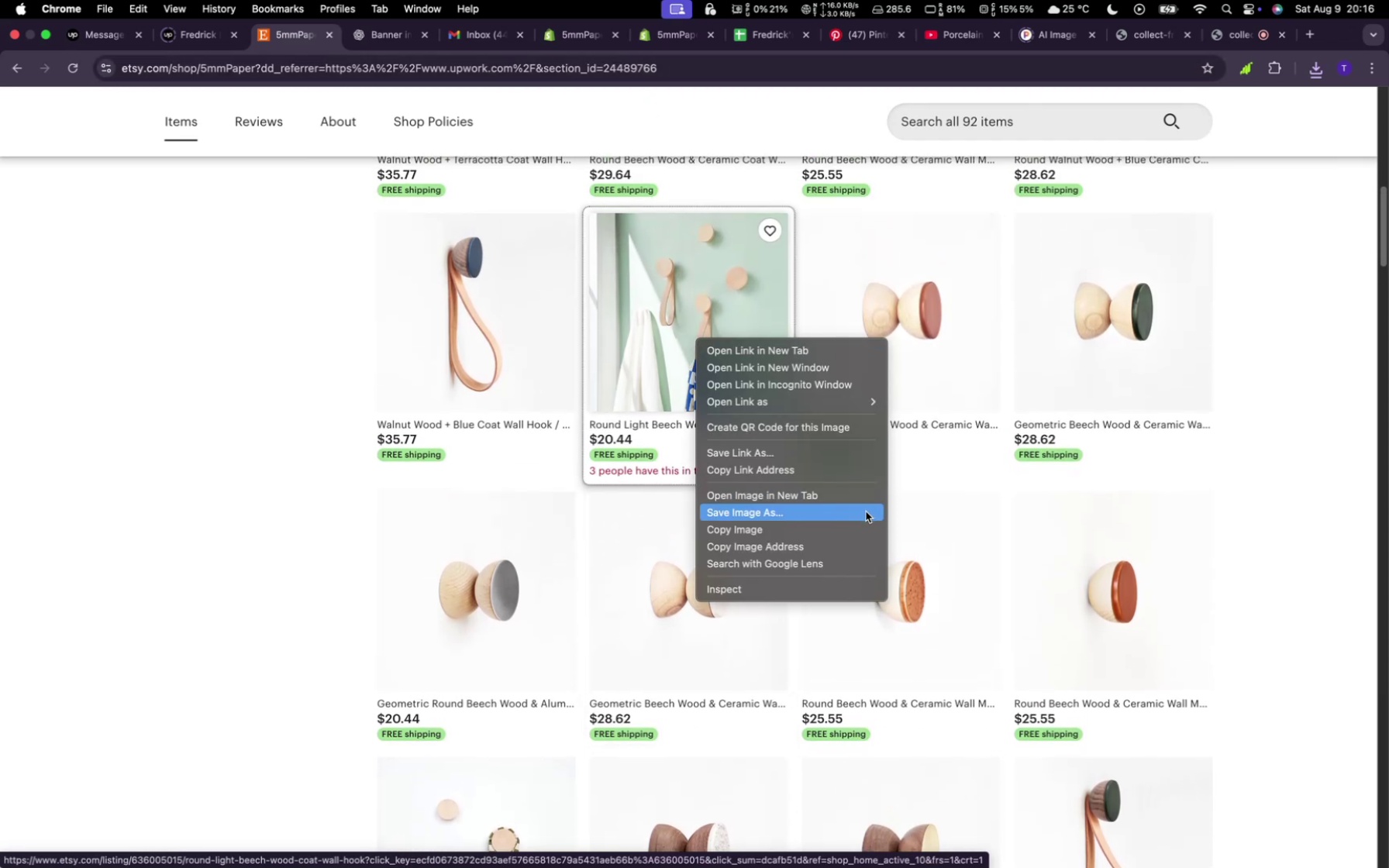 
left_click([866, 512])
 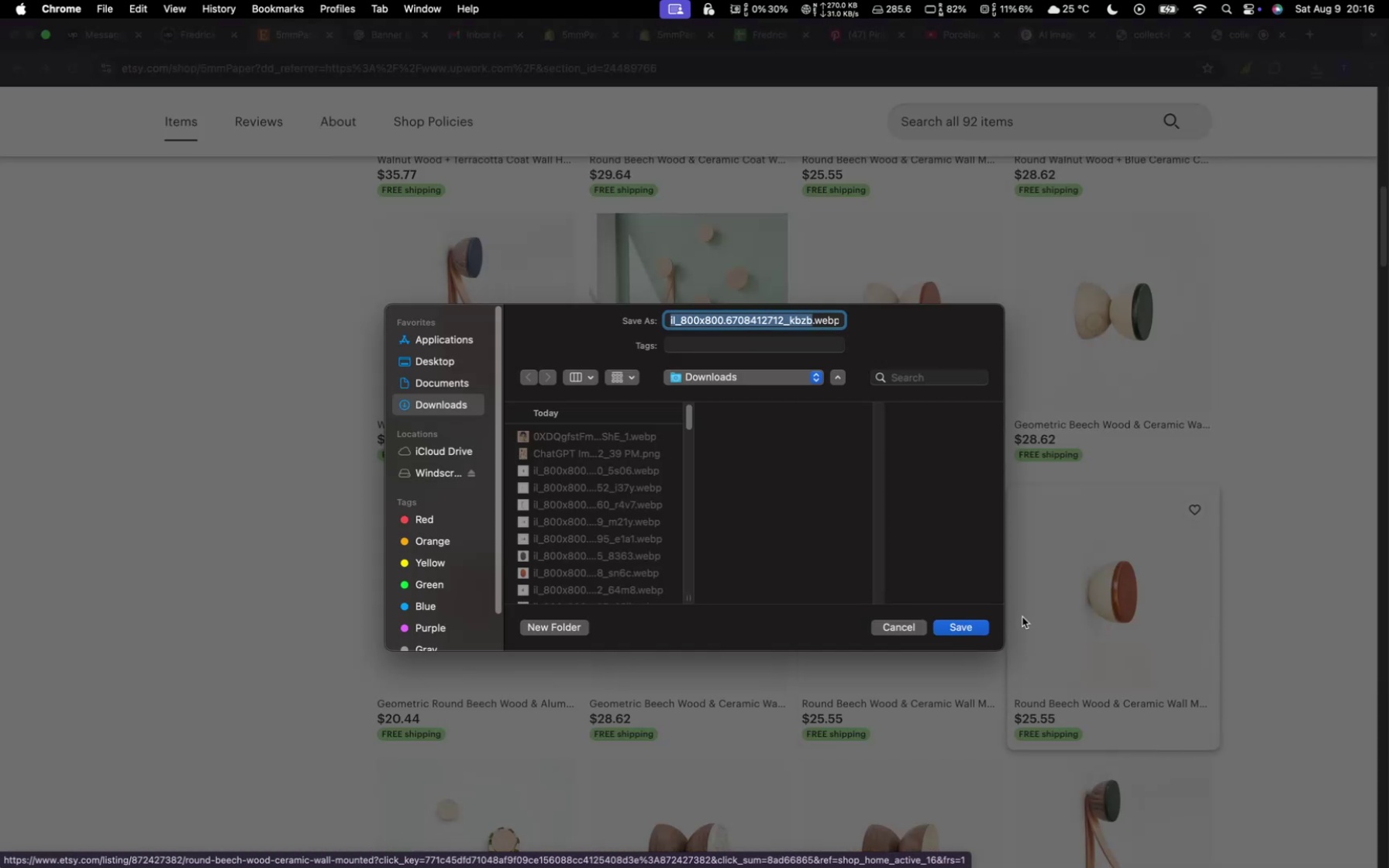 
left_click([959, 621])
 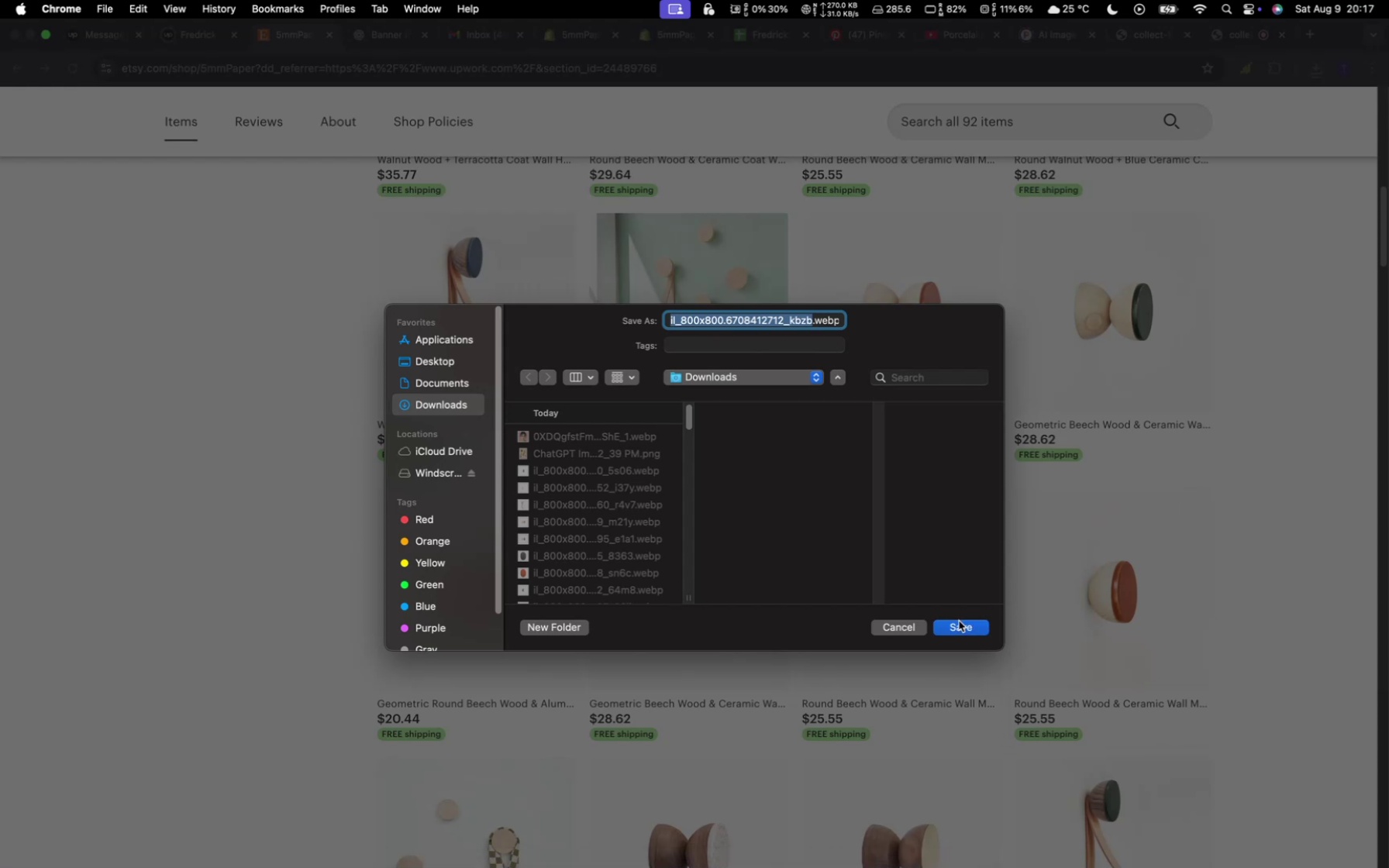 
scroll: coordinate [435, 633], scroll_direction: down, amount: 14.0
 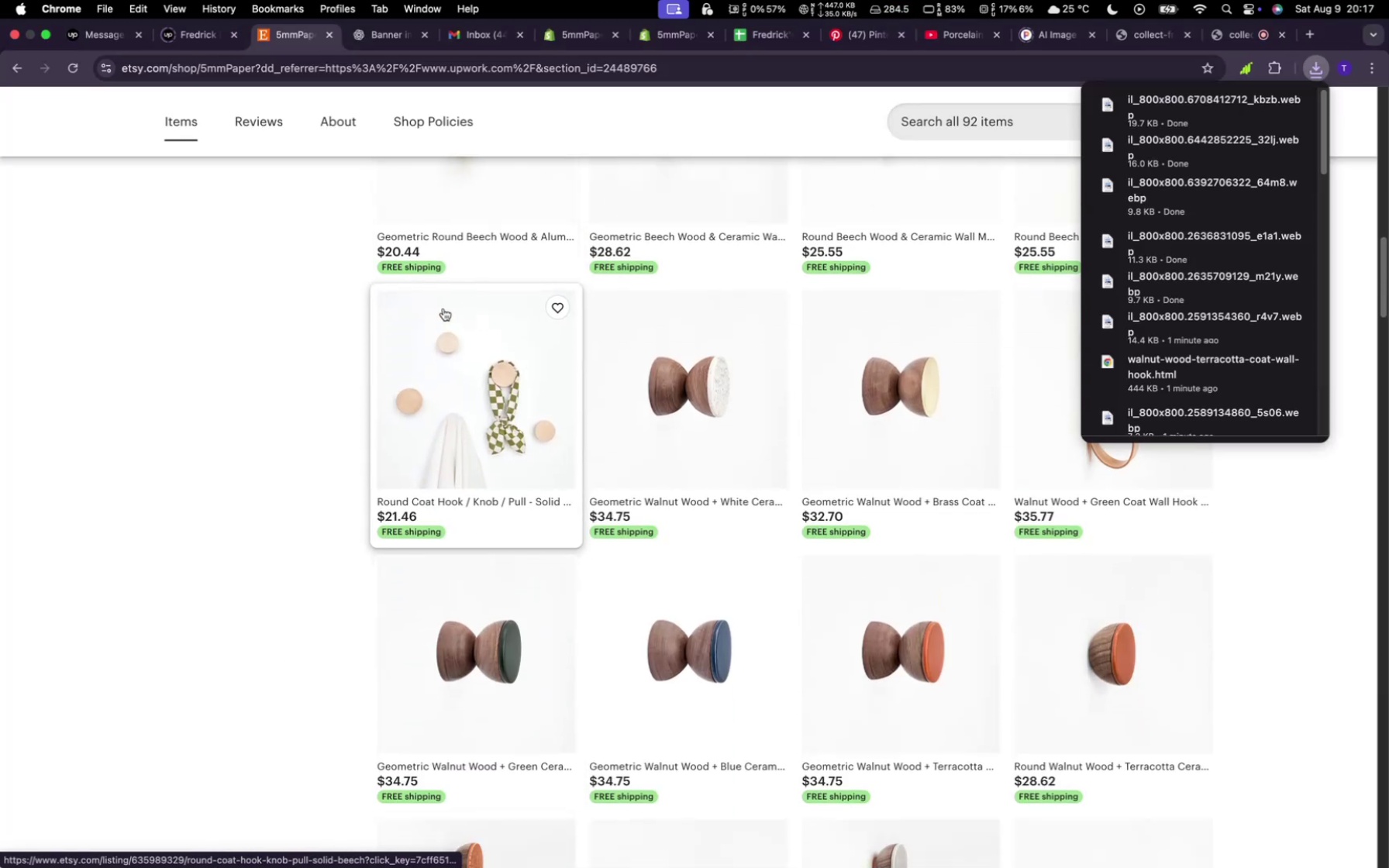 
right_click([455, 363])
 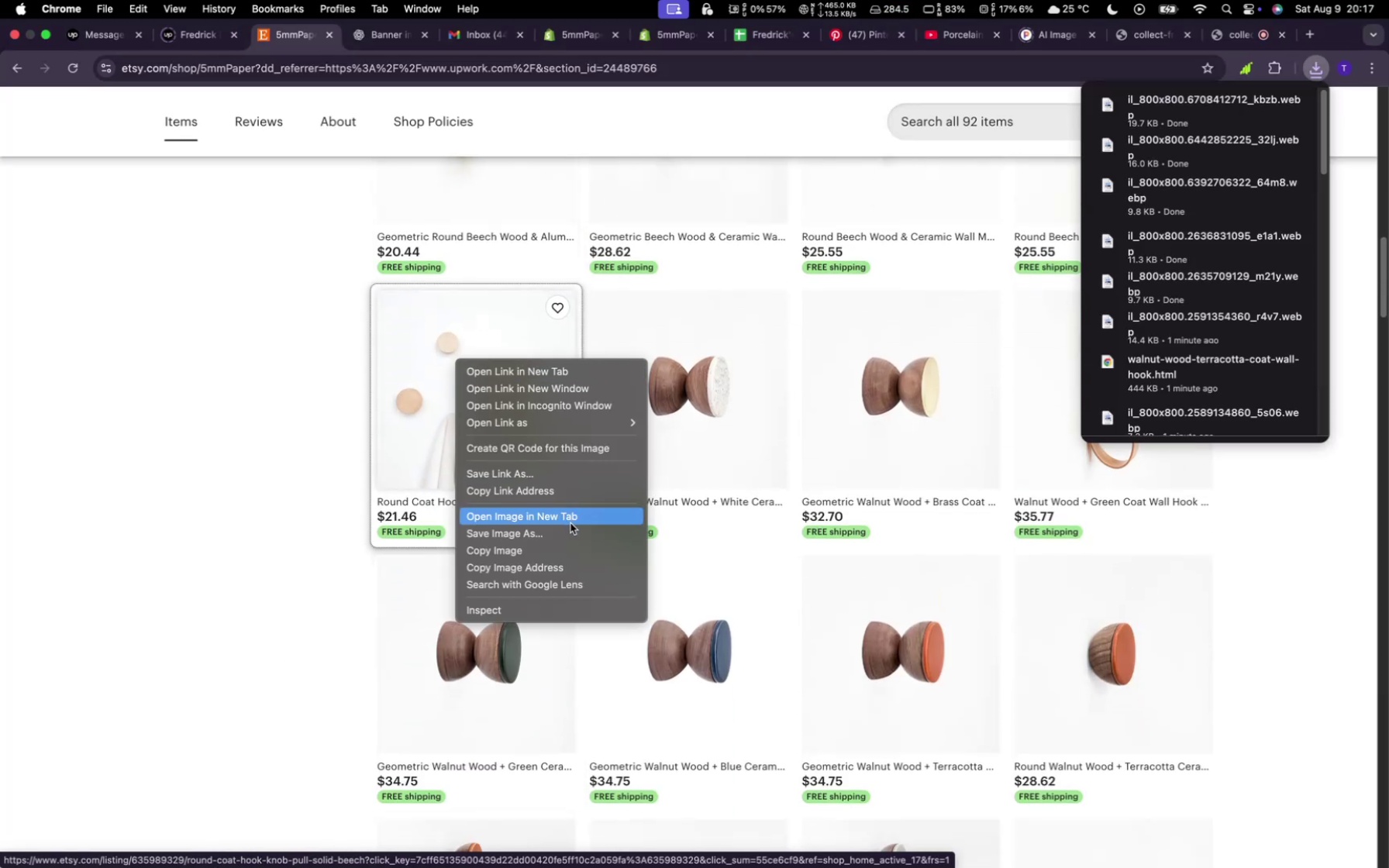 
left_click([570, 526])
 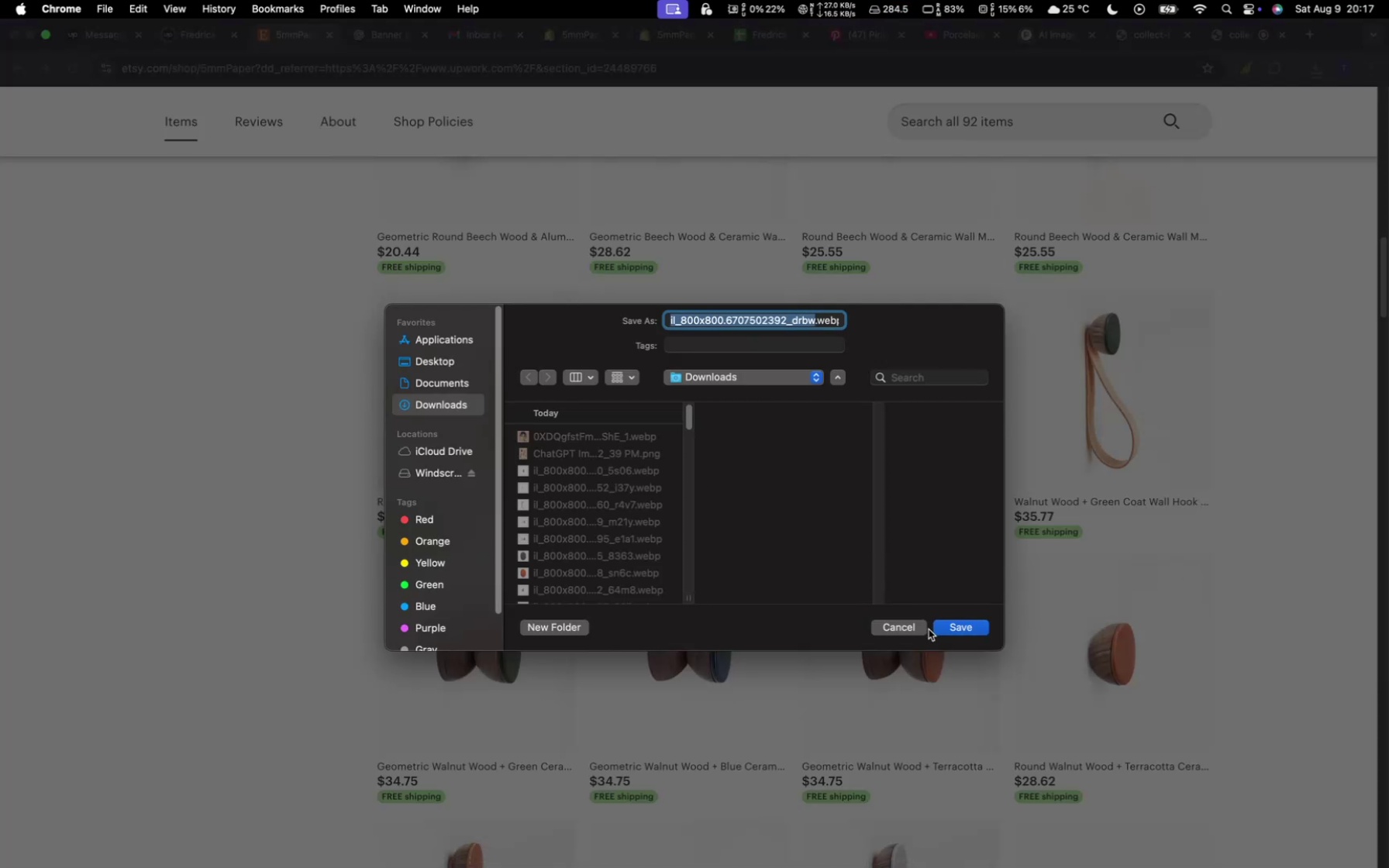 
left_click([940, 625])
 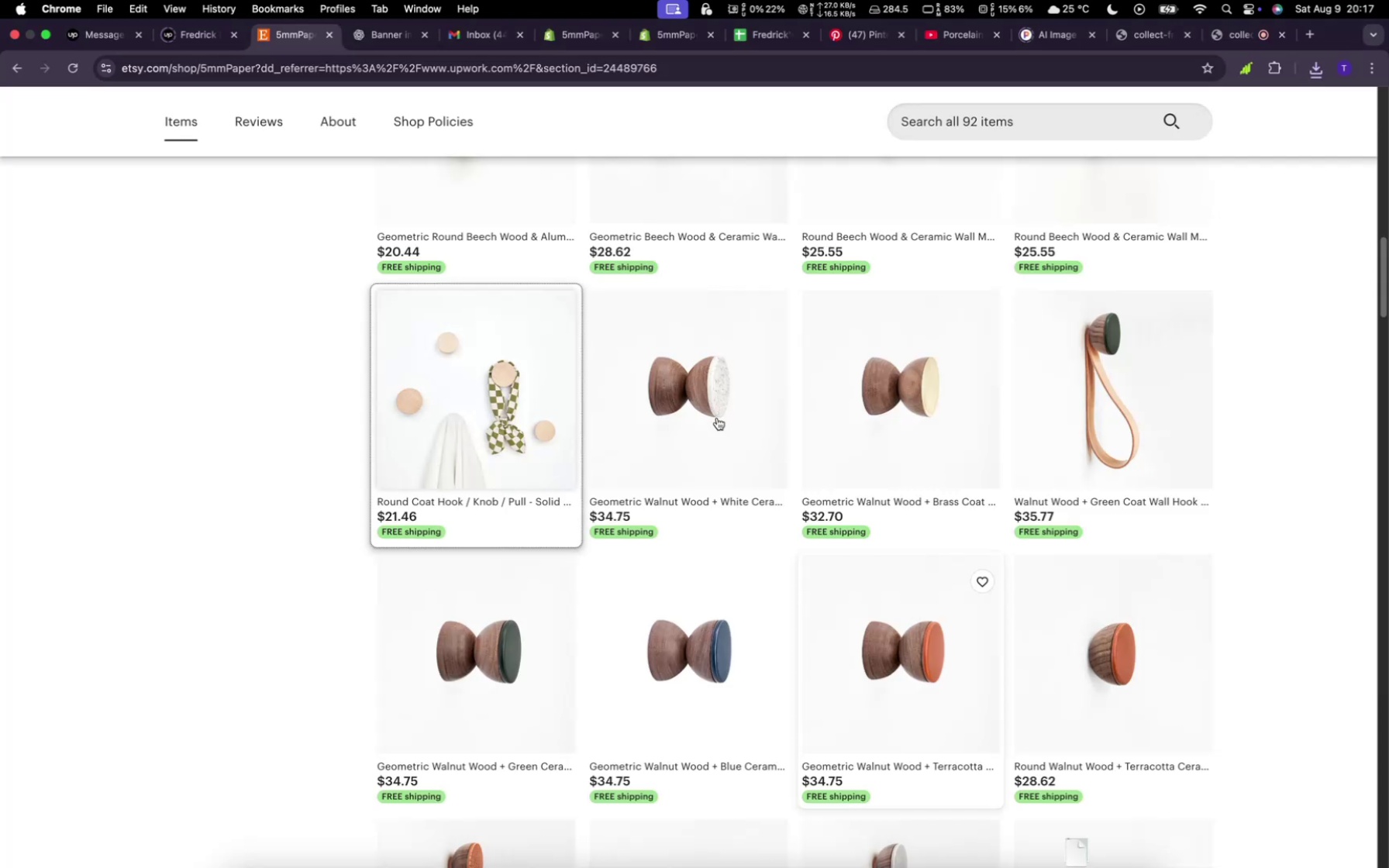 
scroll: coordinate [699, 399], scroll_direction: up, amount: 23.0
 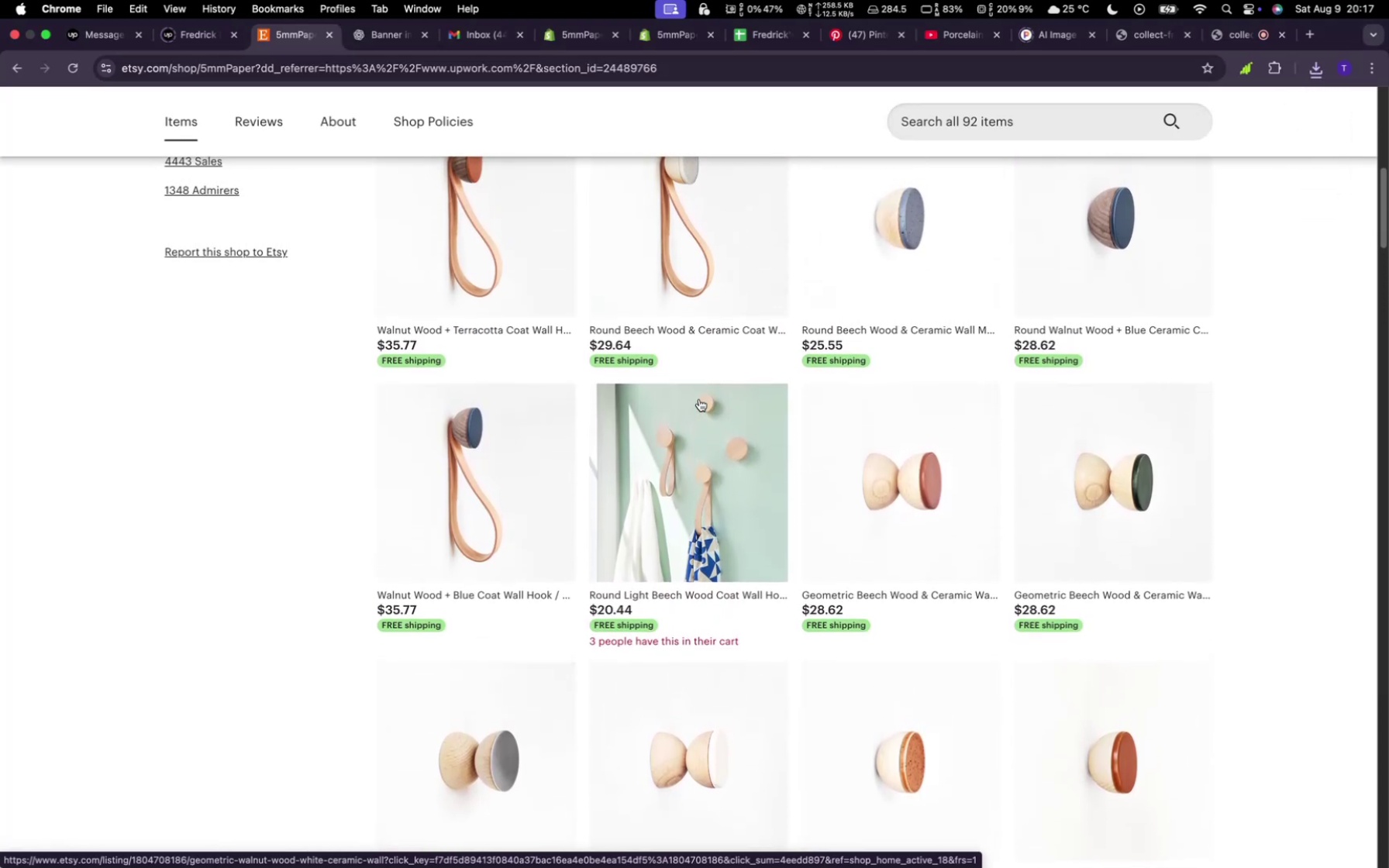 
scroll: coordinate [699, 399], scroll_direction: down, amount: 21.0
 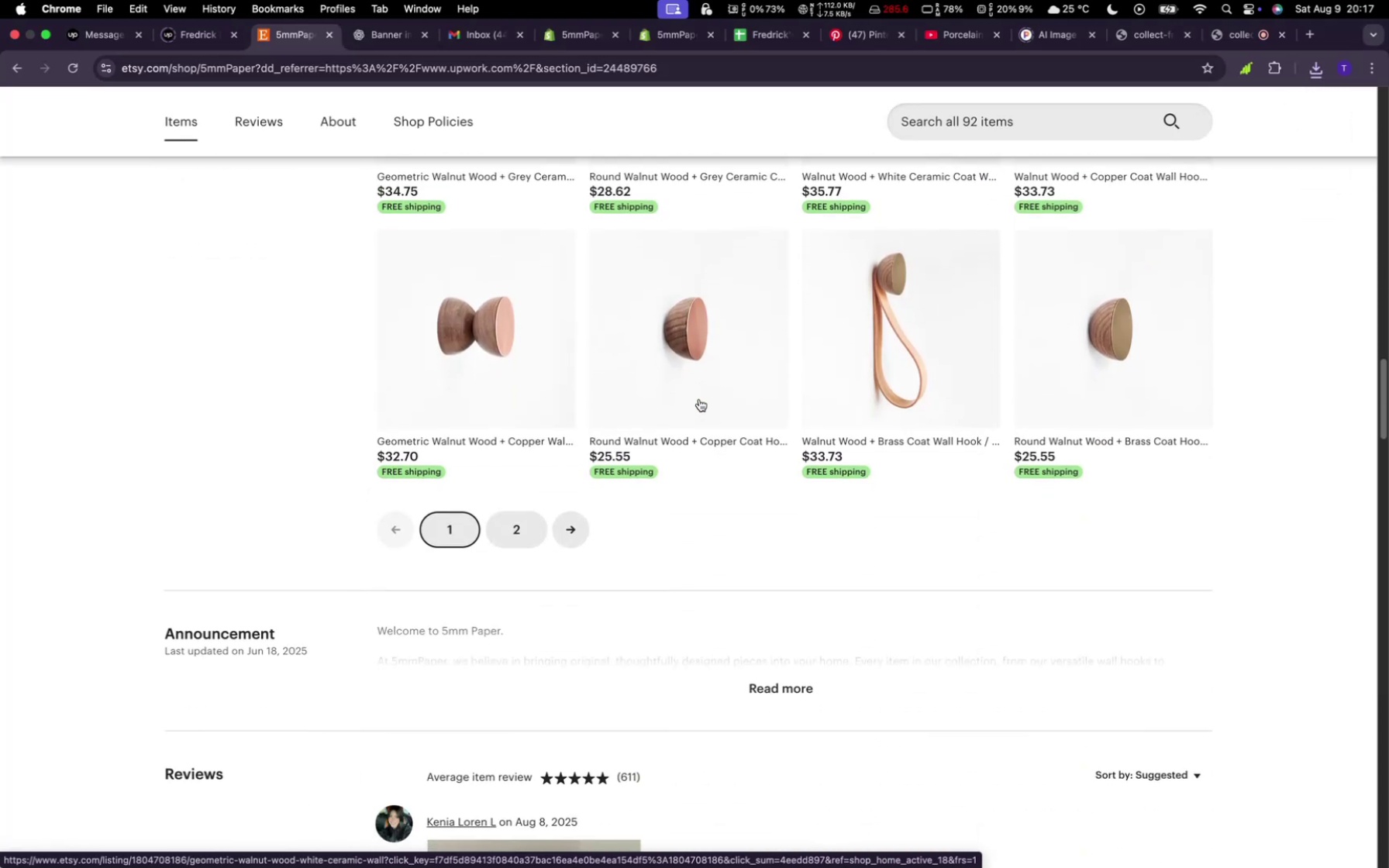 
scroll: coordinate [464, 264], scroll_direction: up, amount: 45.0
 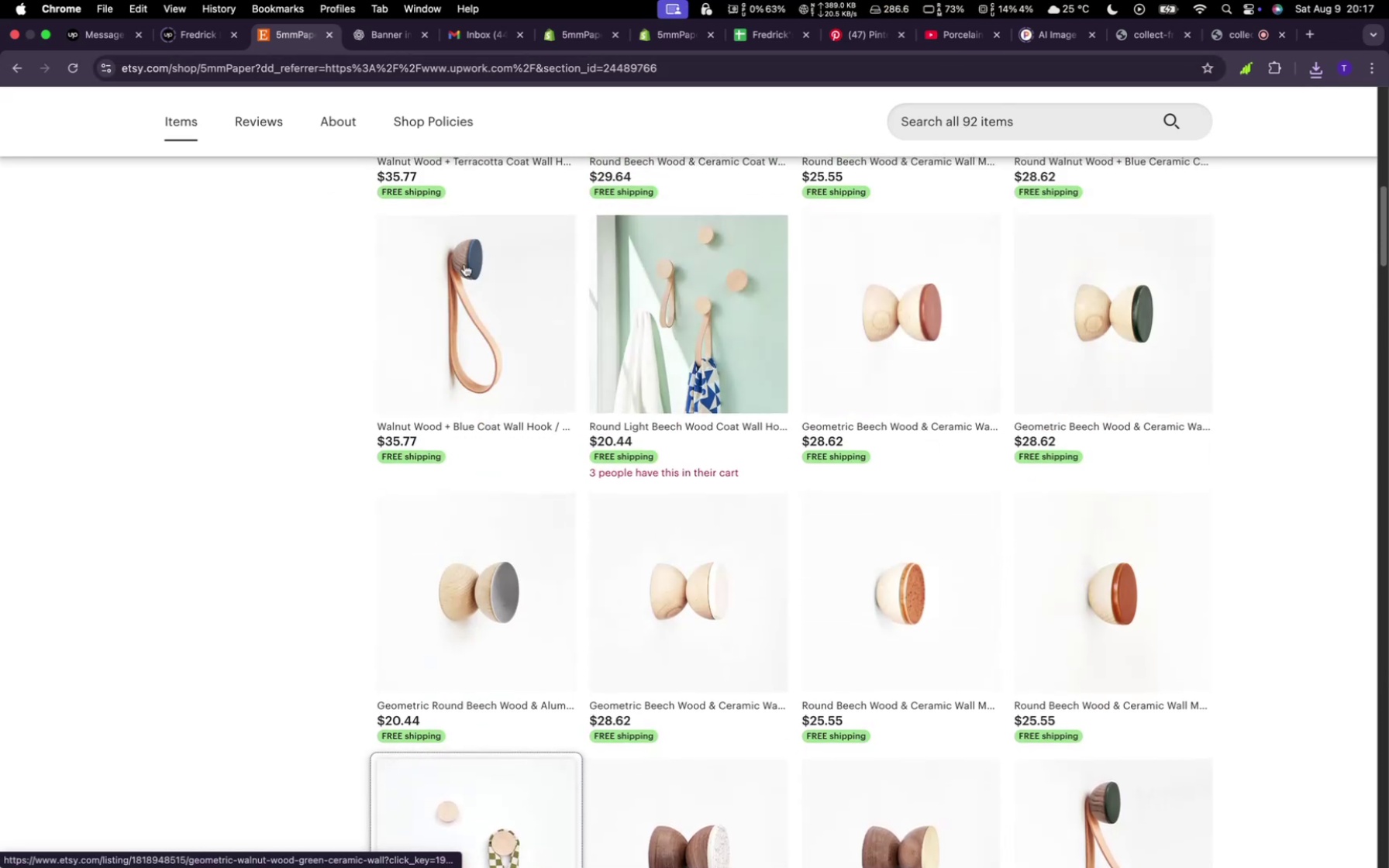 
scroll: coordinate [455, 426], scroll_direction: down, amount: 12.0
 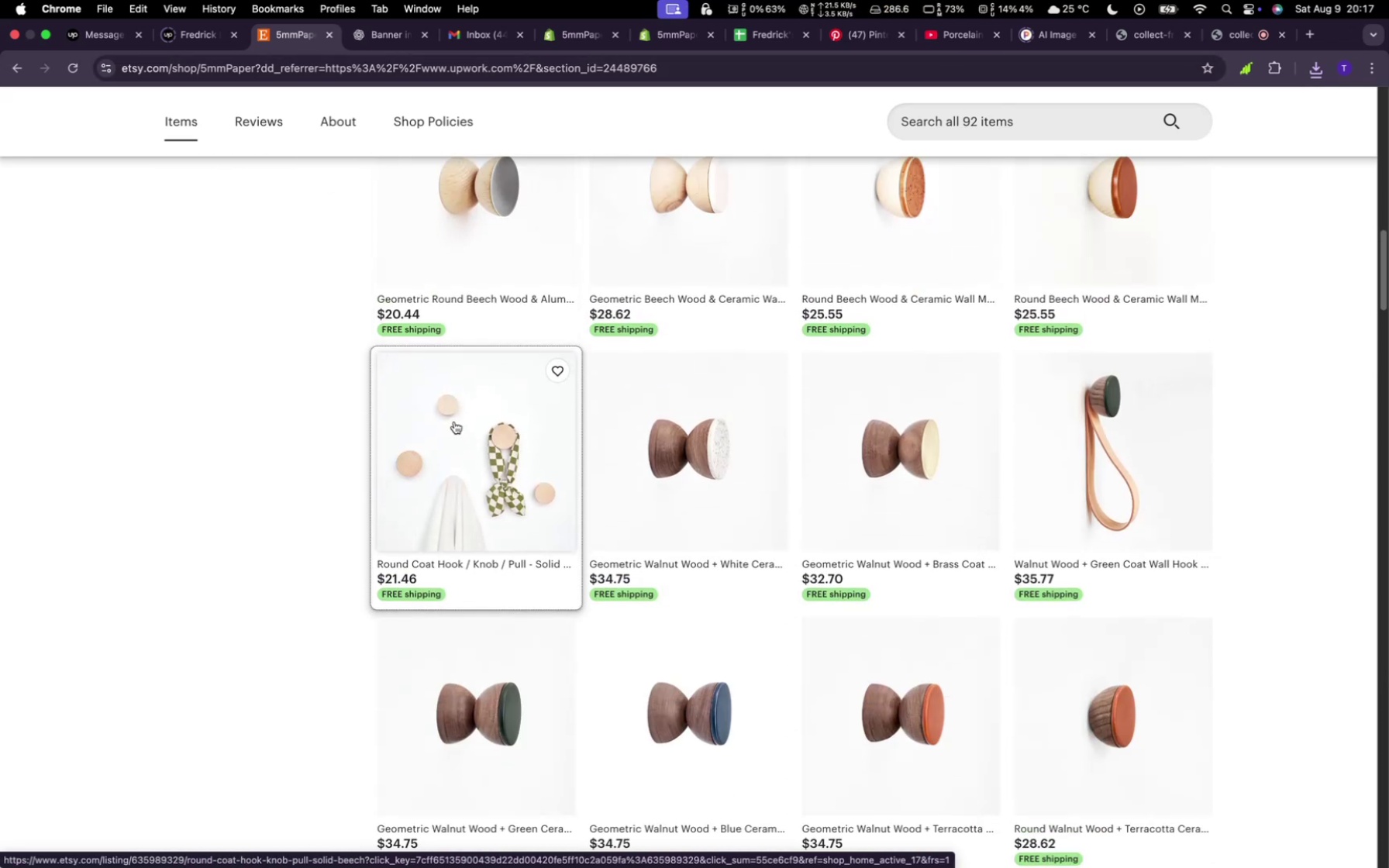 
right_click([454, 422])
 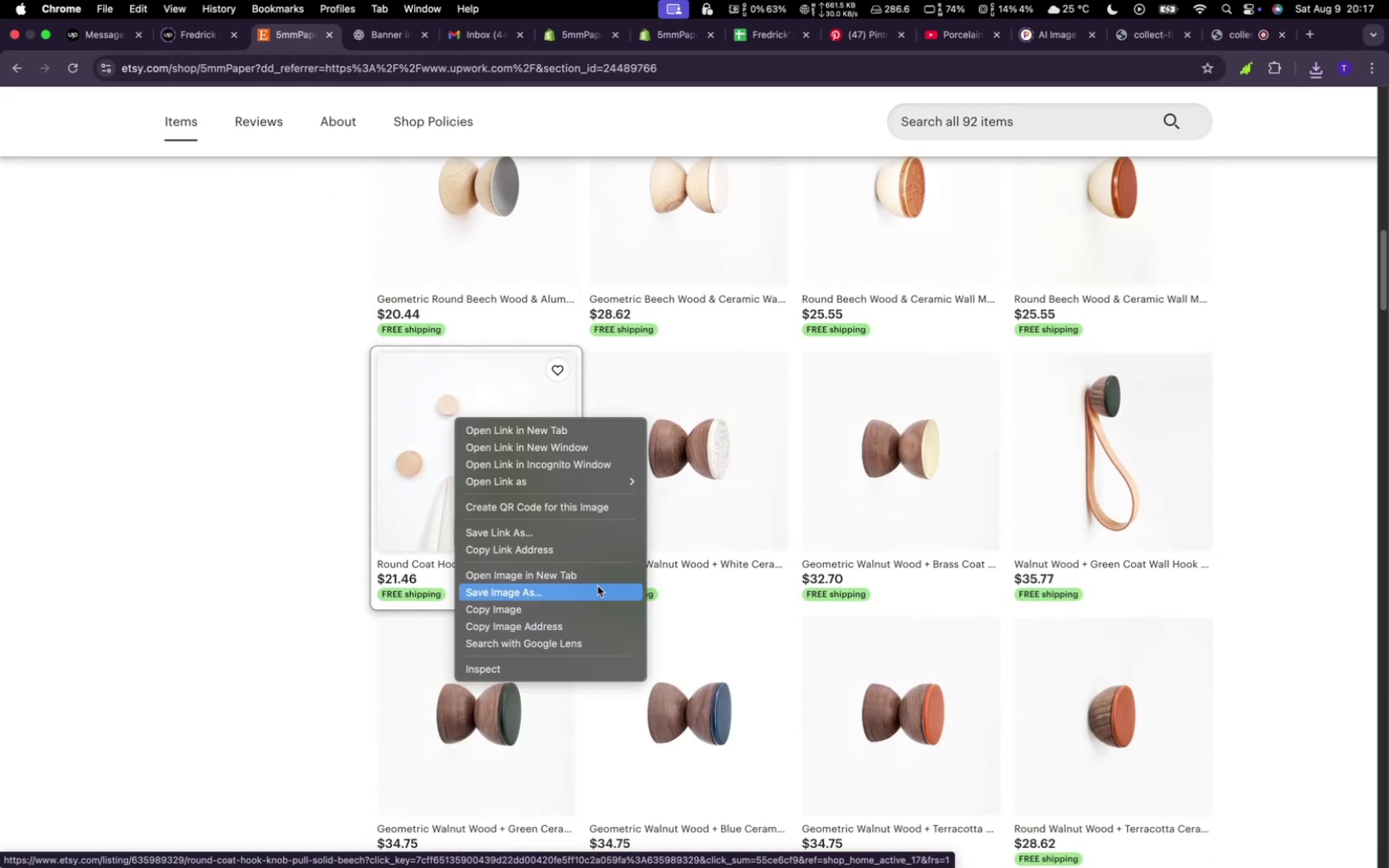 
left_click([598, 586])
 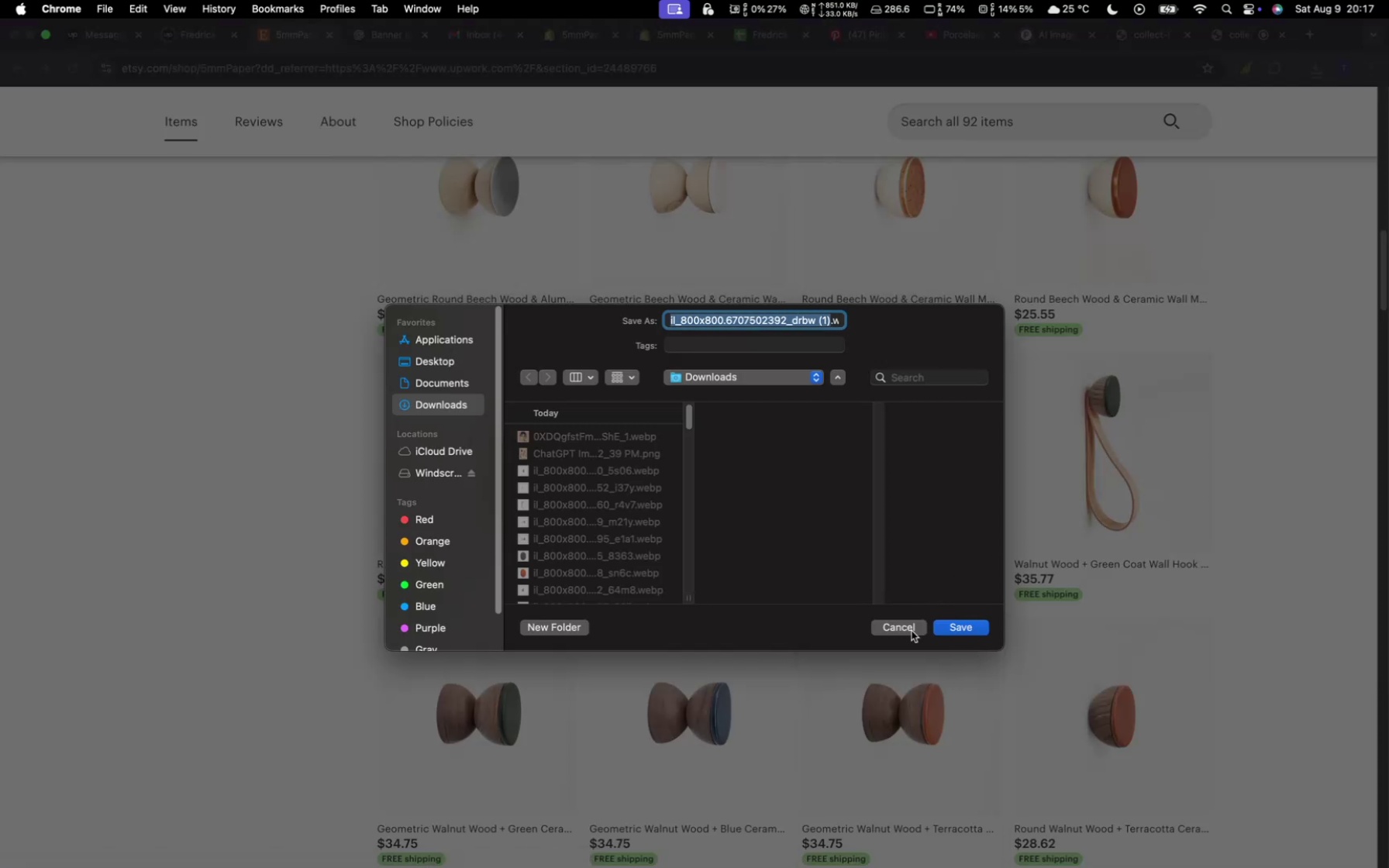 
left_click([891, 622])
 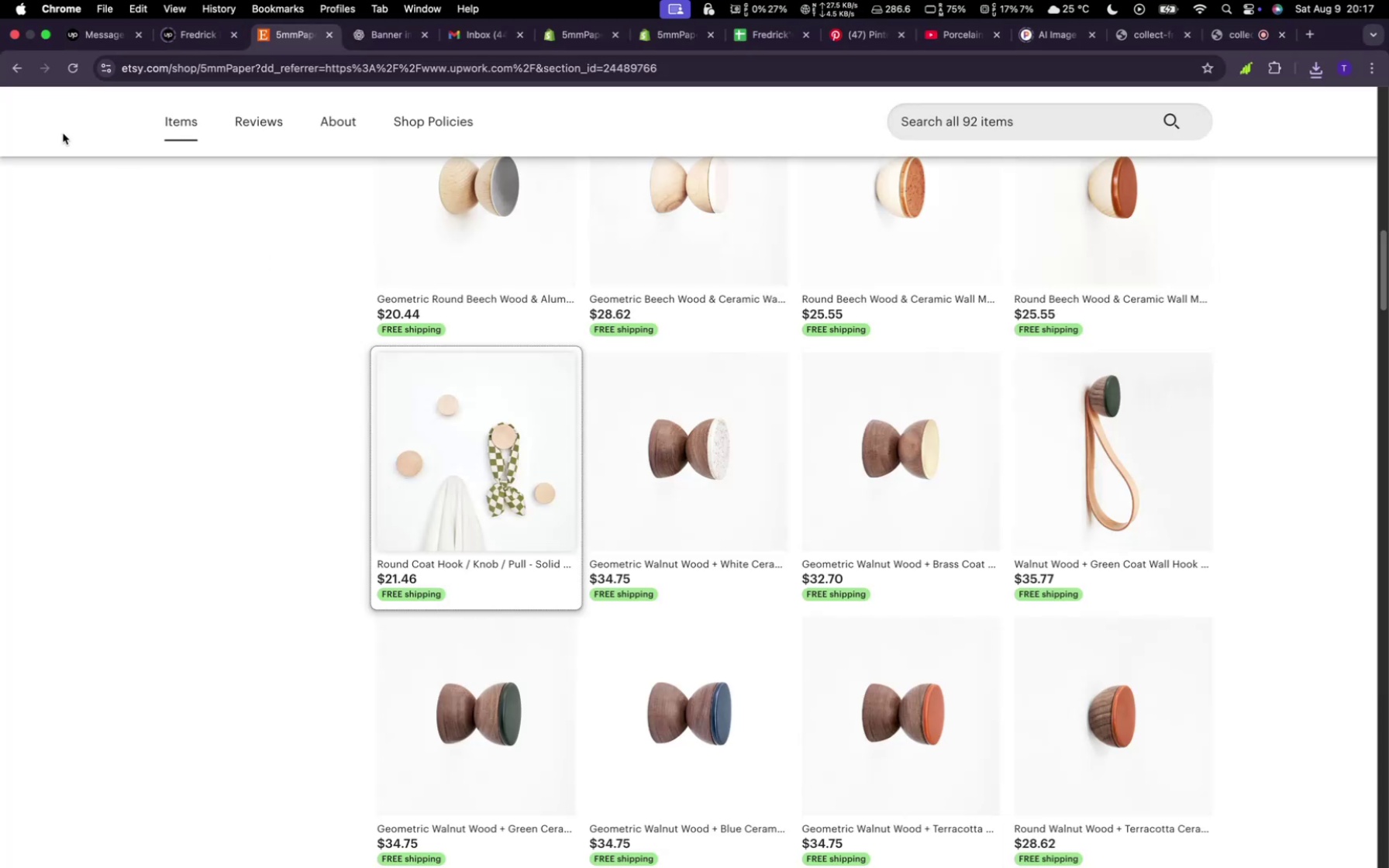 
scroll: coordinate [417, 367], scroll_direction: up, amount: 14.0
 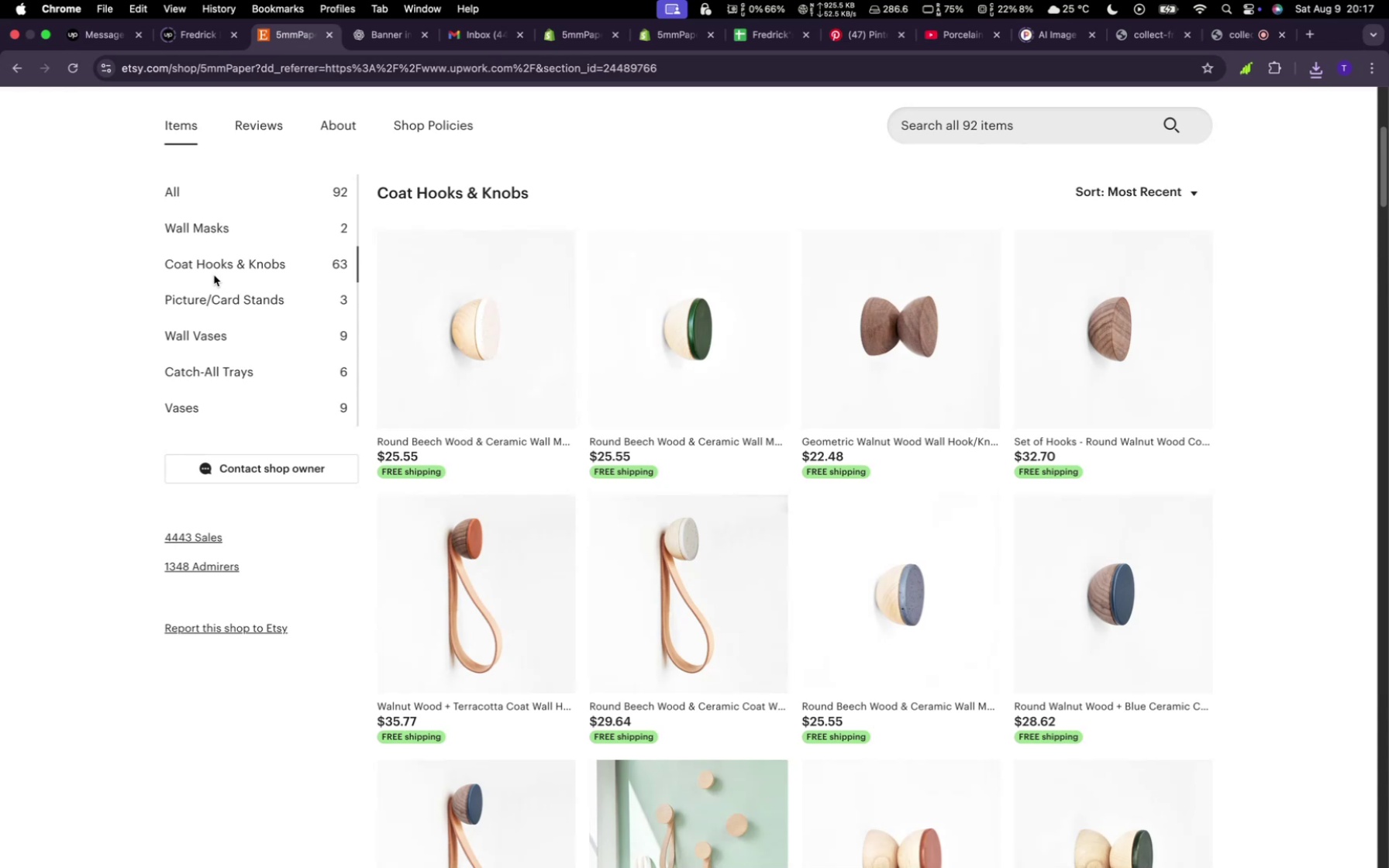 
left_click([218, 296])
 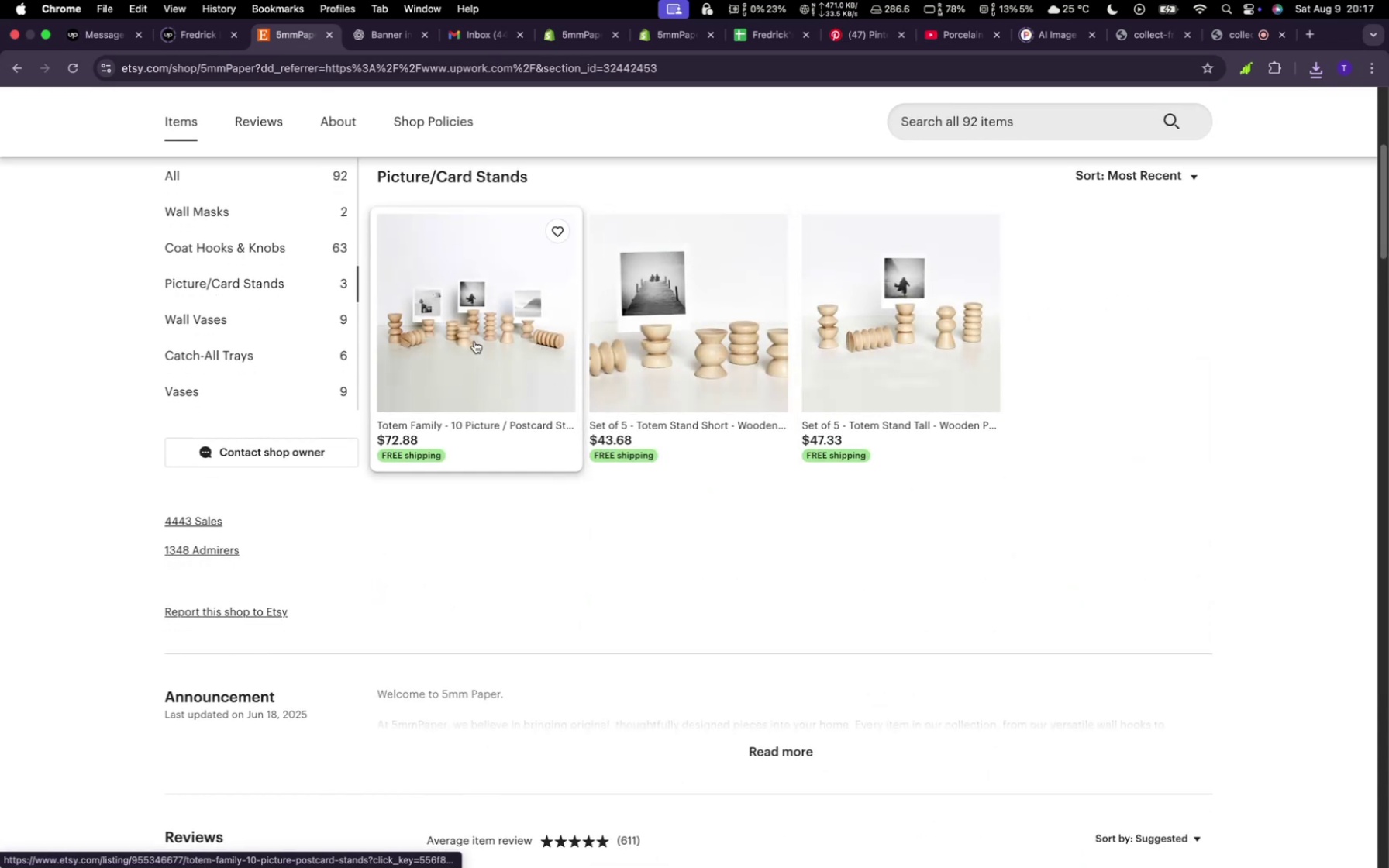 
wait(6.41)
 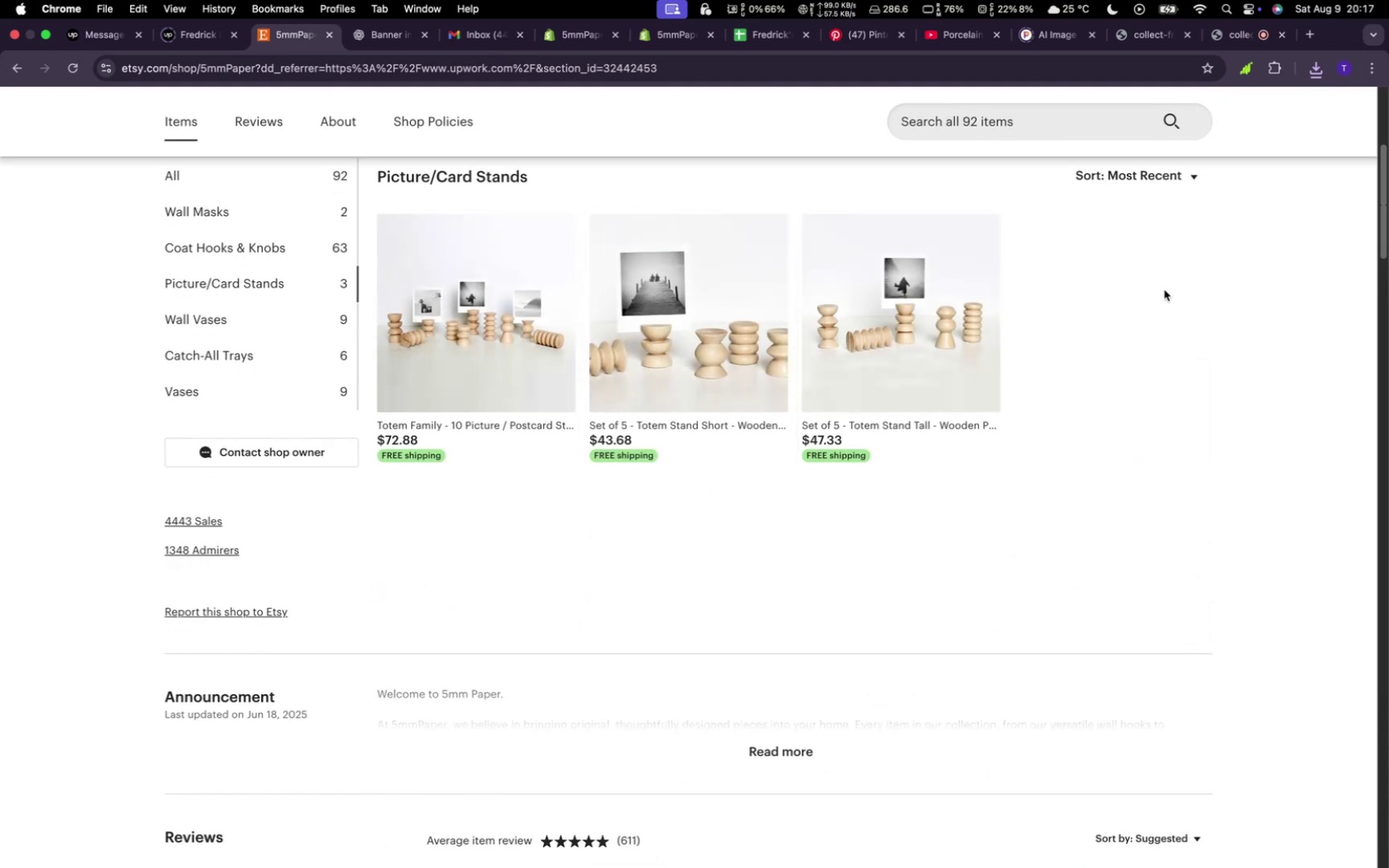 
right_click([474, 341])
 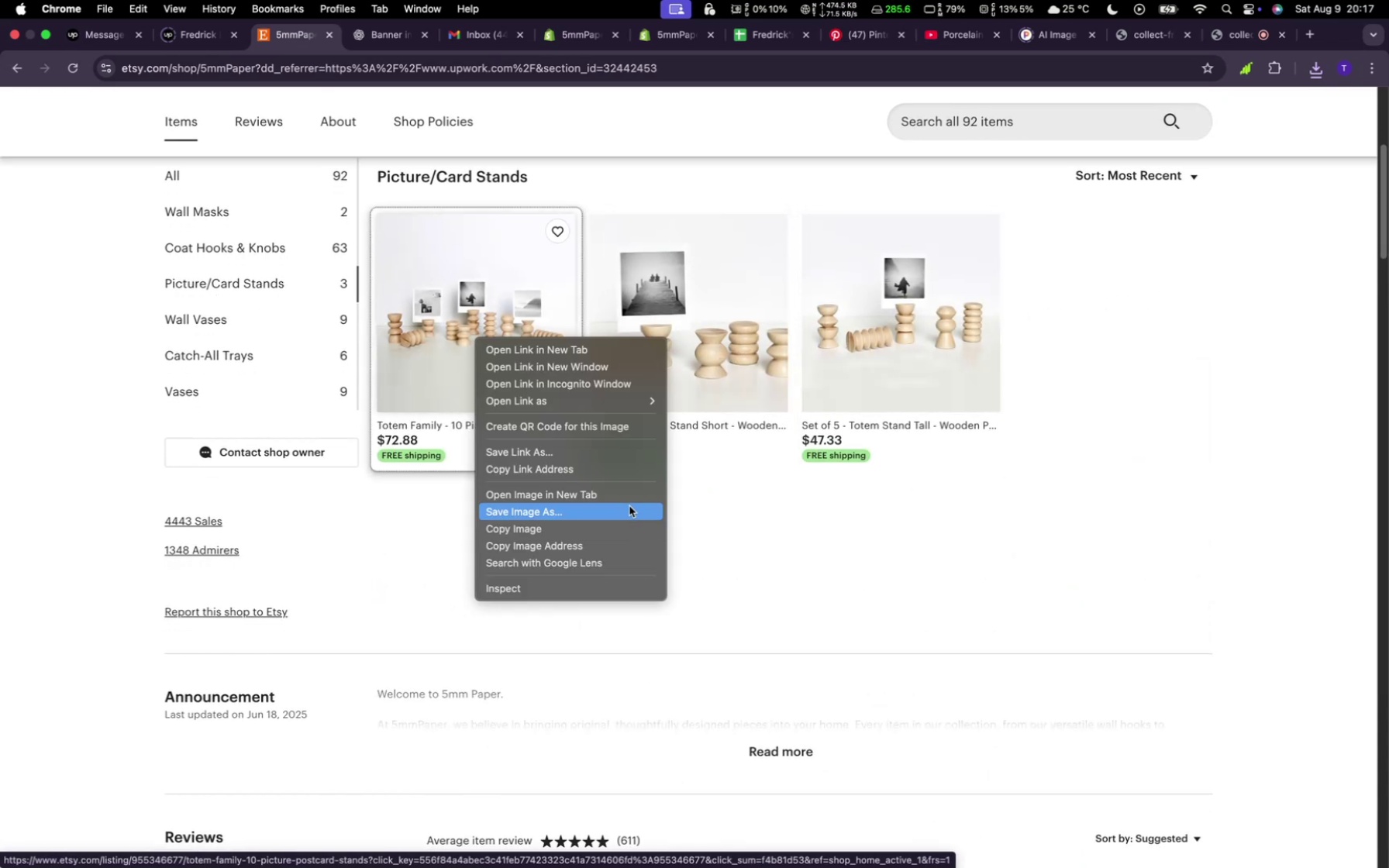 
left_click([628, 515])
 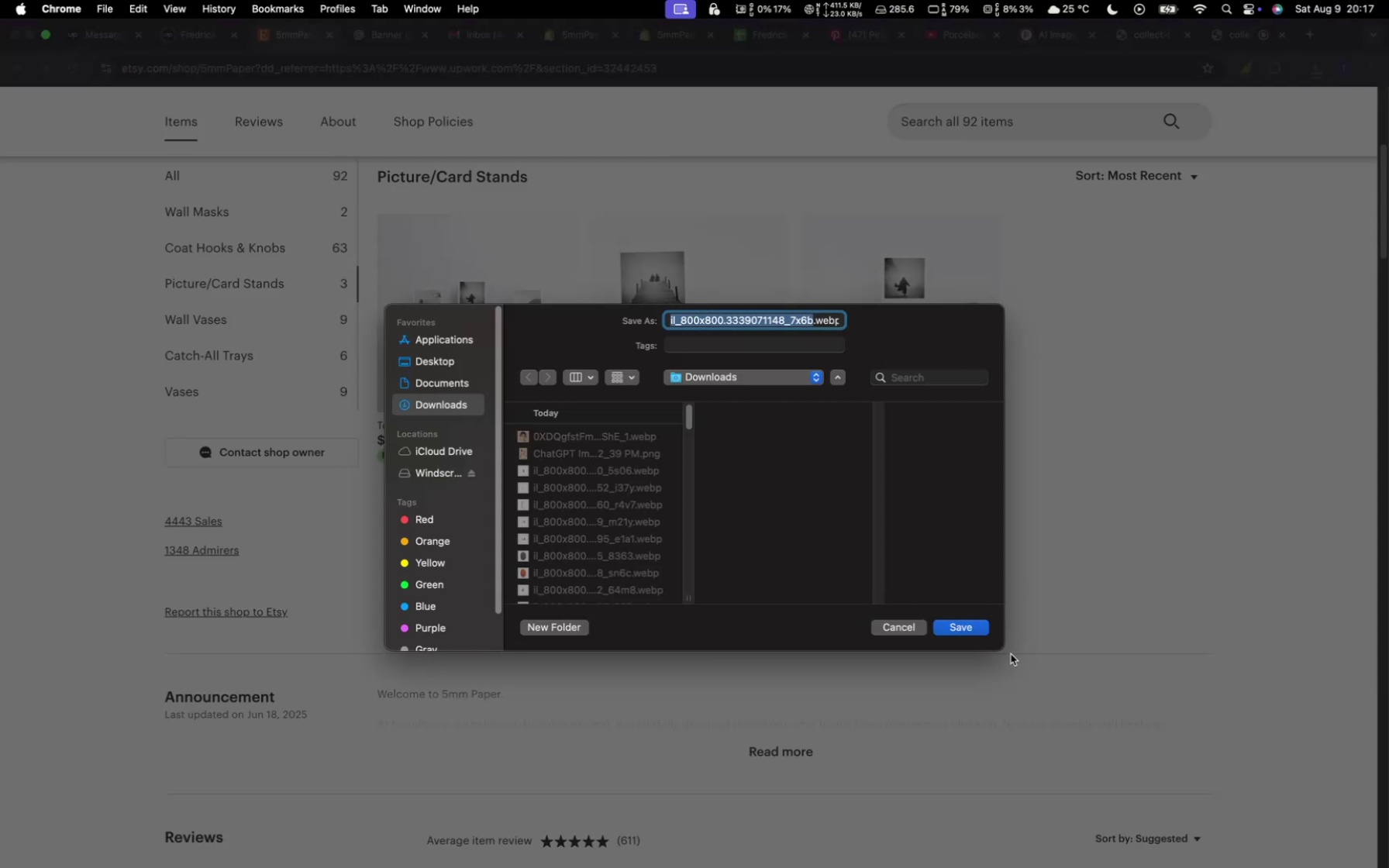 
left_click([980, 623])
 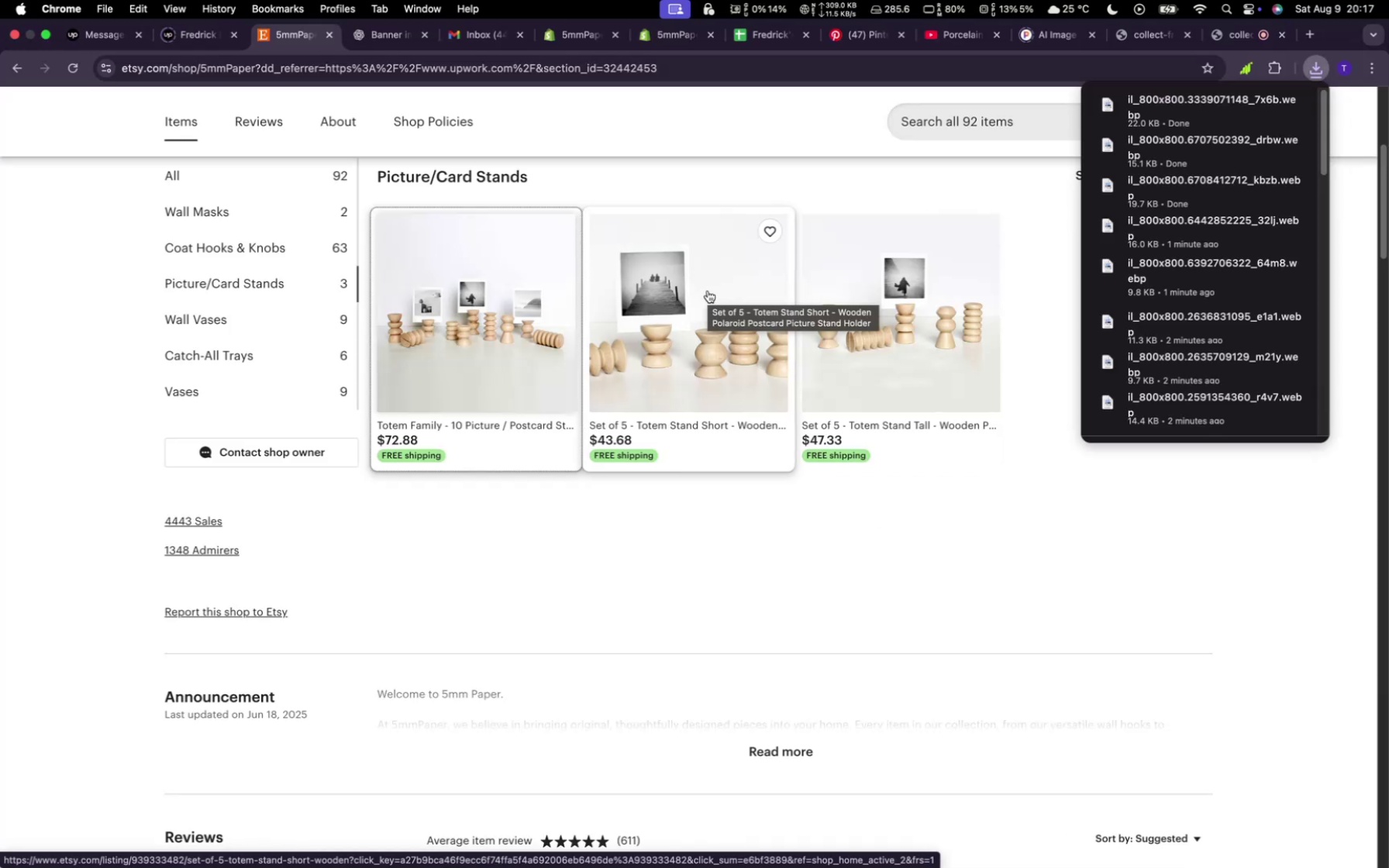 
right_click([708, 291])
 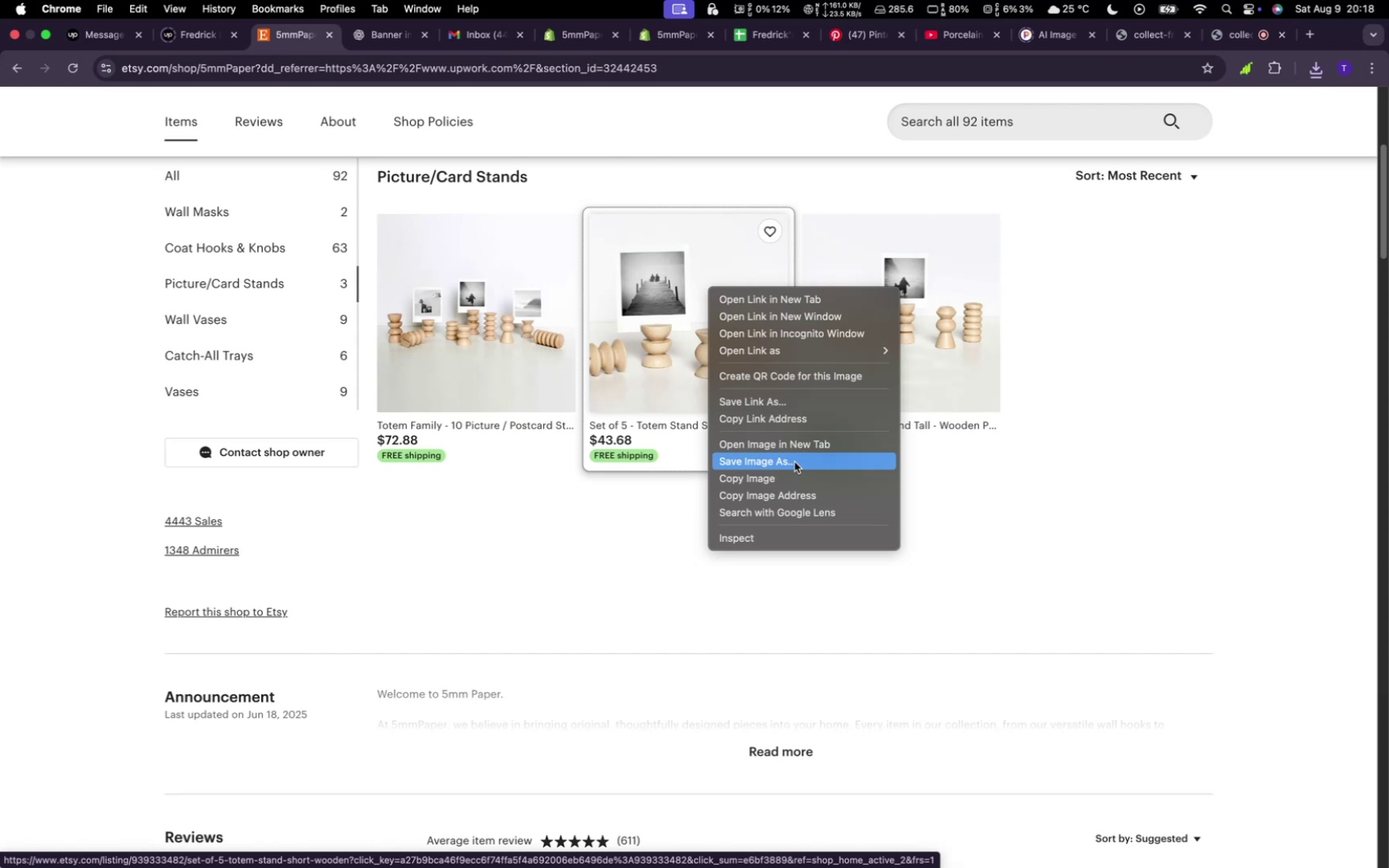 
left_click([794, 462])
 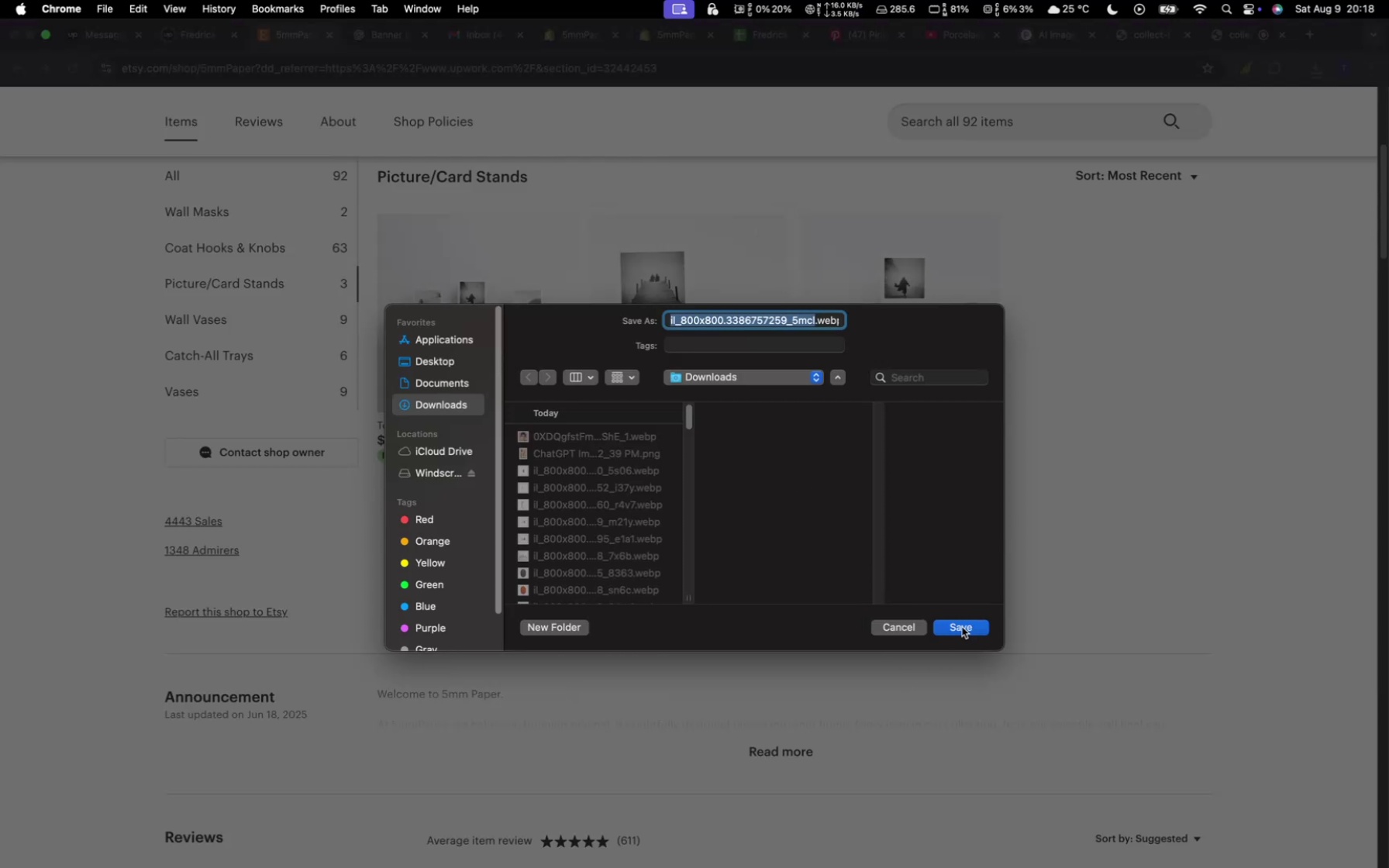 
left_click([971, 630])
 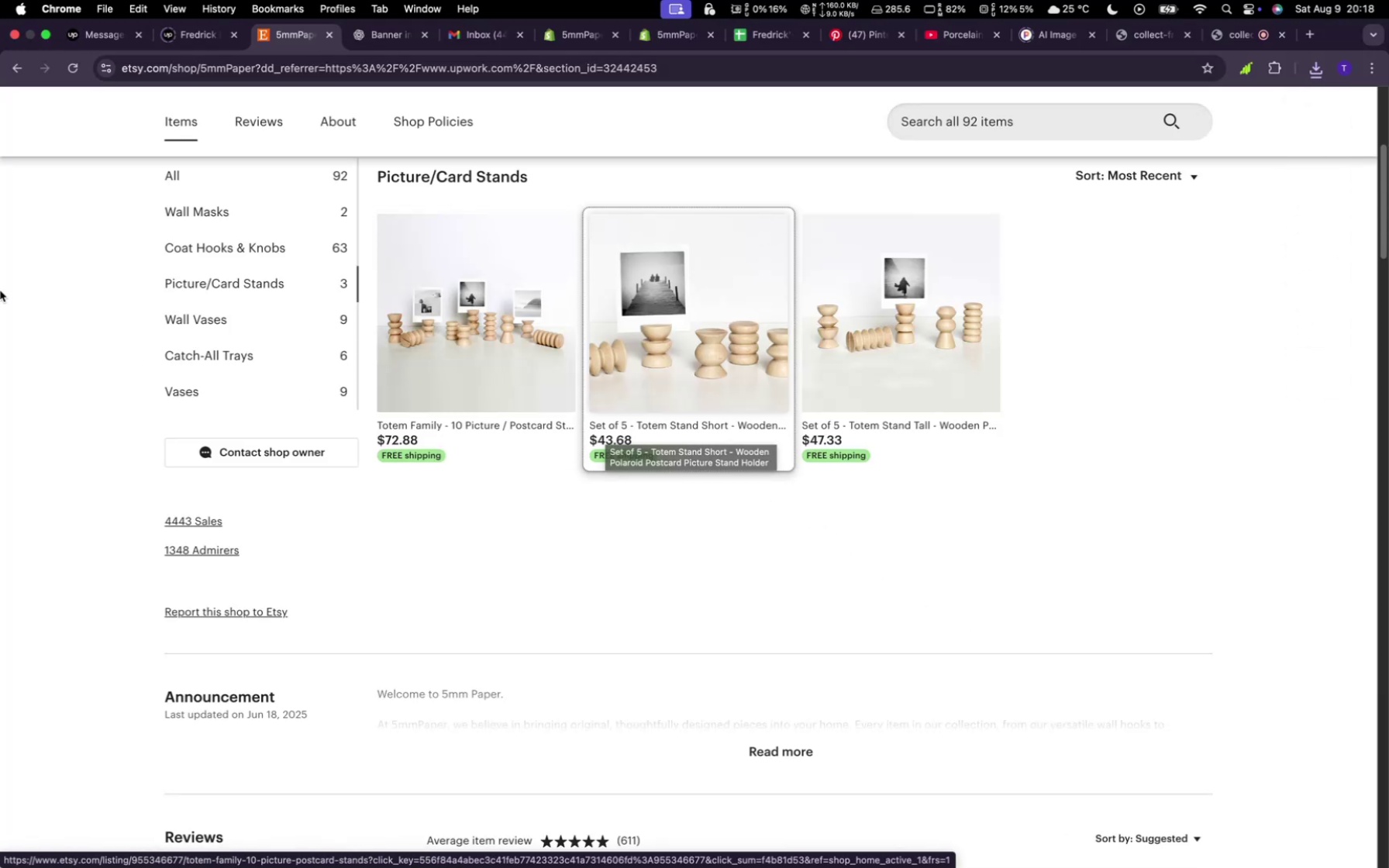 
wait(5.41)
 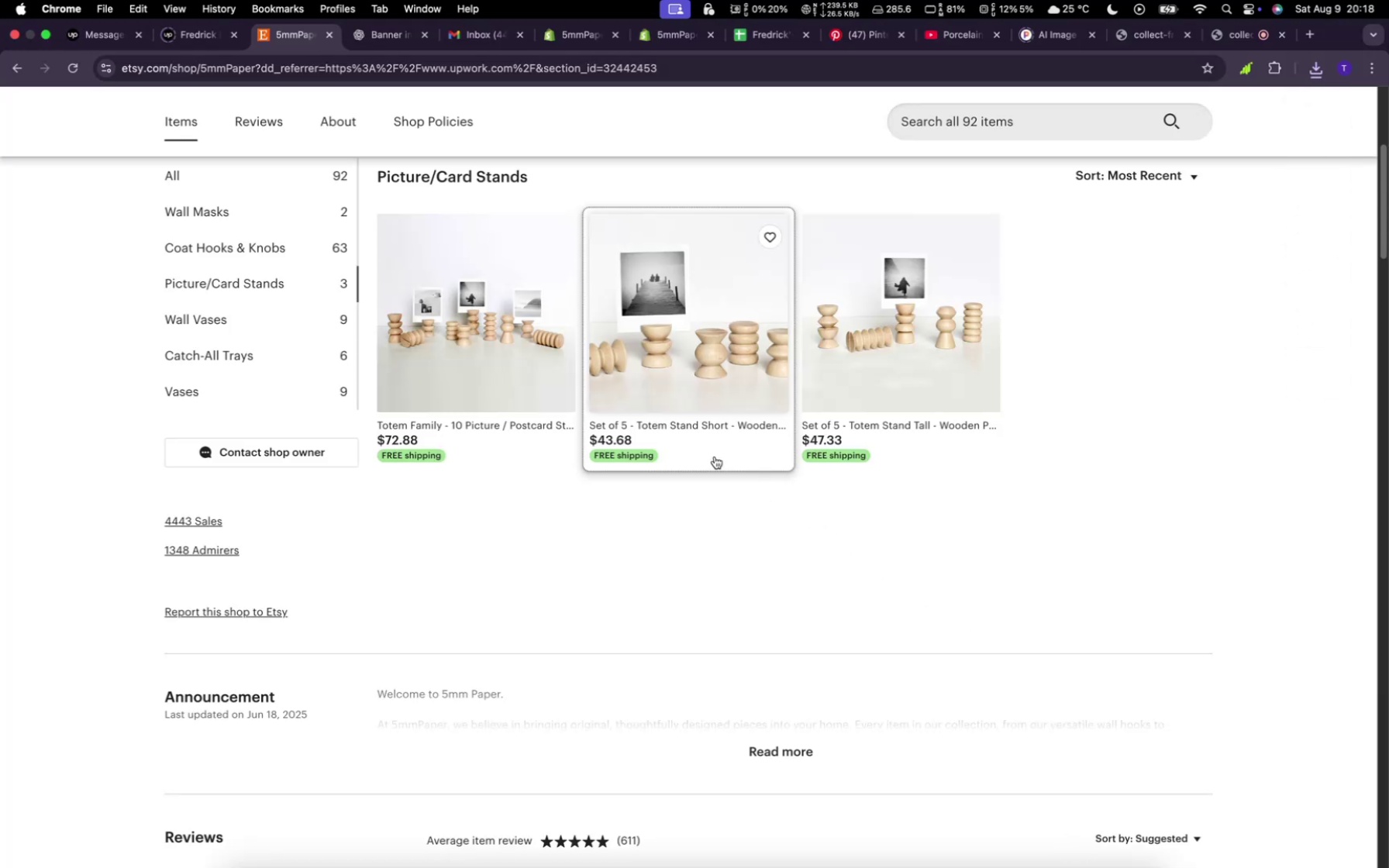 
left_click([275, 319])
 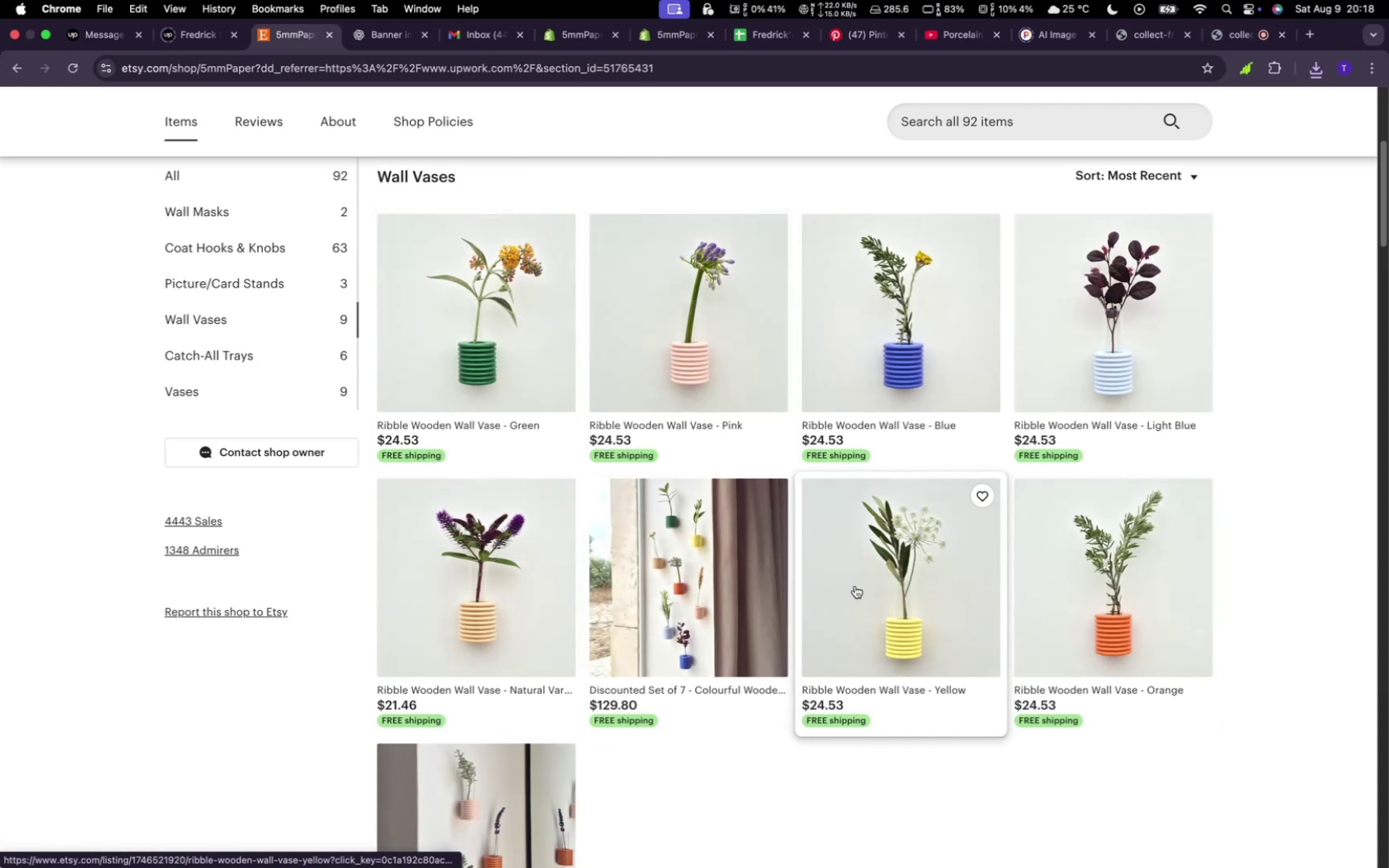 
wait(5.04)
 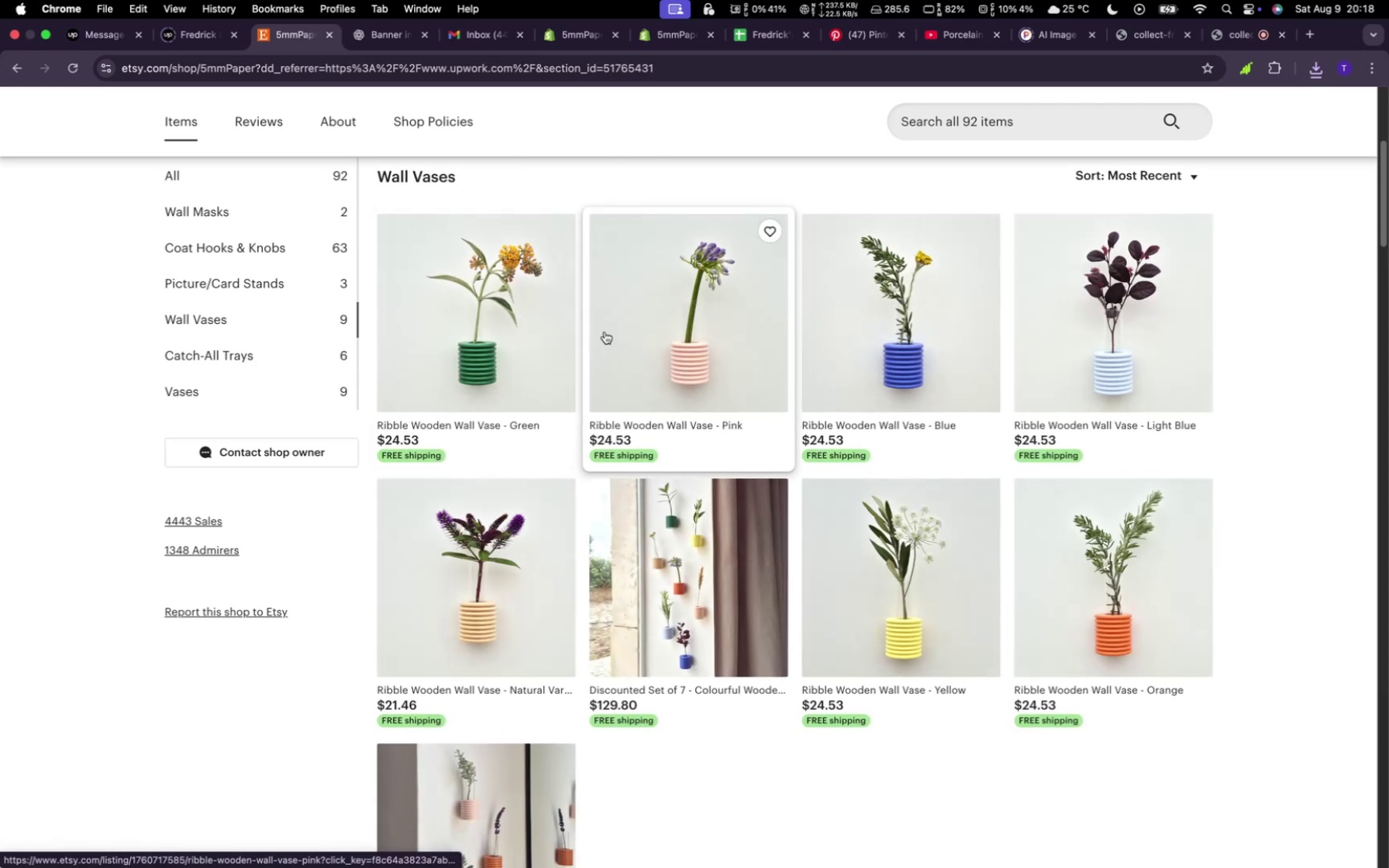 
right_click([855, 586])
 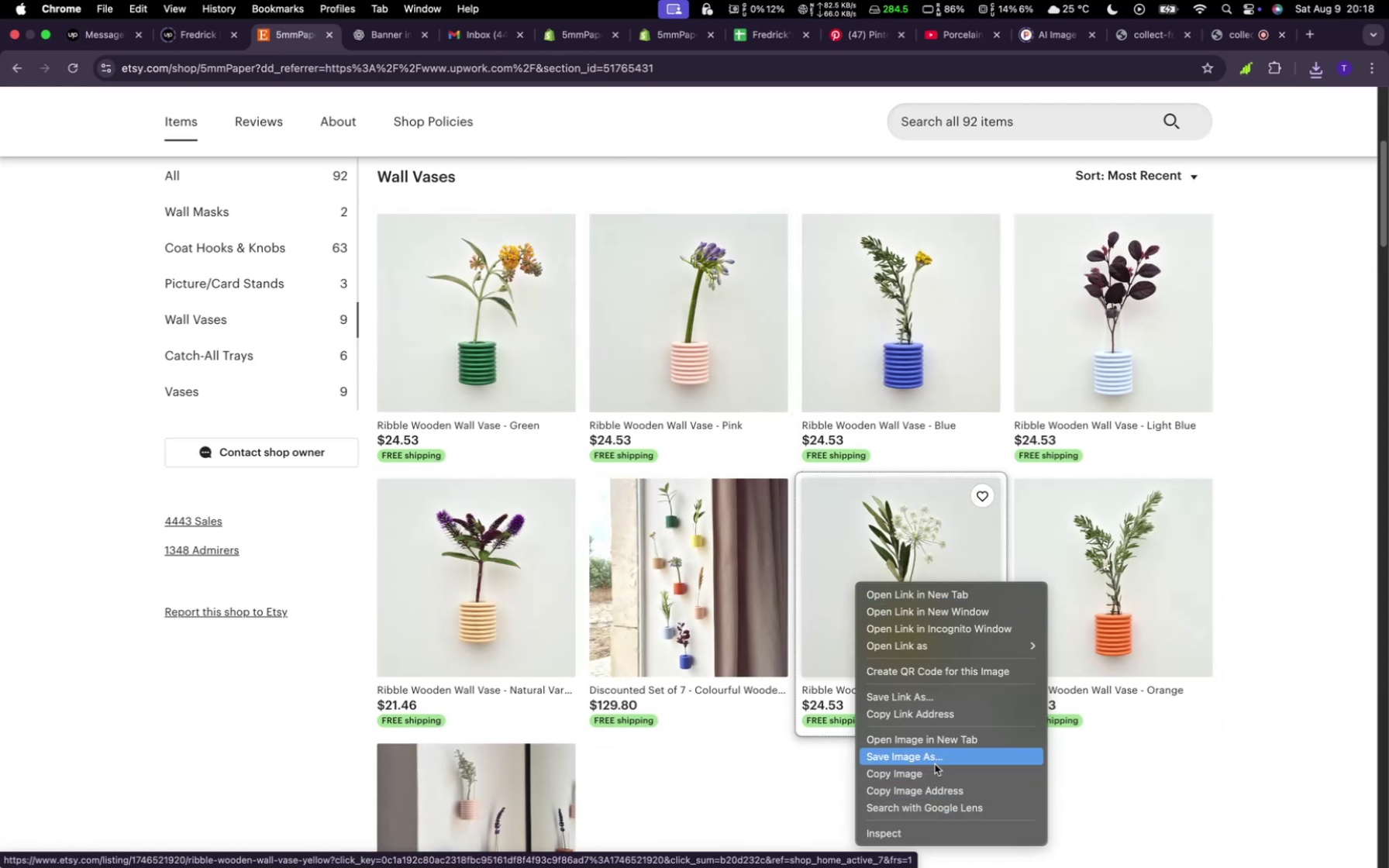 
left_click([934, 760])
 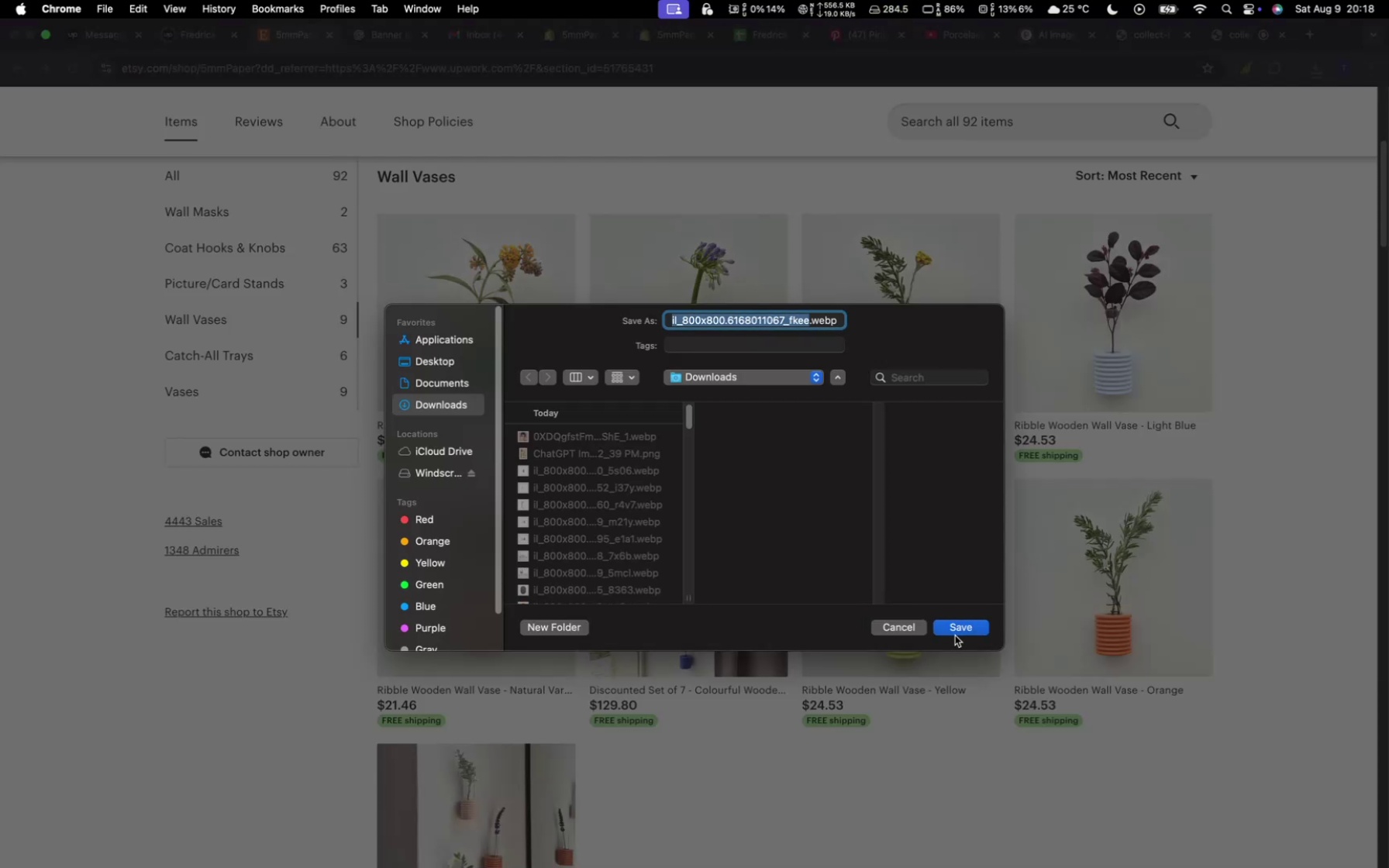 
left_click([958, 625])
 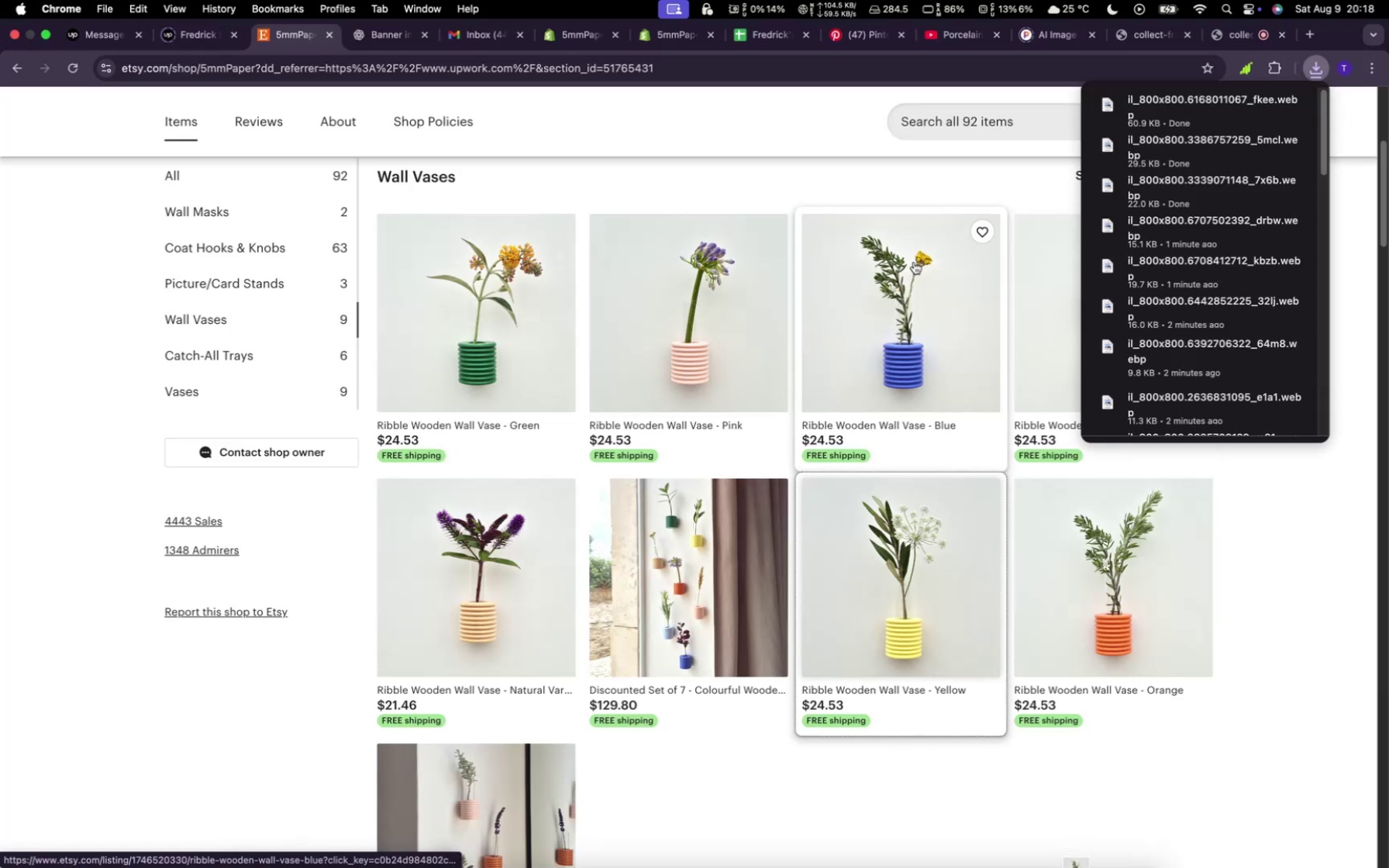 
right_click([915, 315])
 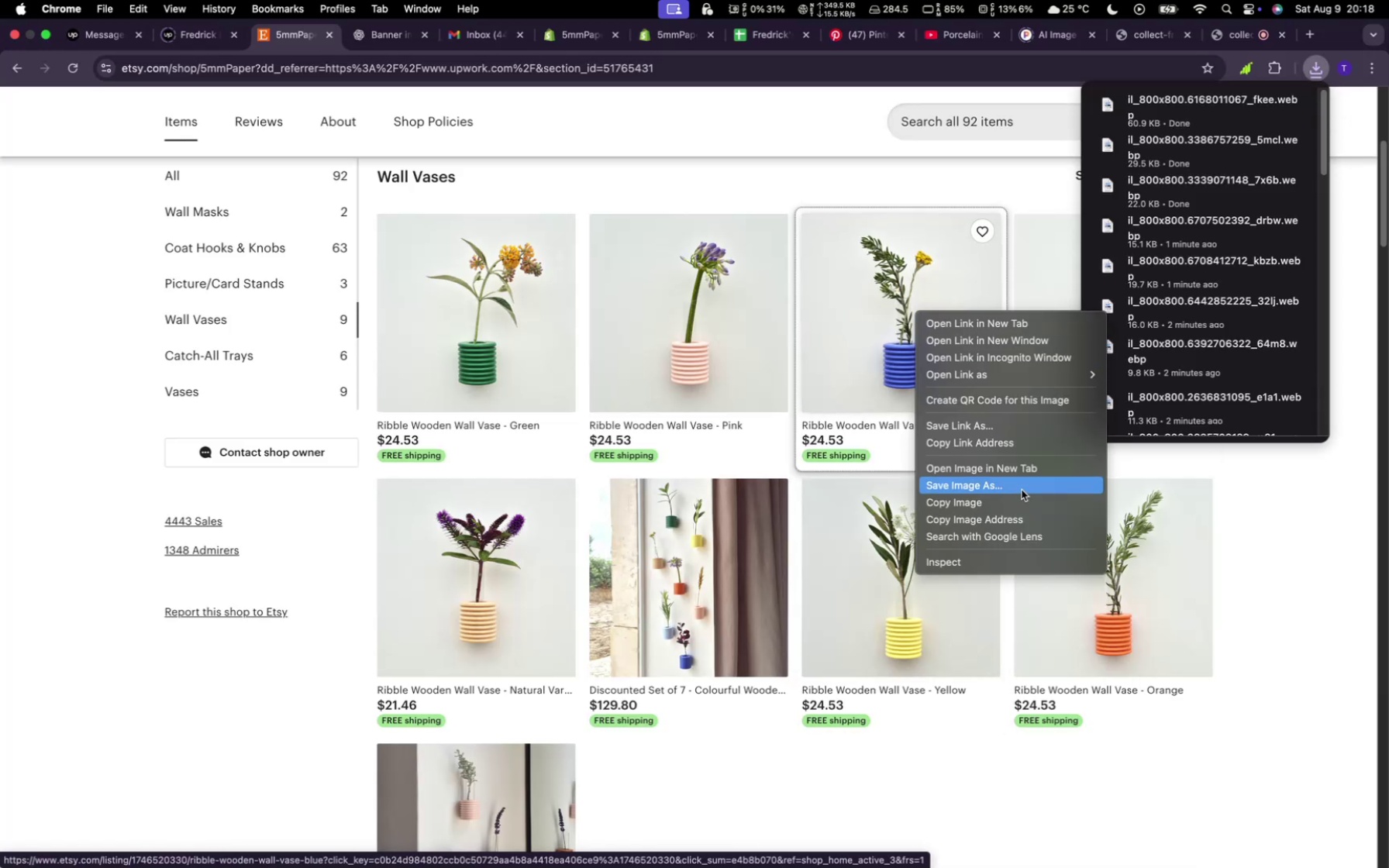 
left_click([1022, 489])
 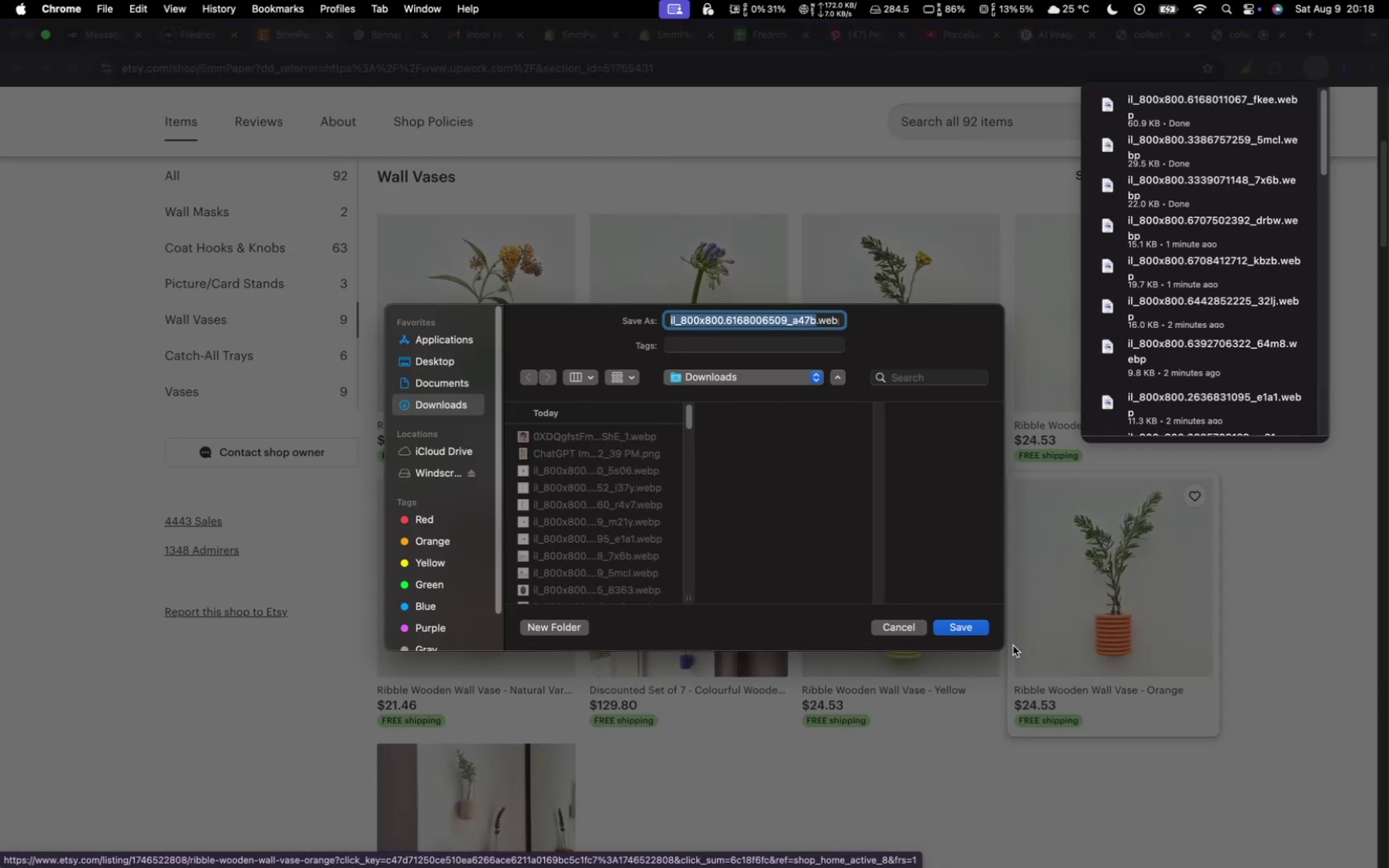 
left_click([965, 622])
 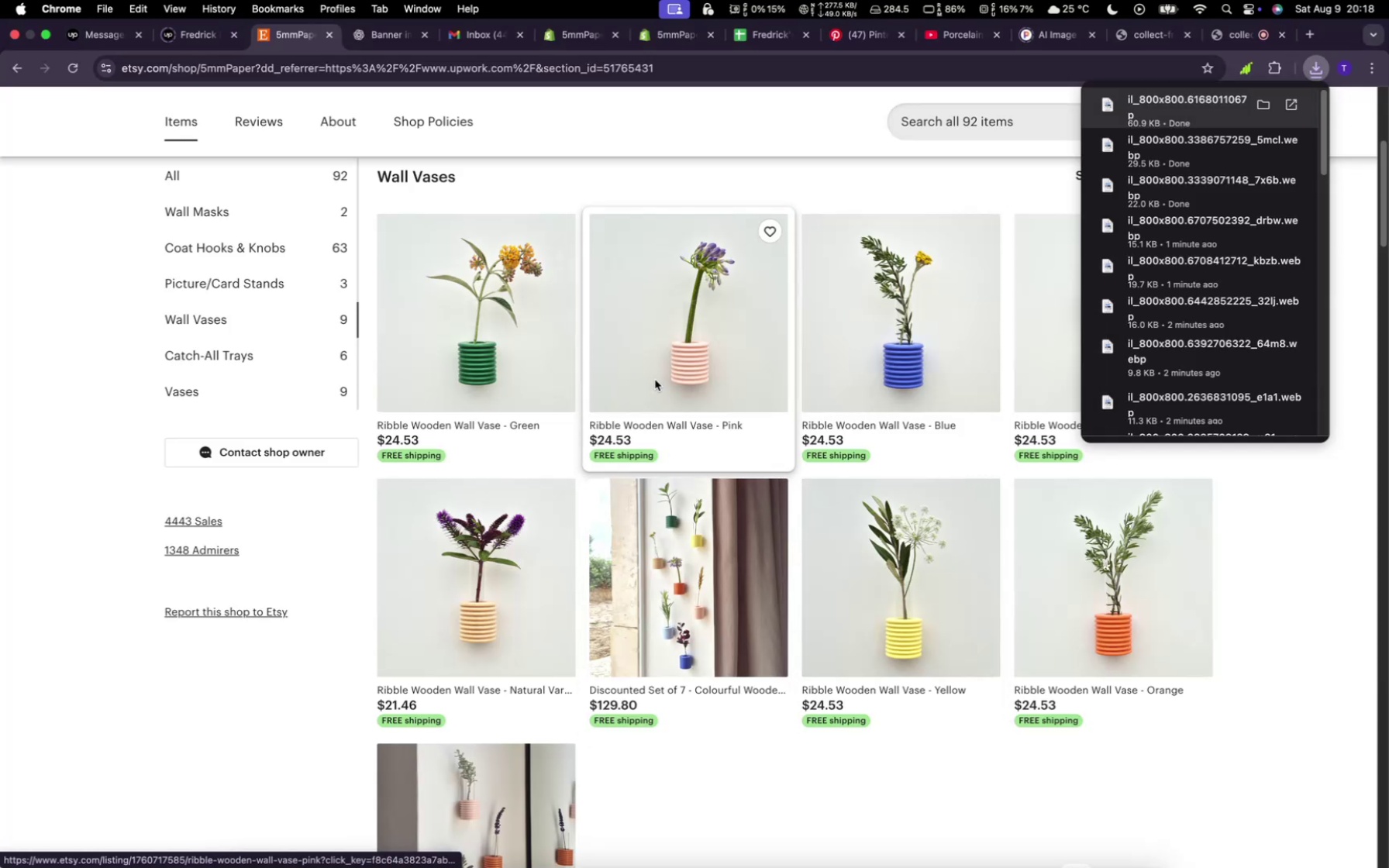 
right_click([656, 377])
 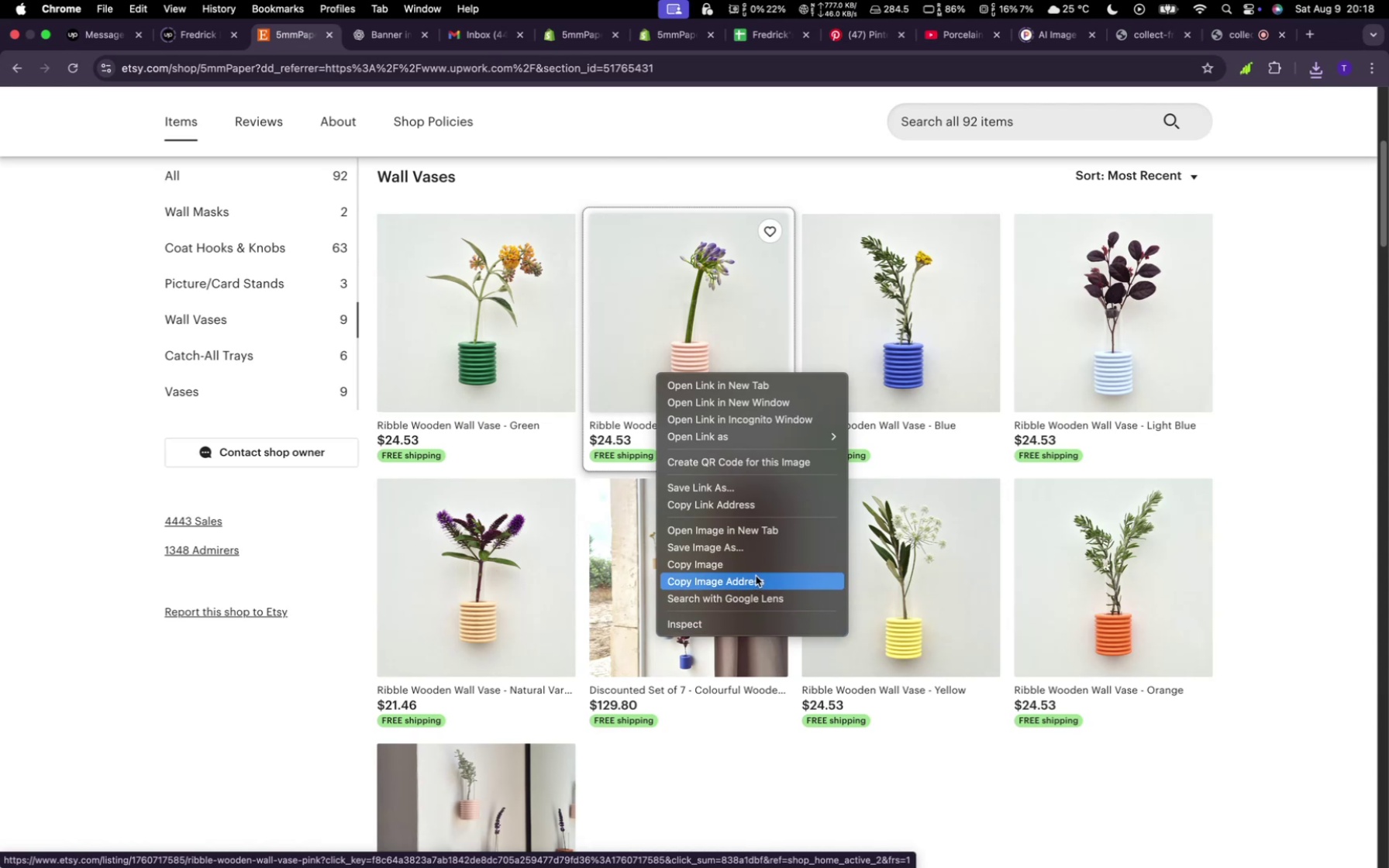 
wait(5.52)
 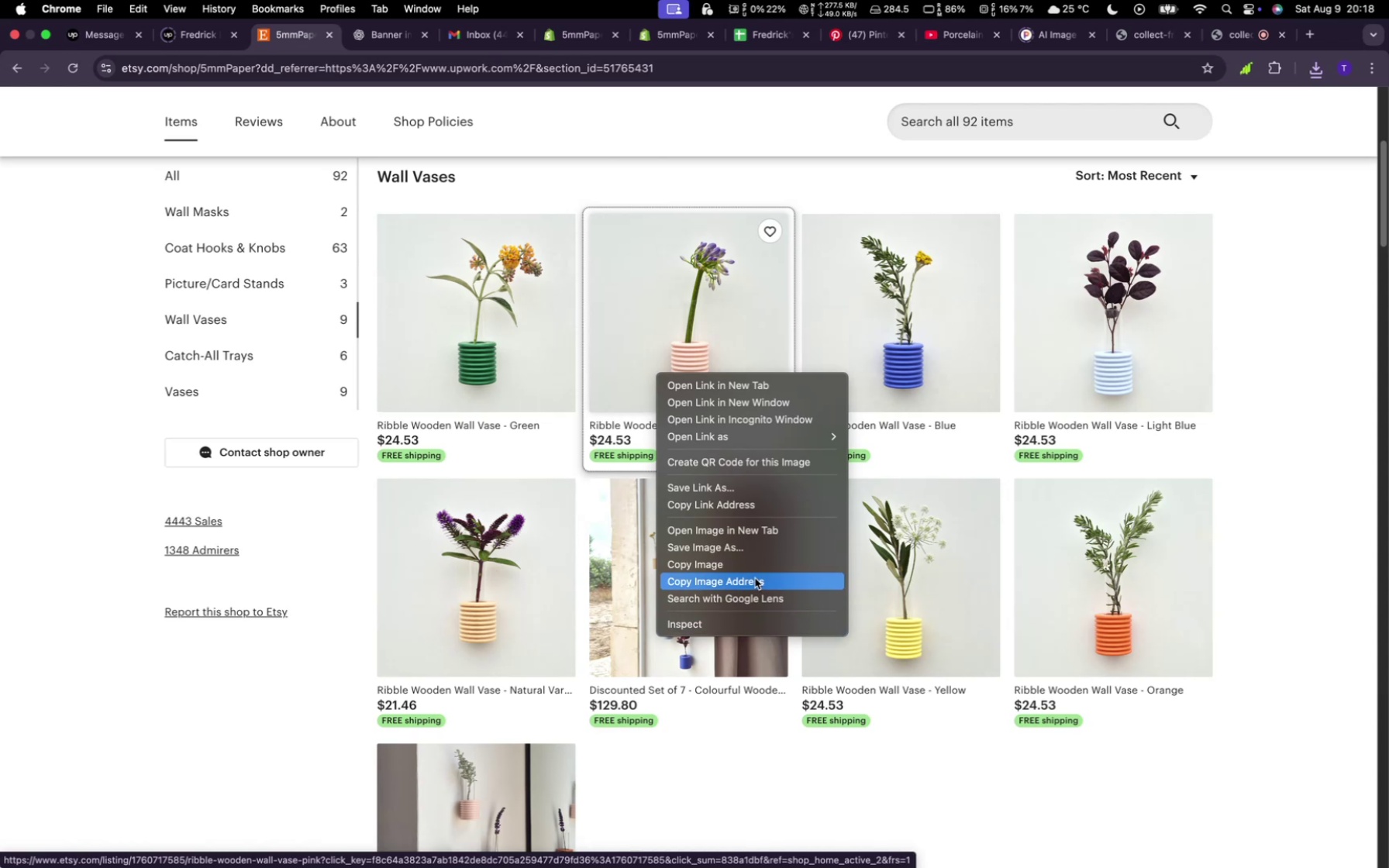 
left_click([760, 553])
 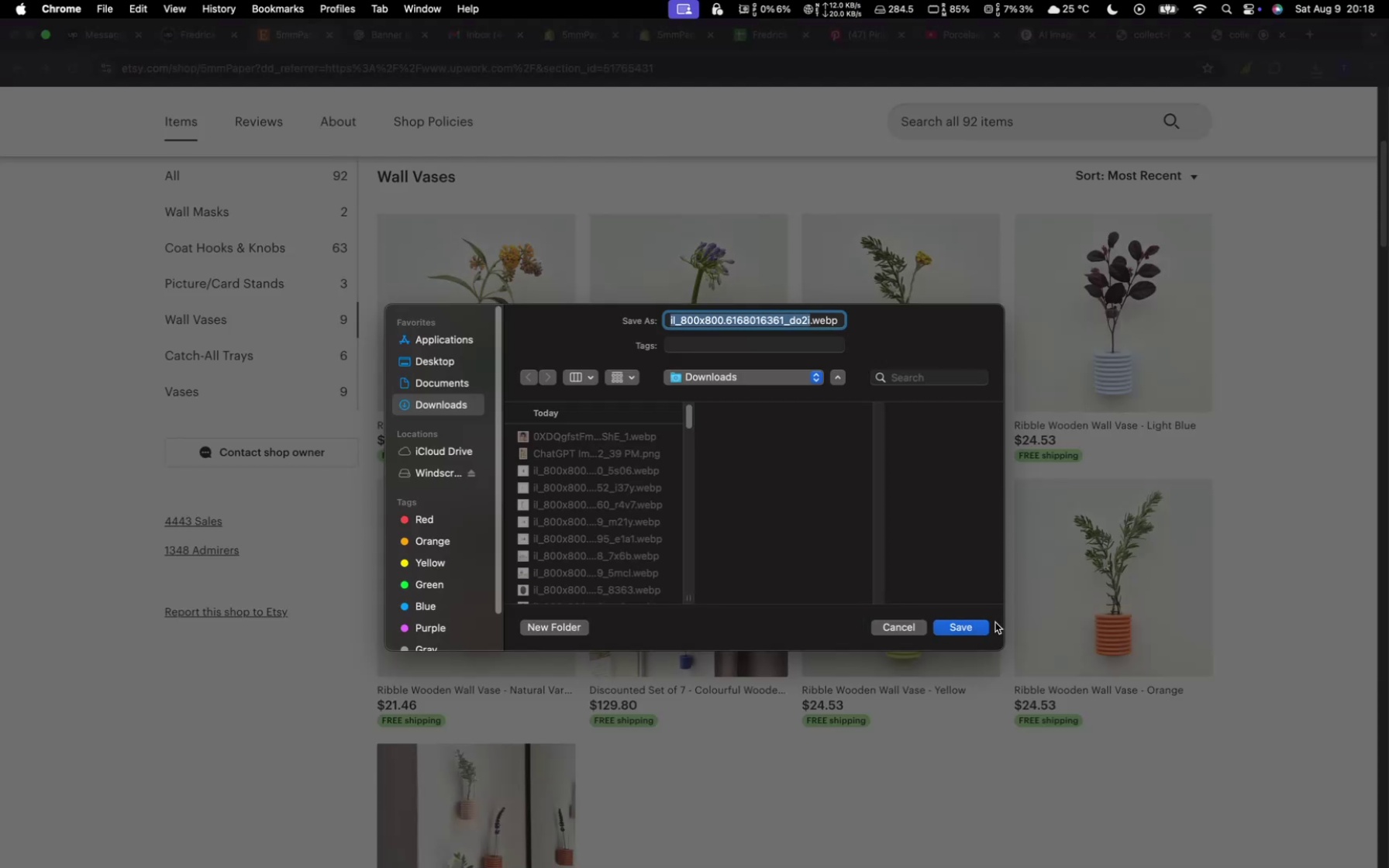 
left_click([973, 627])
 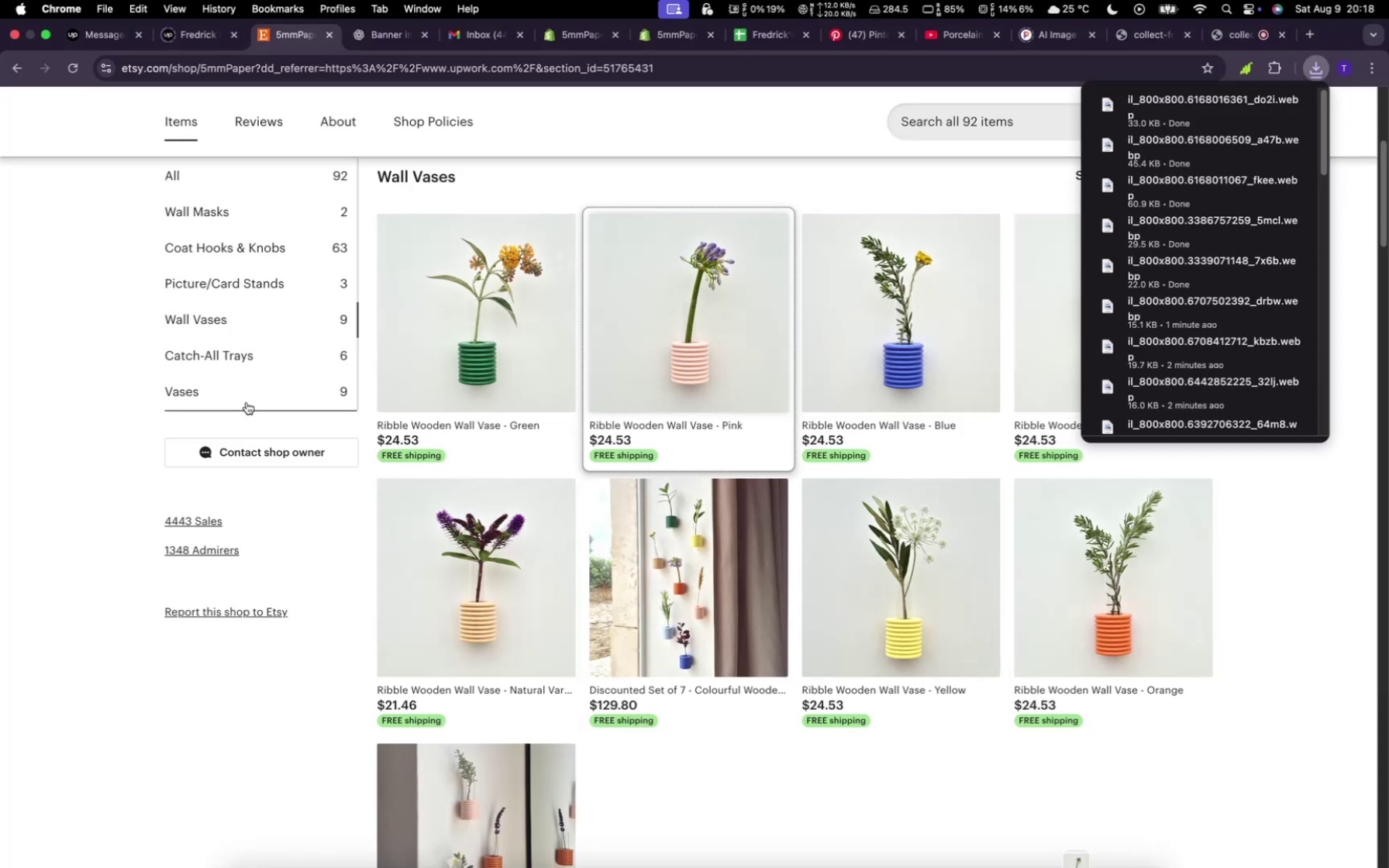 
left_click([246, 401])
 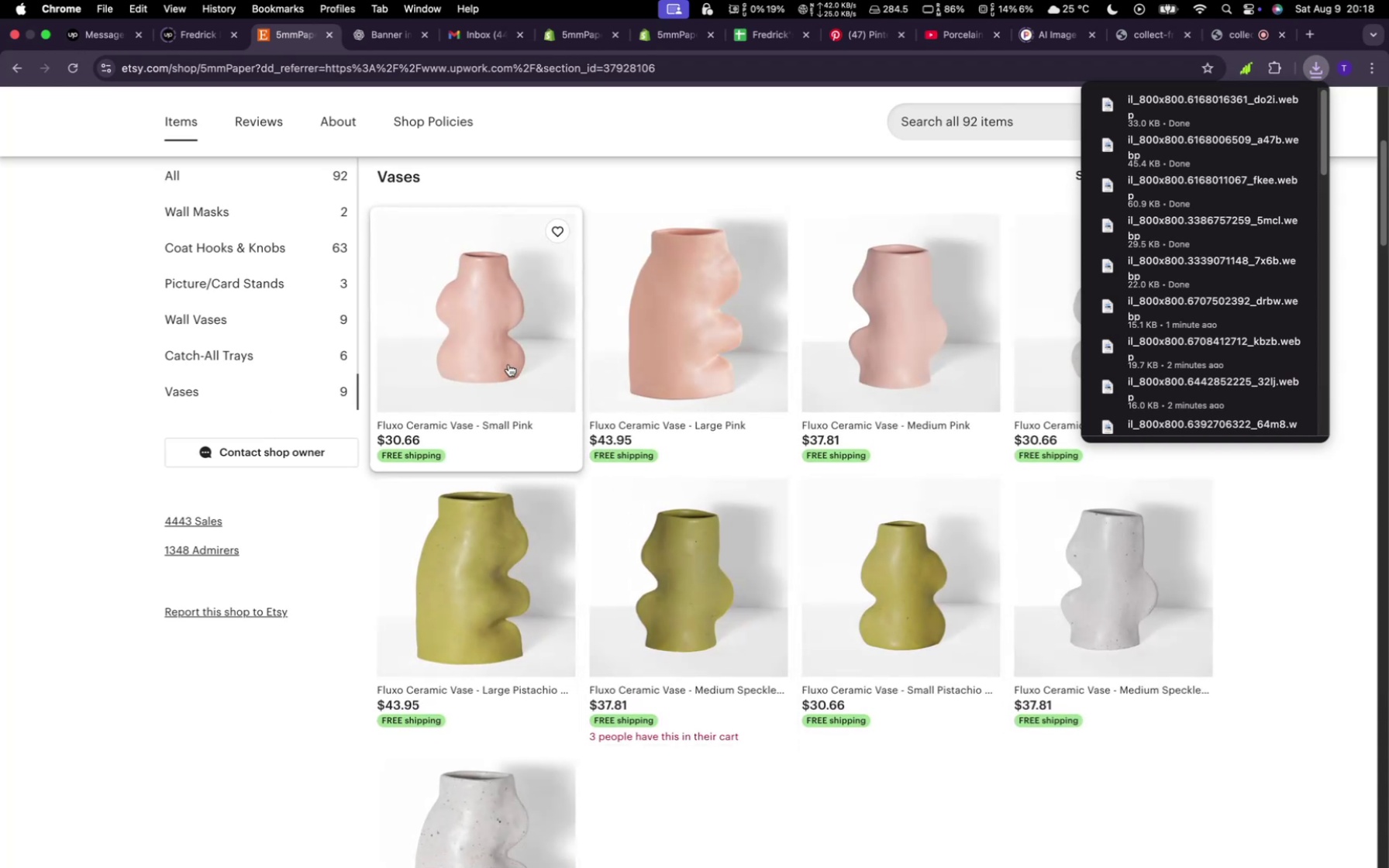 
right_click([508, 364])
 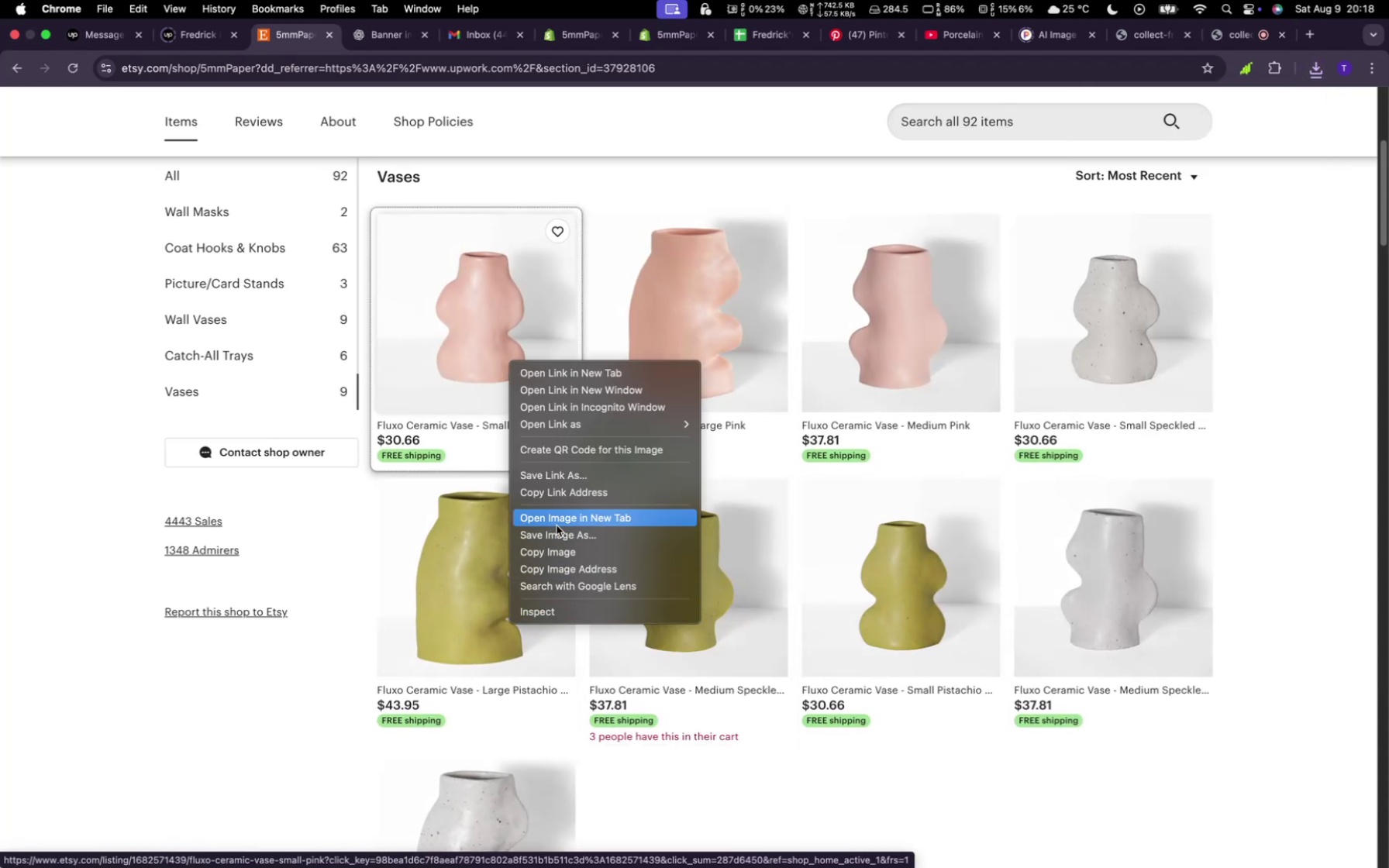 
left_click([557, 529])
 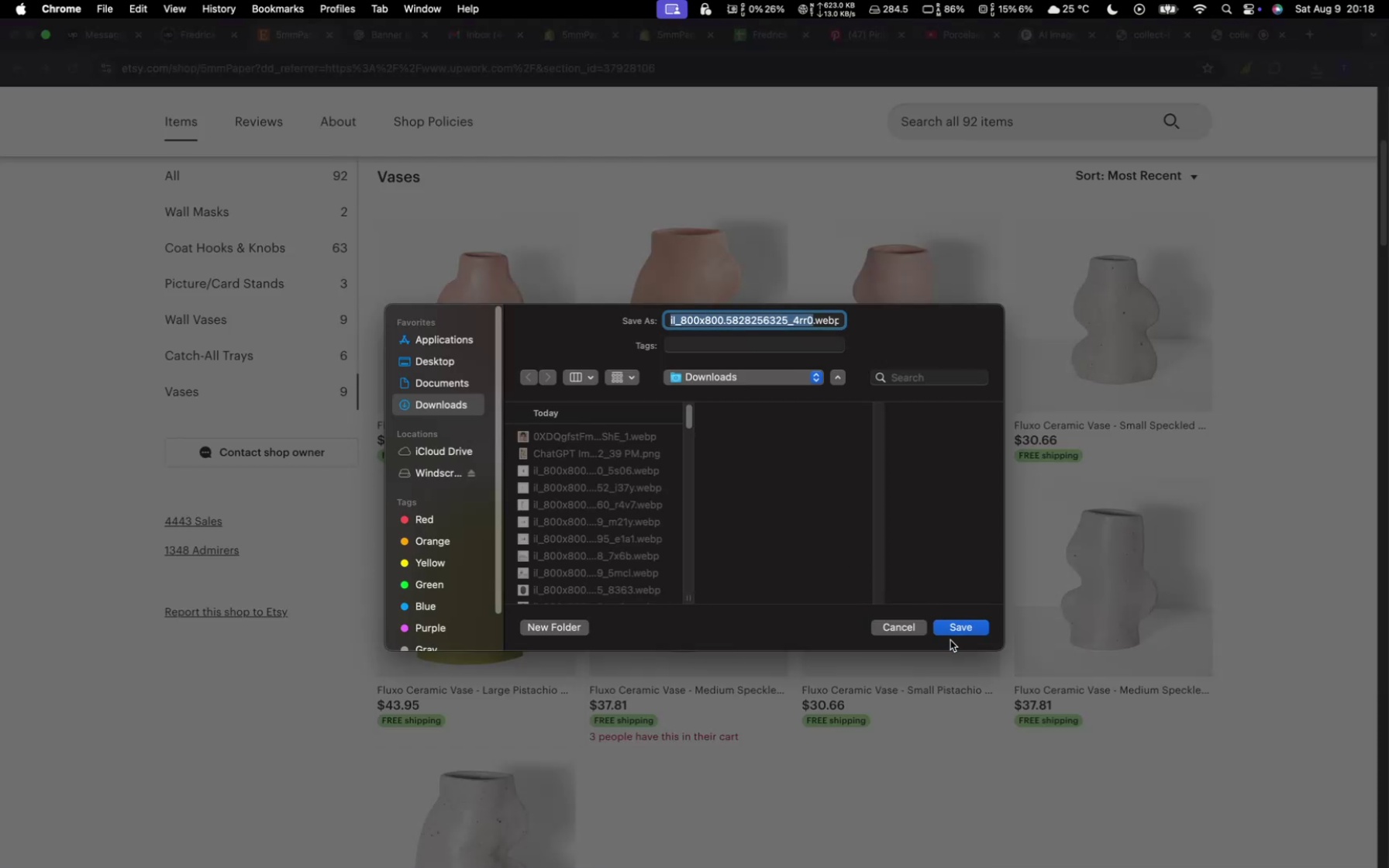 
left_click([951, 633])
 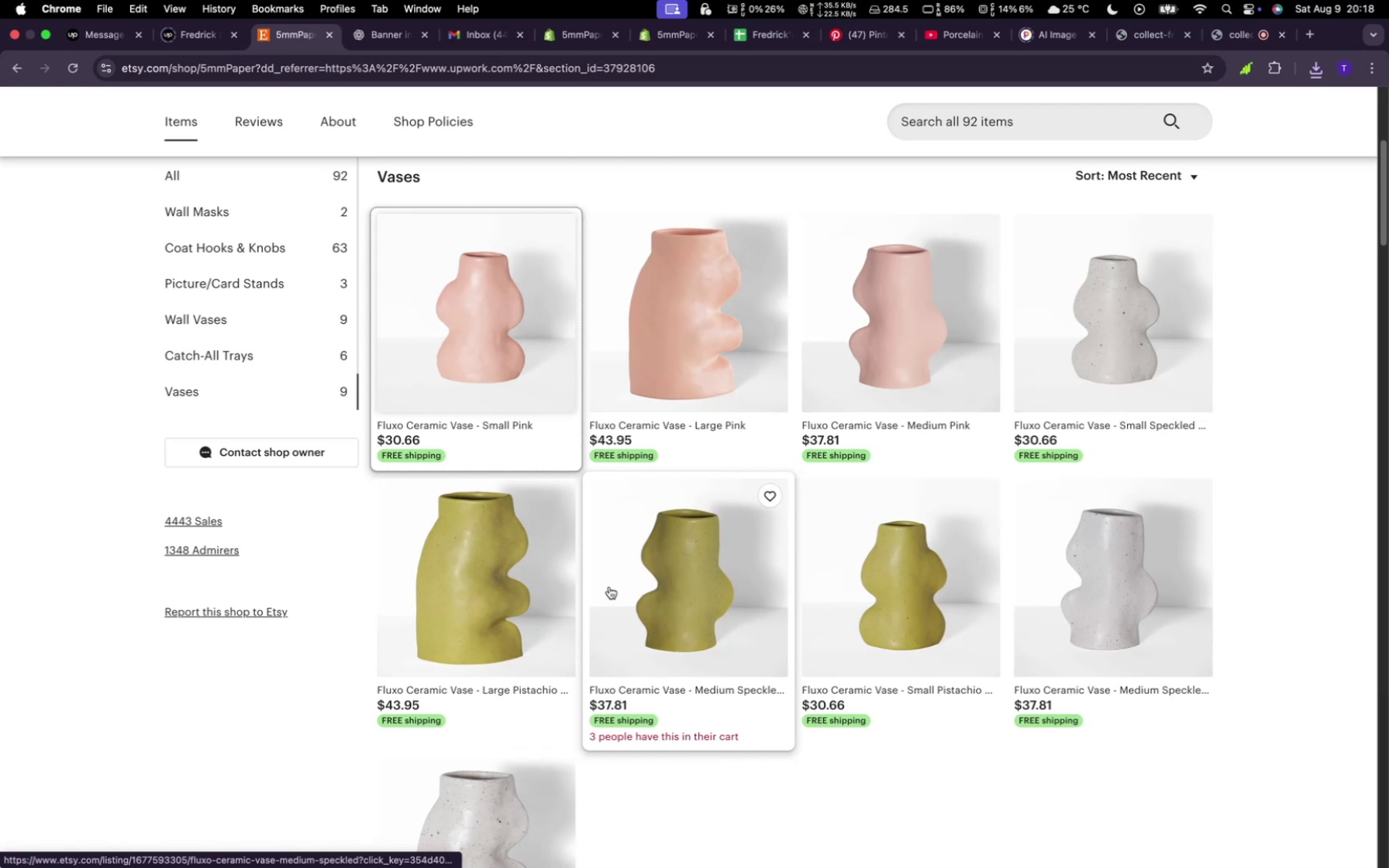 
right_click([546, 587])
 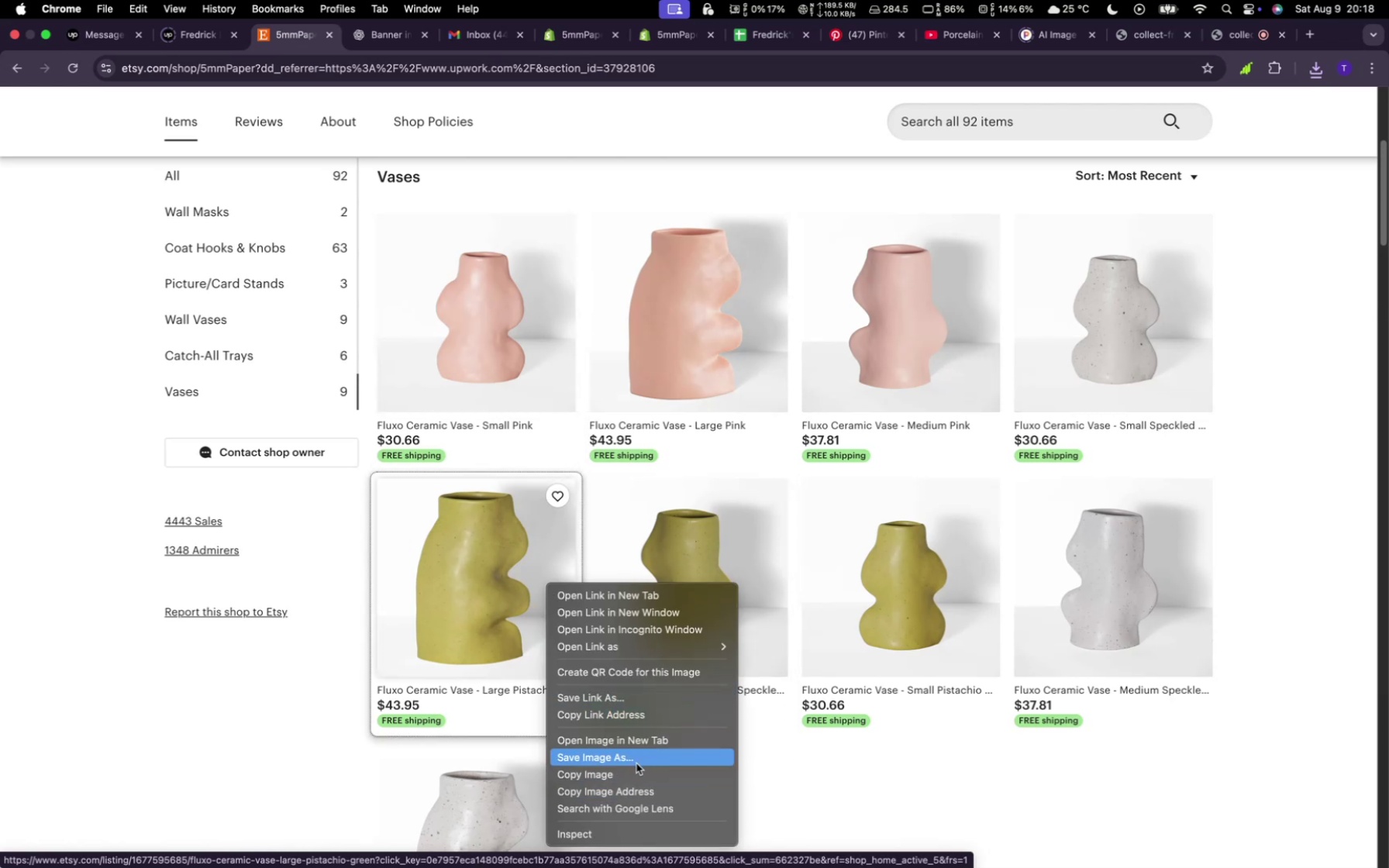 
left_click([633, 761])
 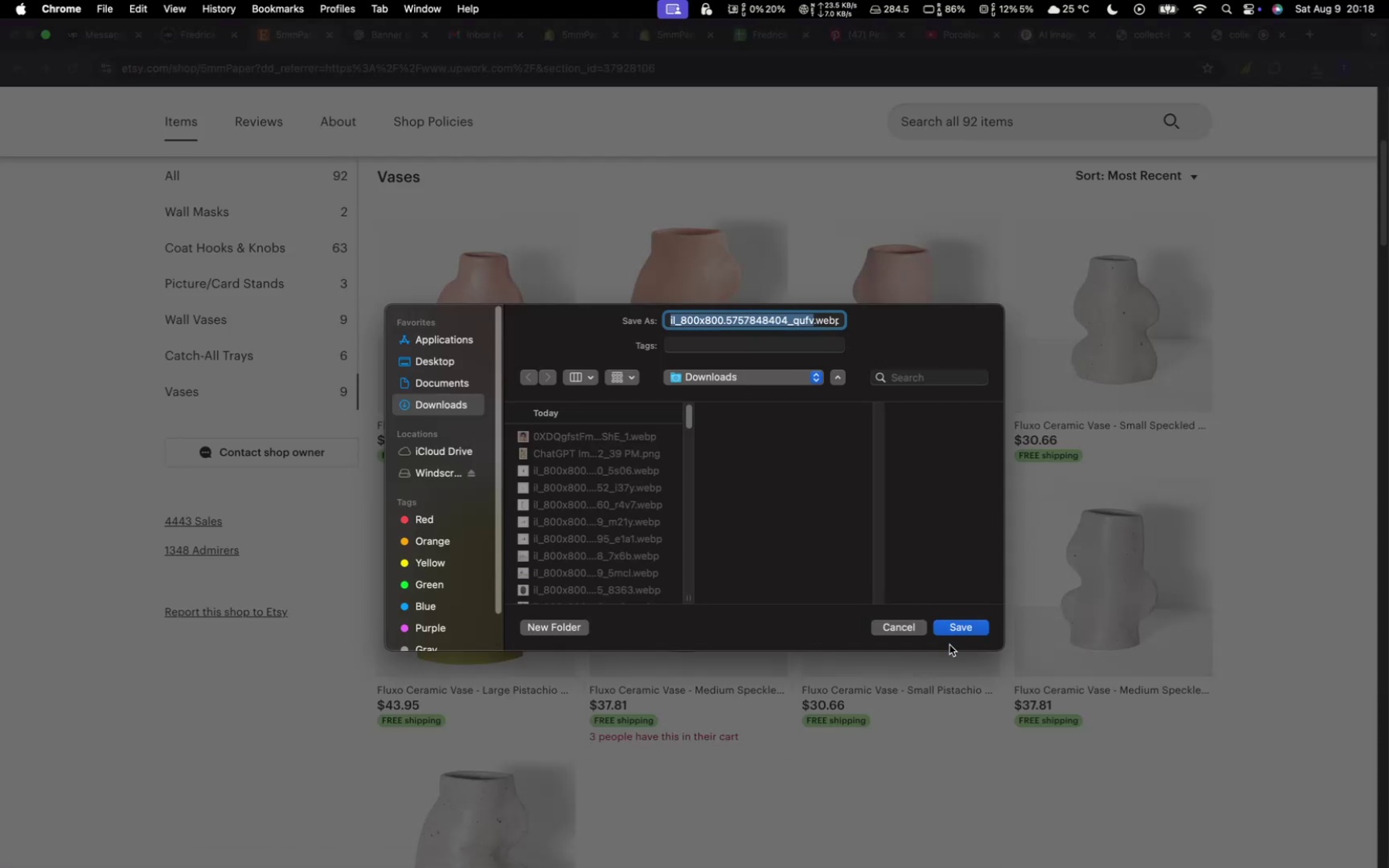 
left_click([950, 632])
 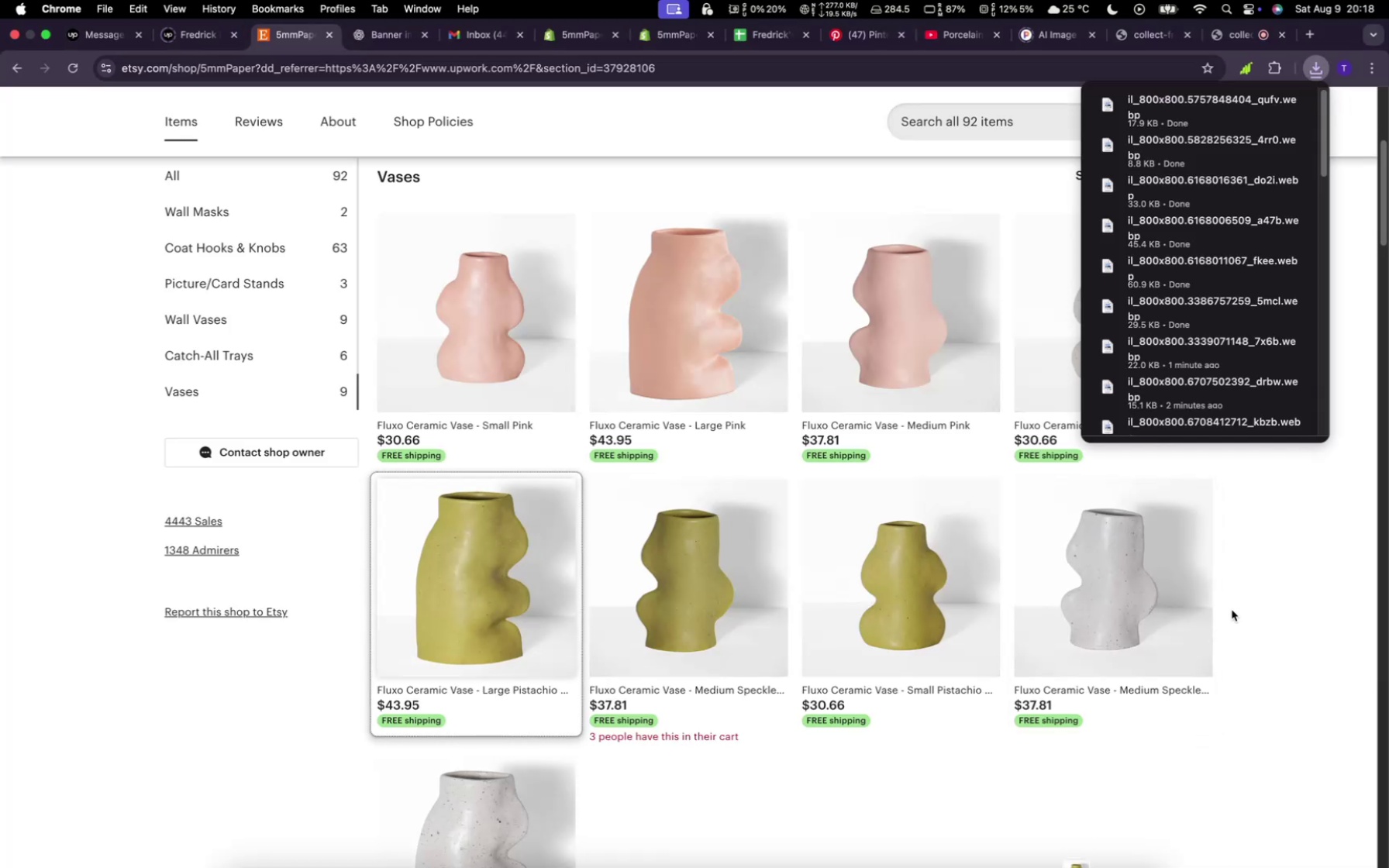 
right_click([1090, 618])
 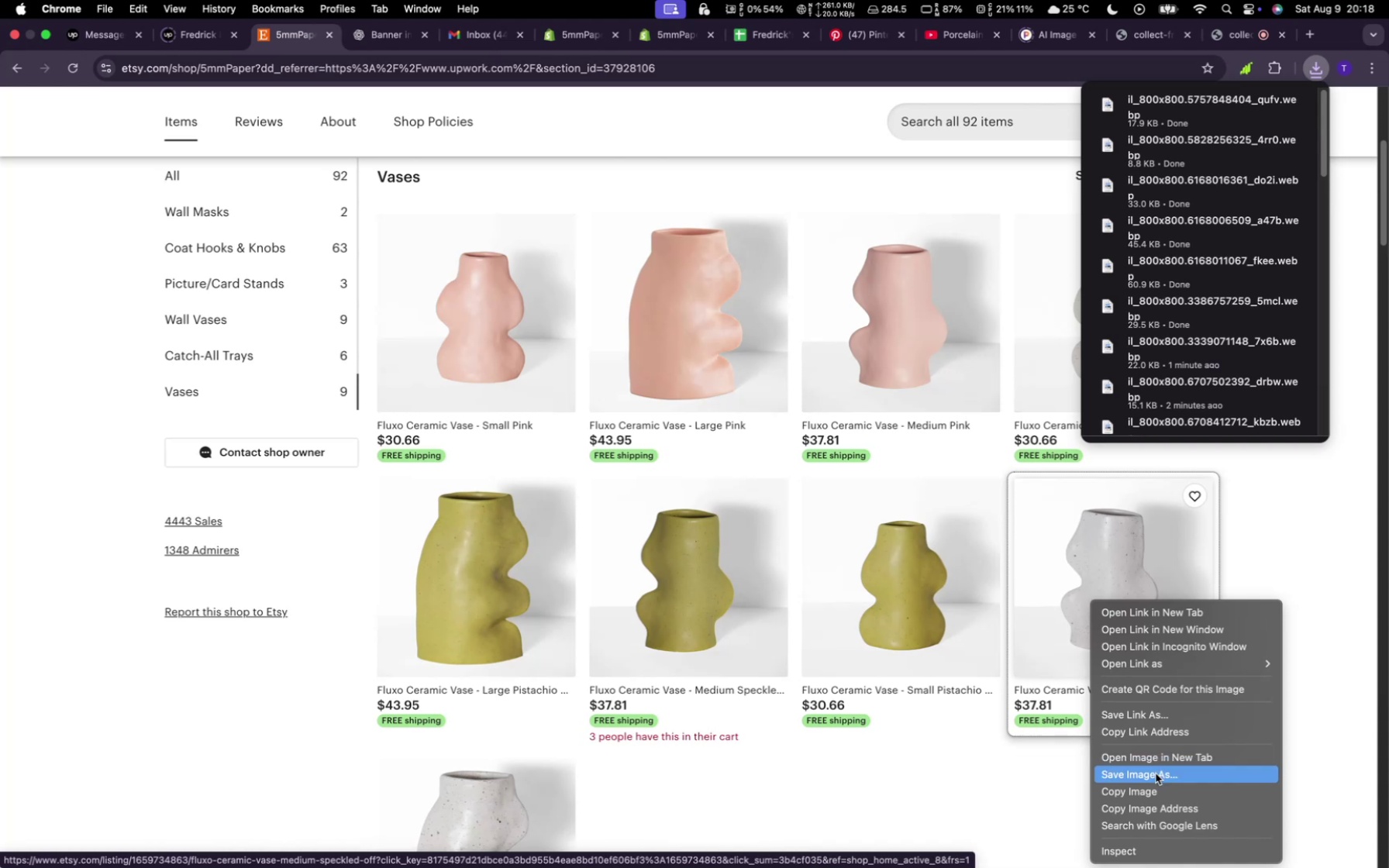 
left_click([1156, 773])
 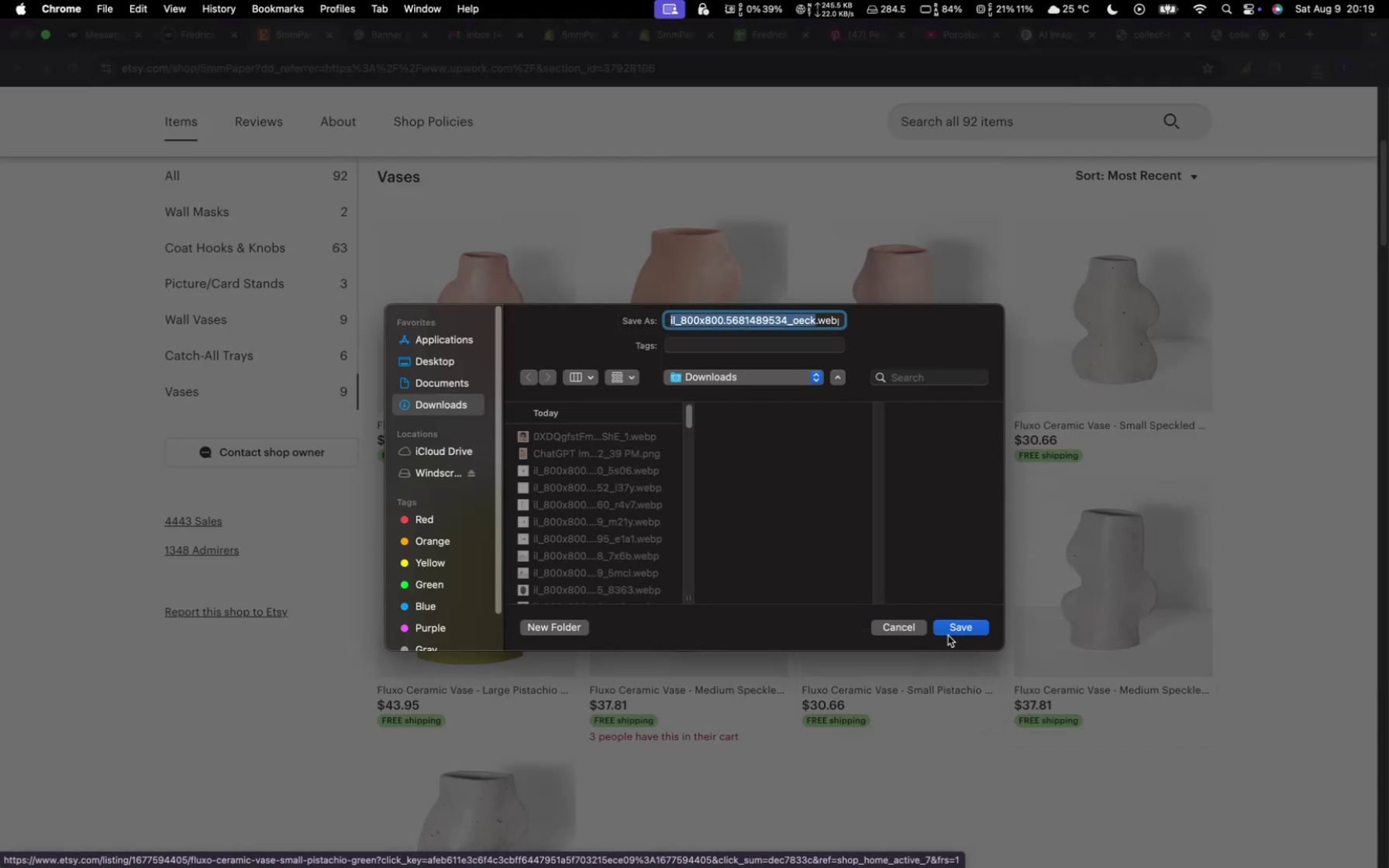 
left_click([949, 632])
 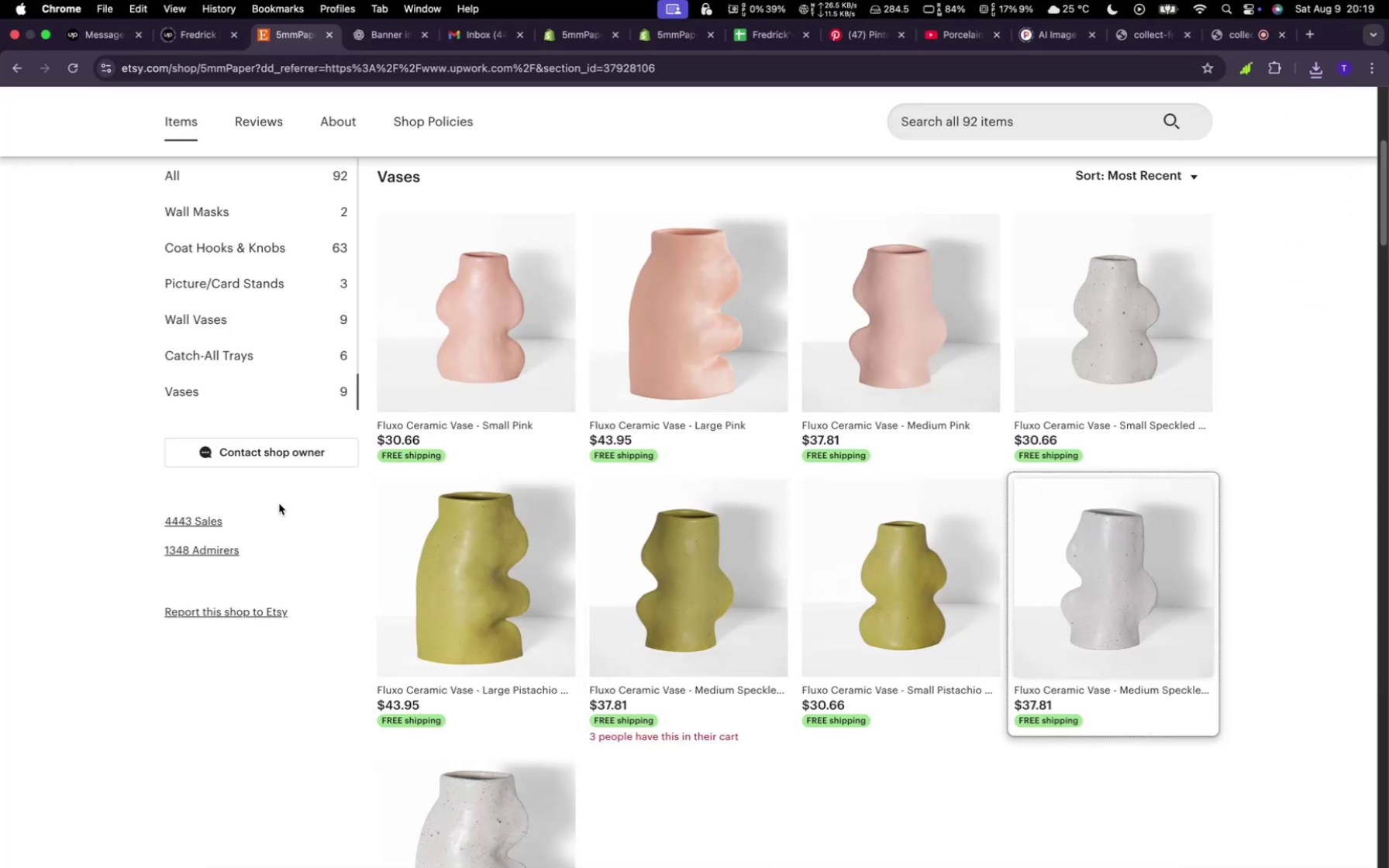 
left_click([298, 379])
 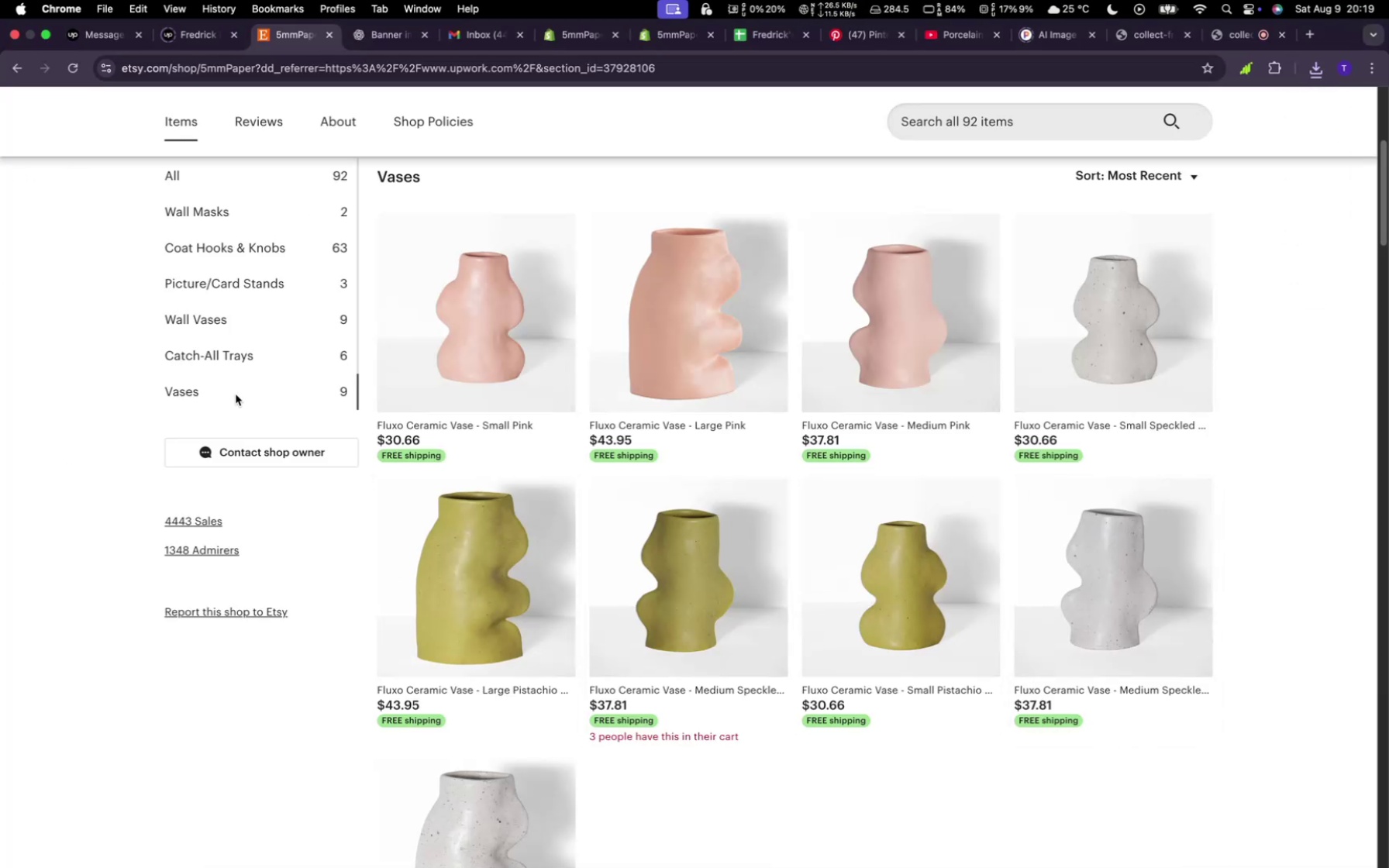 
left_click([236, 394])
 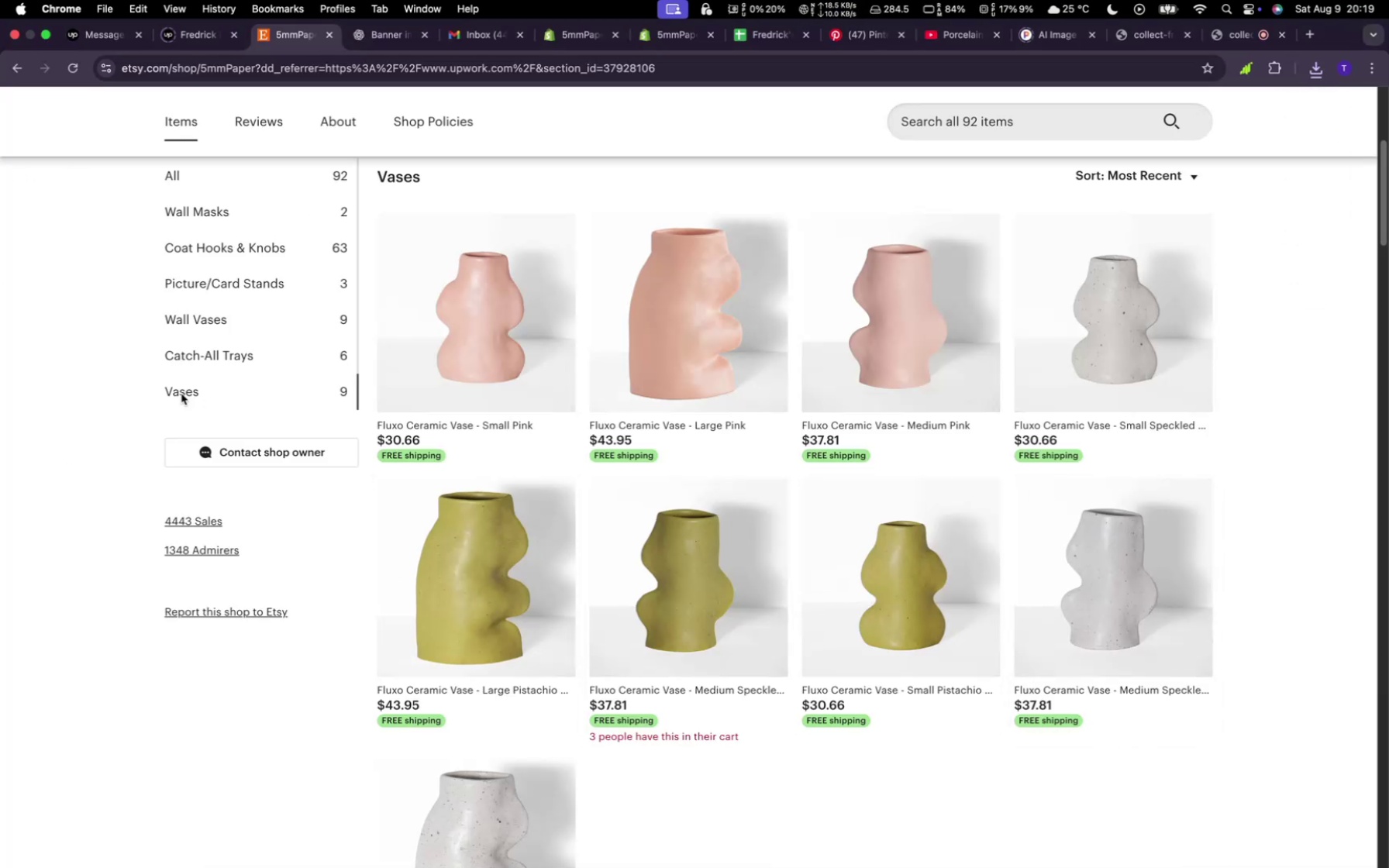 
left_click([182, 391])
 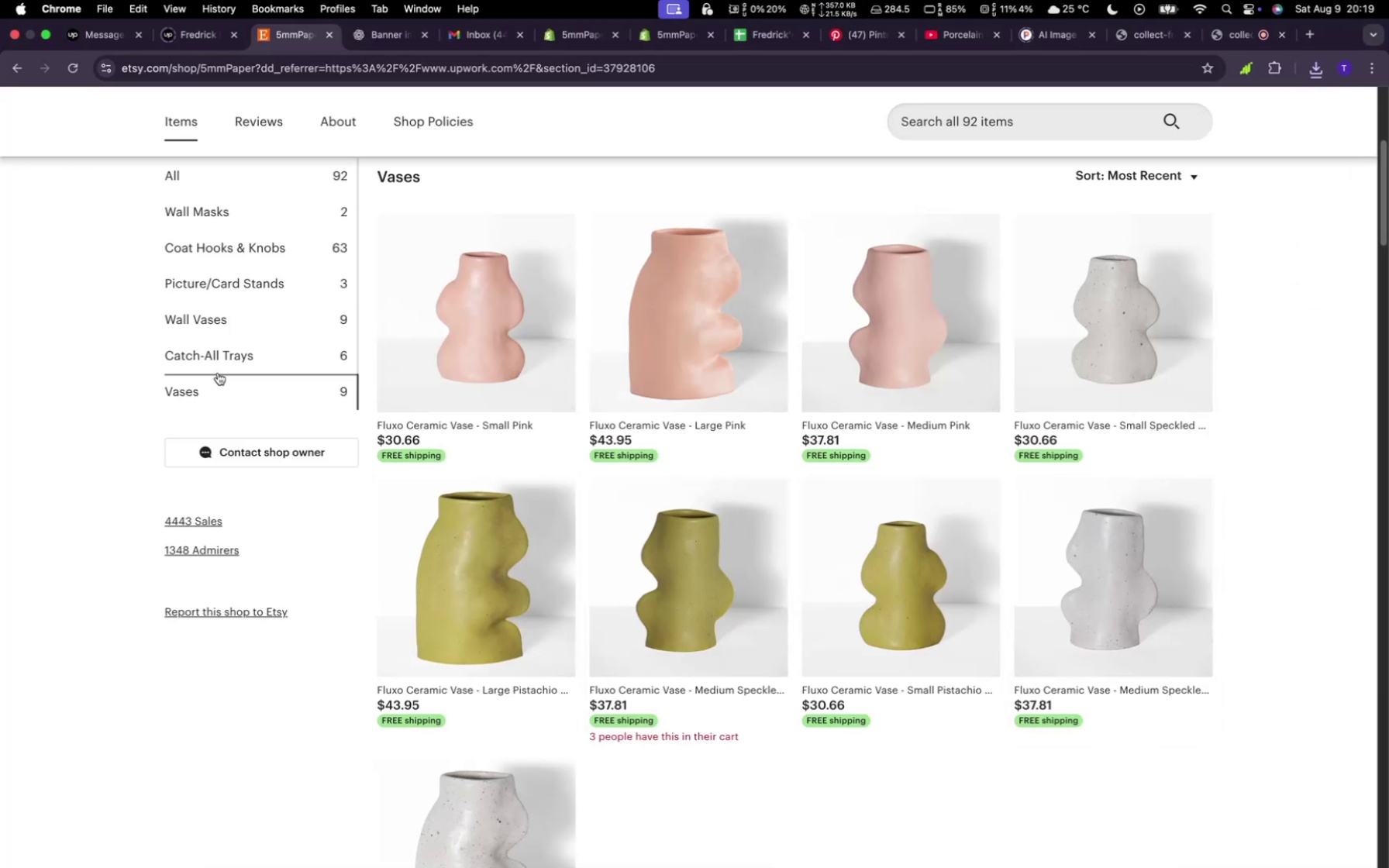 
left_click([218, 373])
 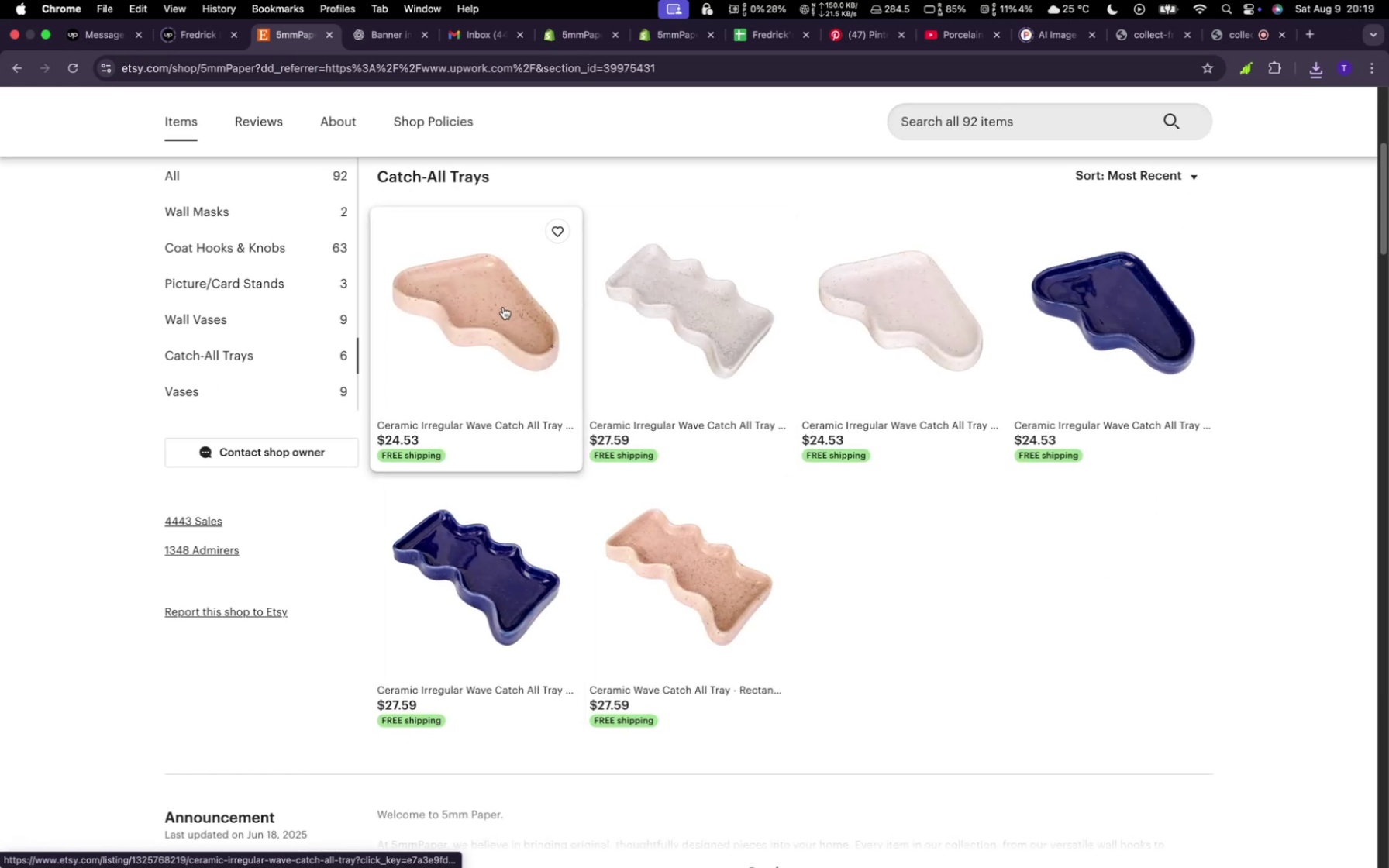 
wait(8.03)
 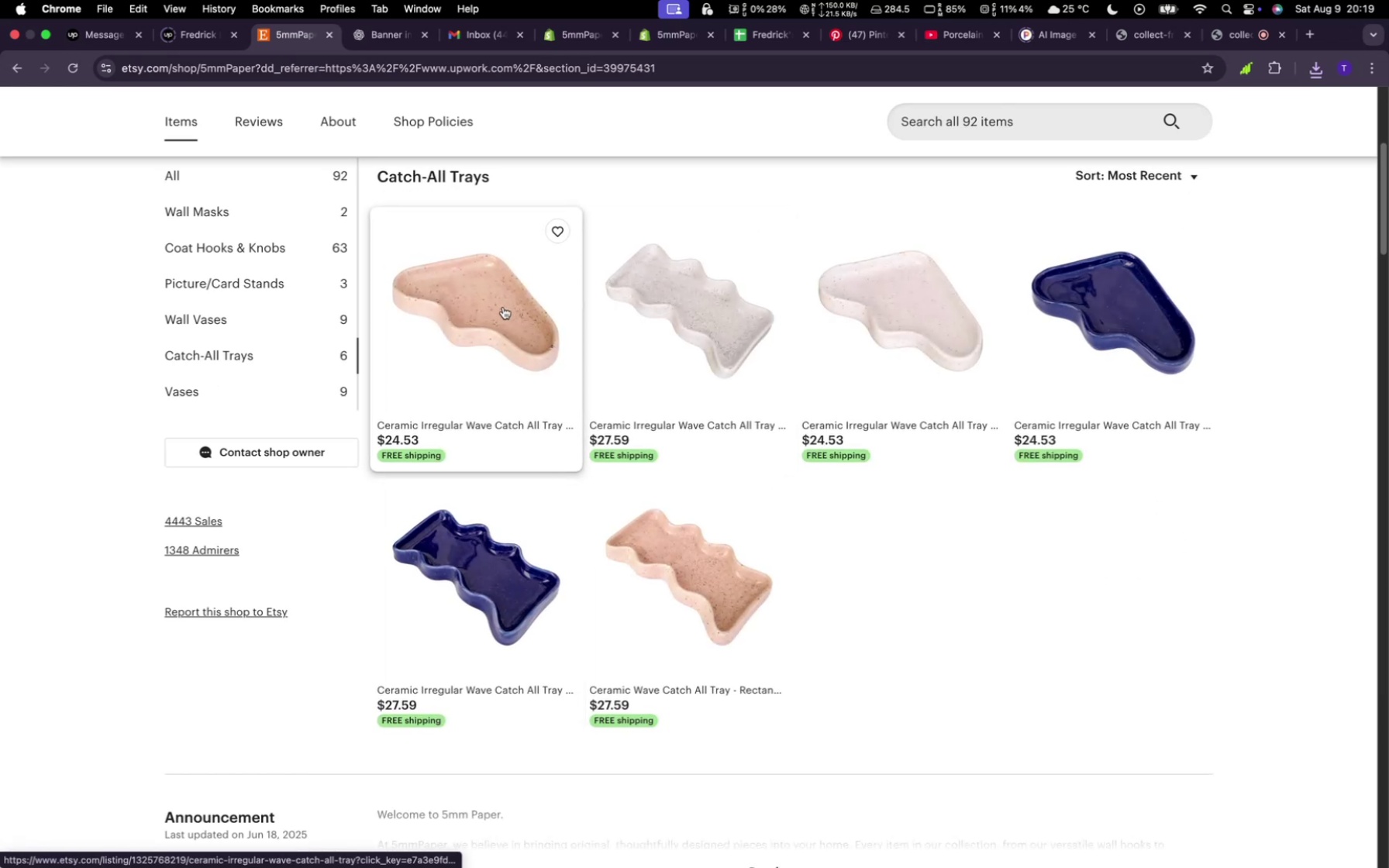 
right_click([503, 307])
 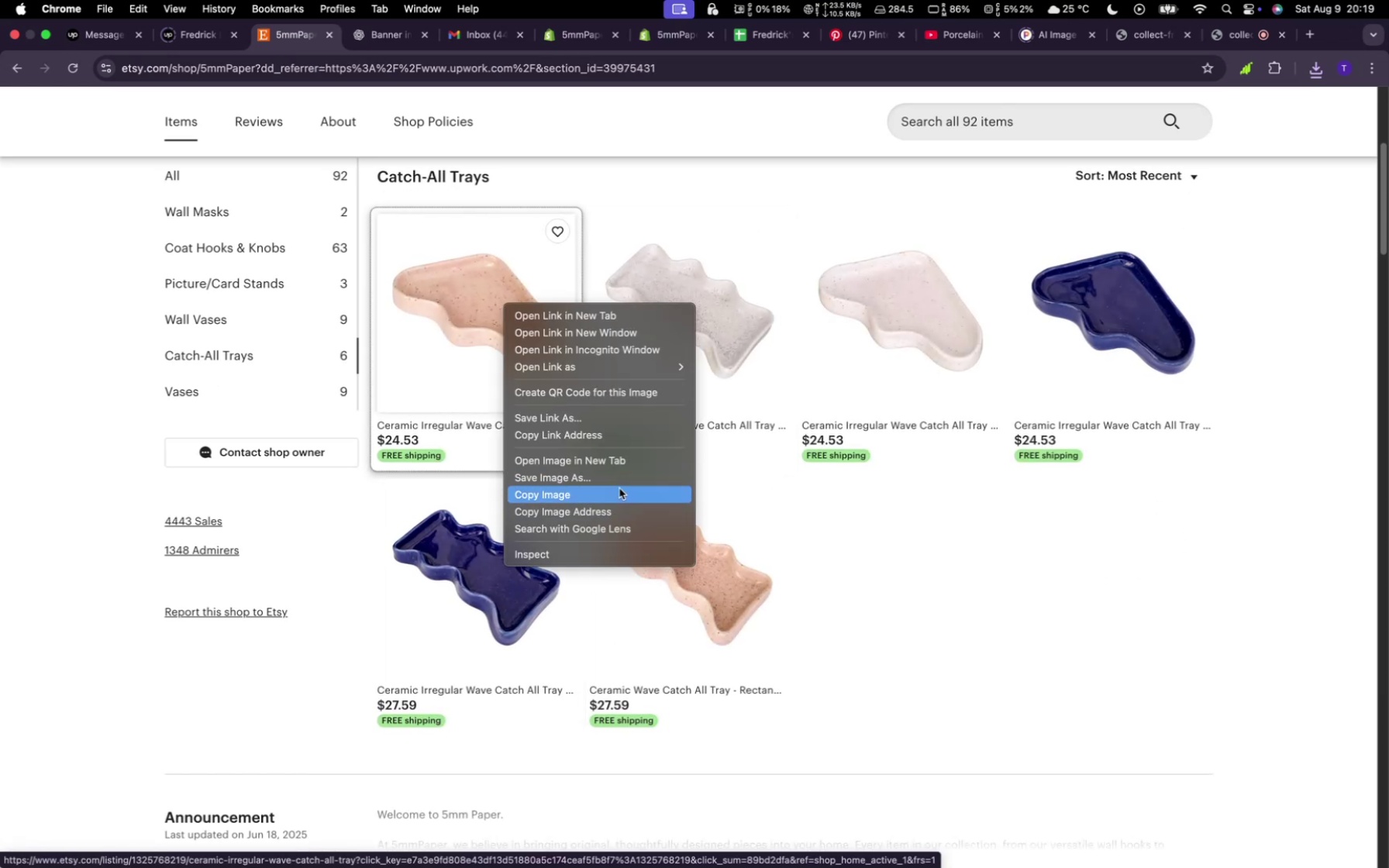 
left_click([620, 482])
 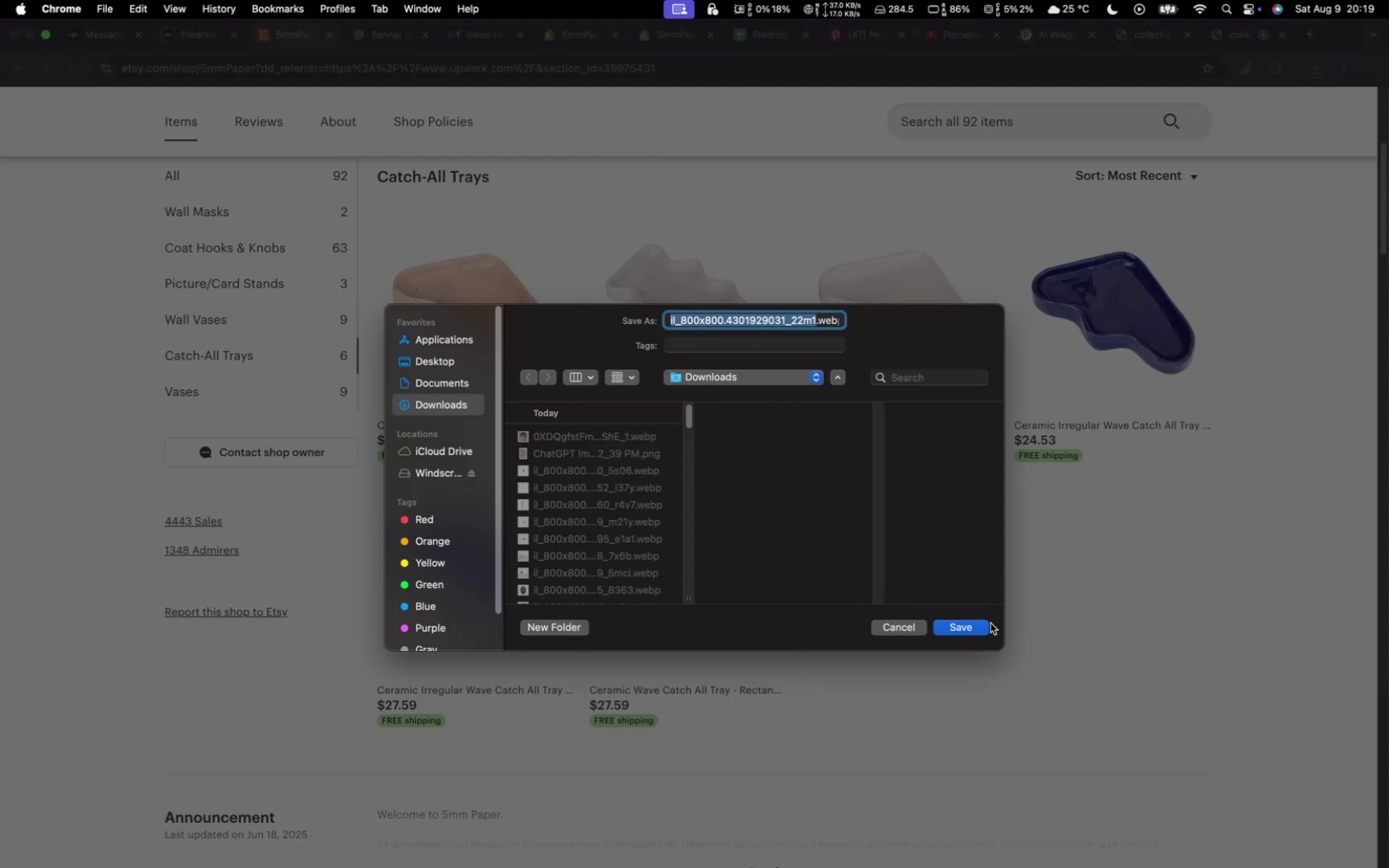 
left_click([968, 629])
 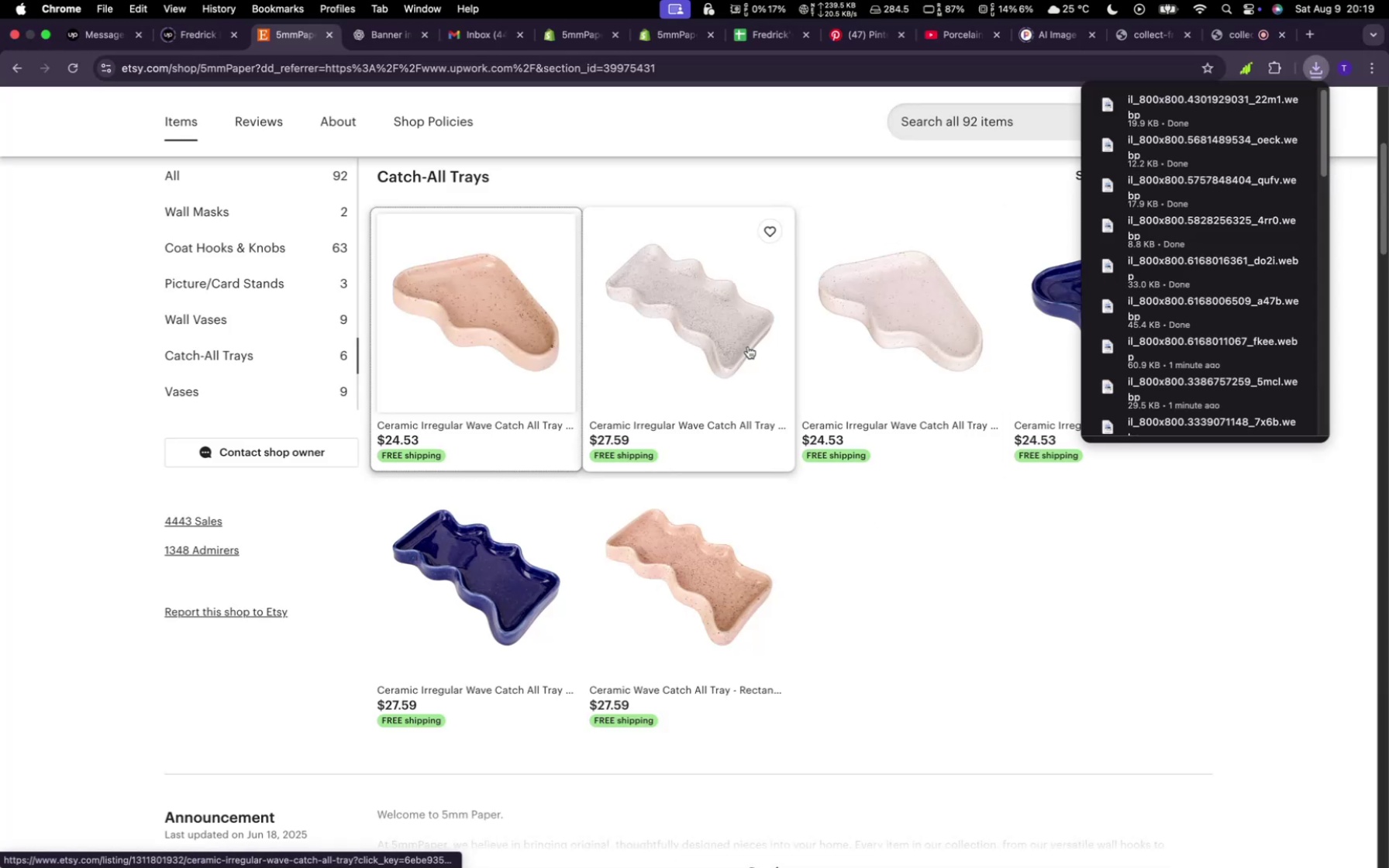 
right_click([881, 330])
 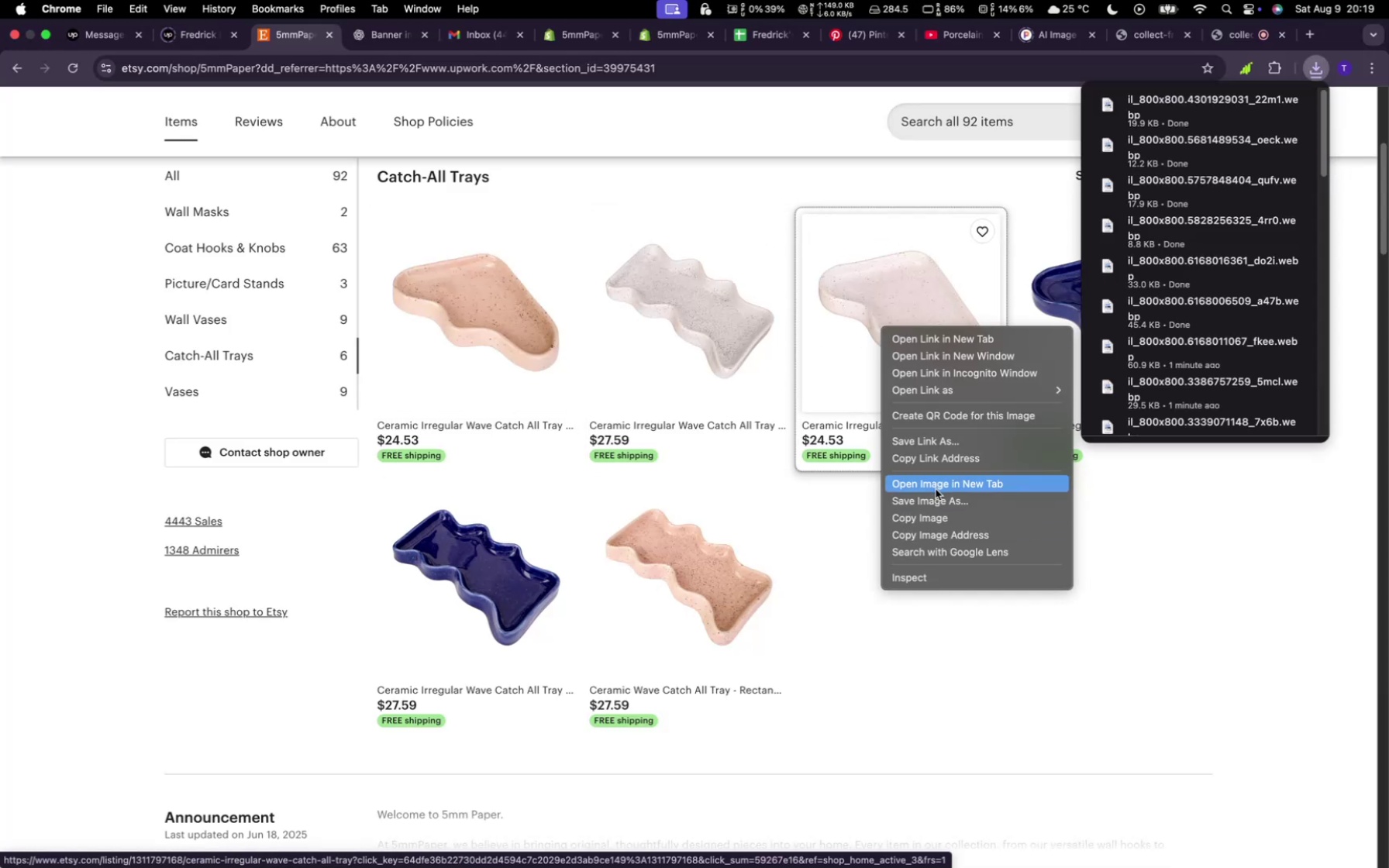 
left_click([939, 505])
 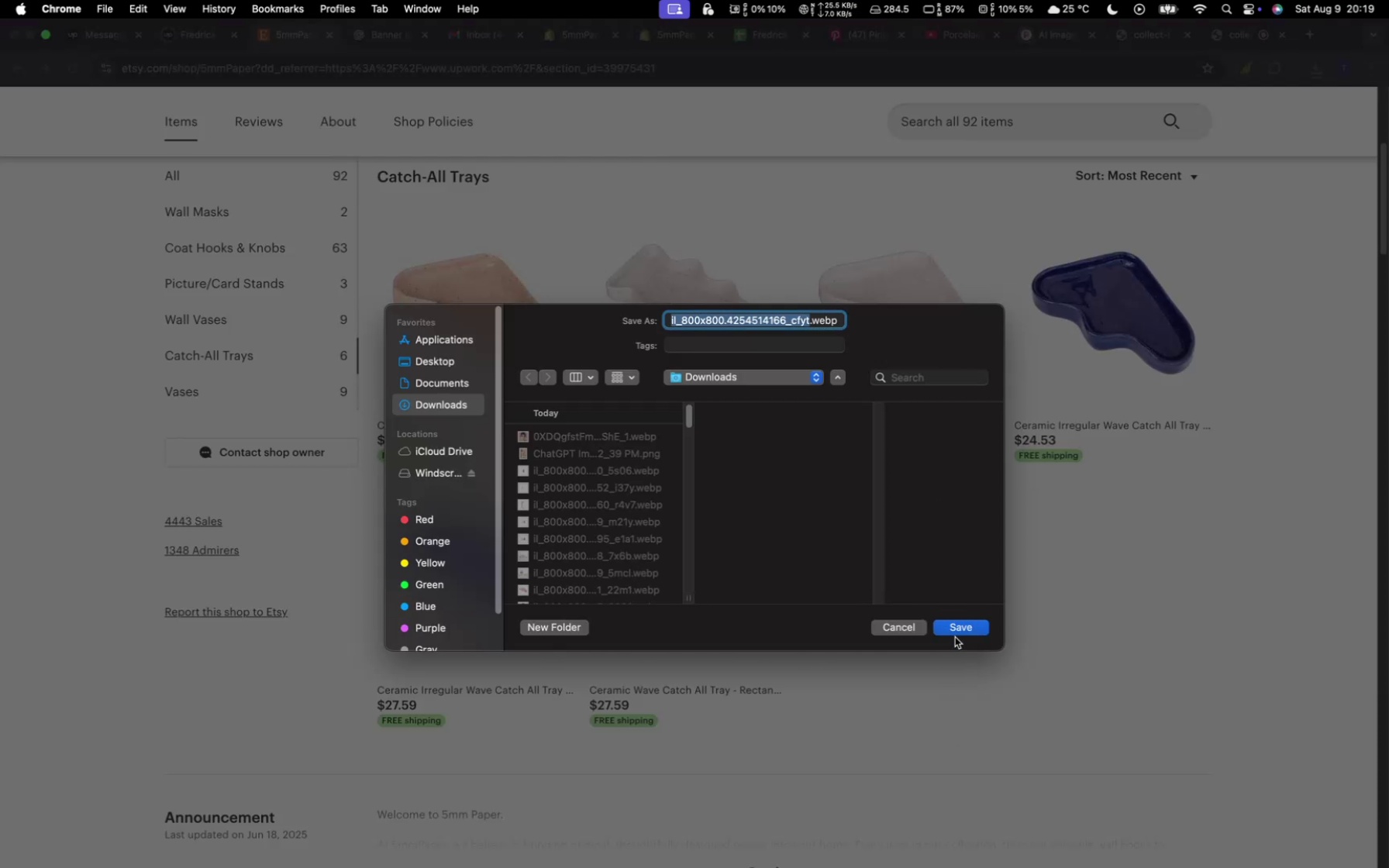 
left_click([954, 632])
 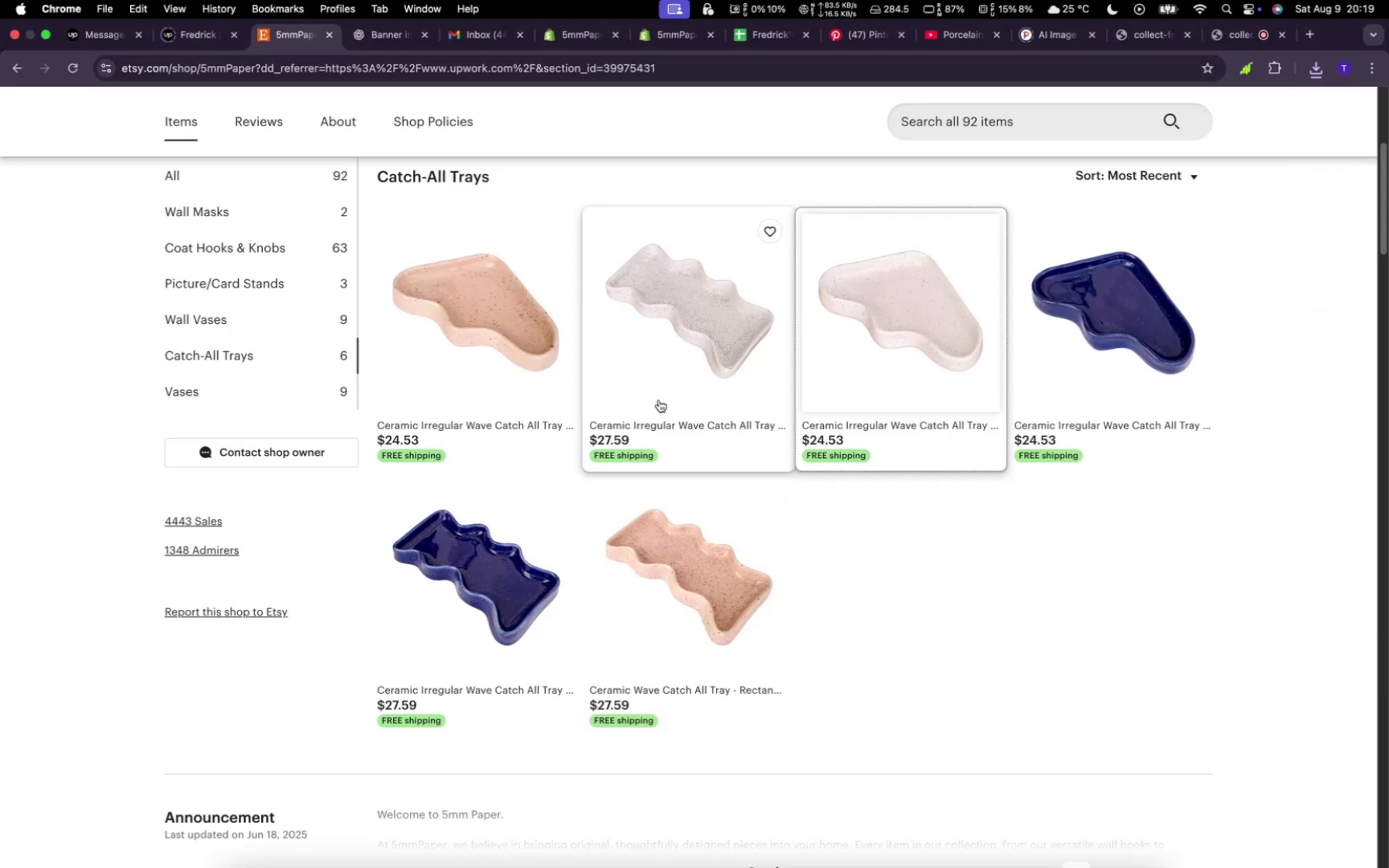 
left_click([679, 363])
 